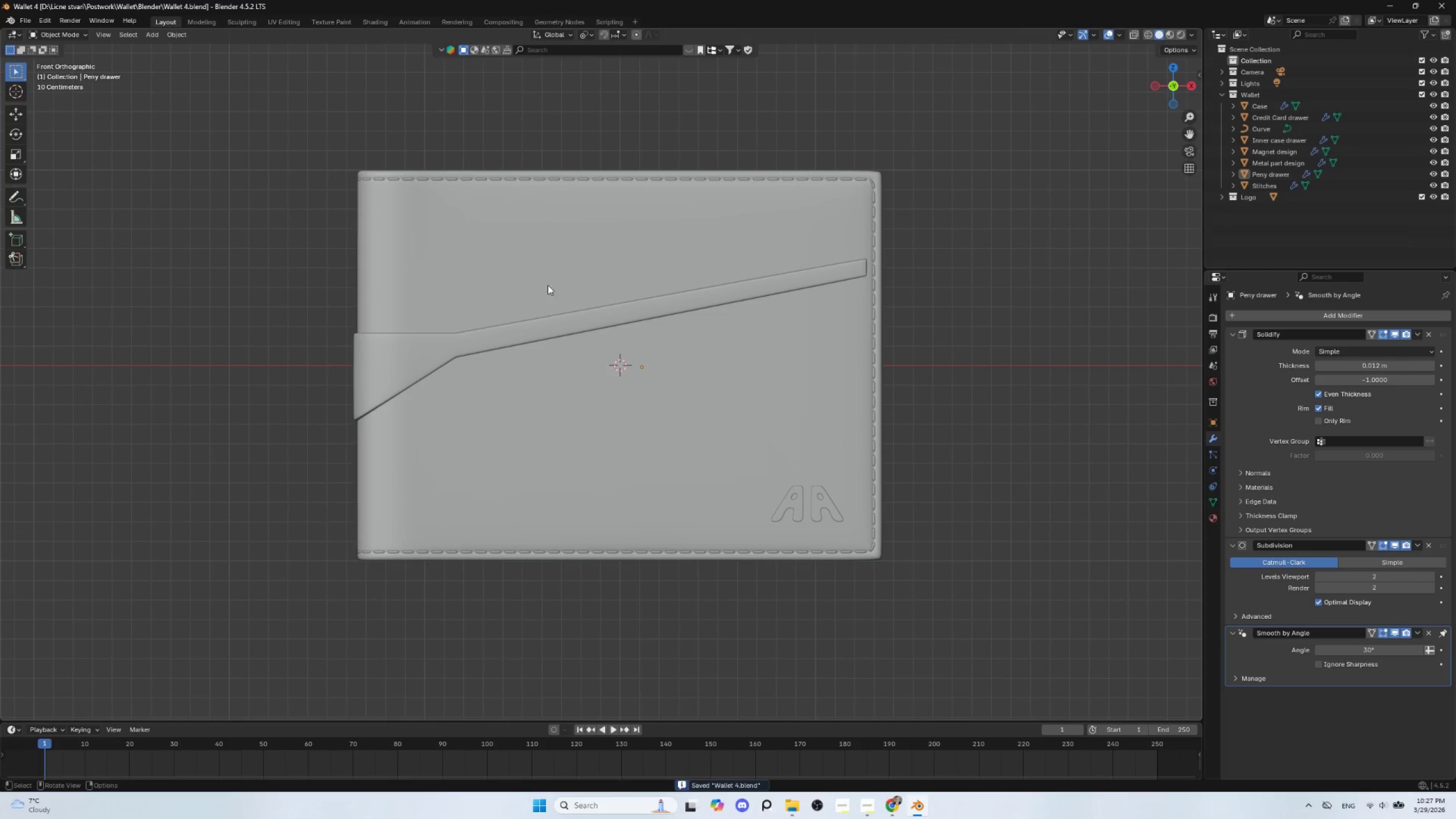 
scroll: coordinate [667, 454], scroll_direction: down, amount: 2.0
 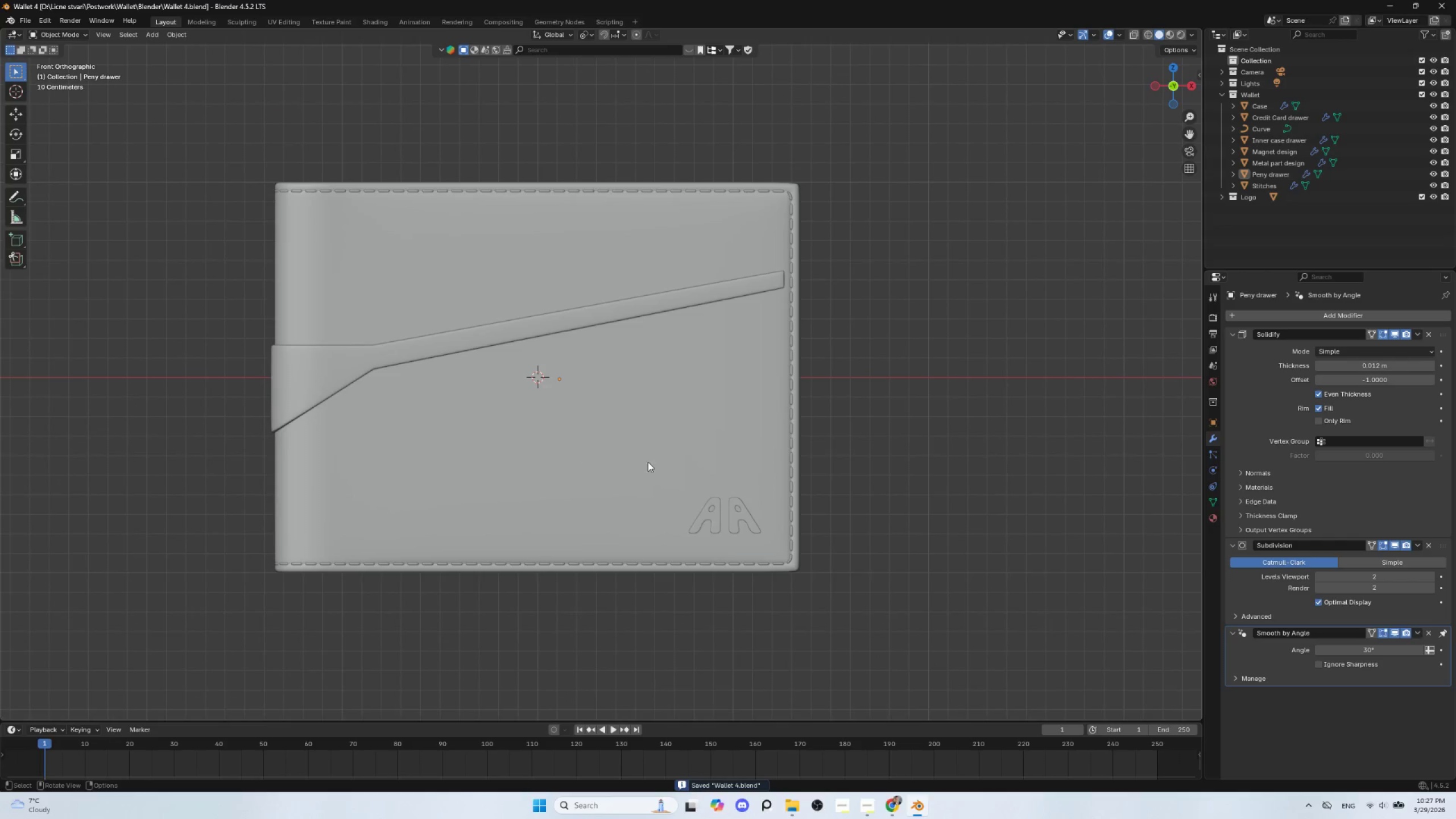 
left_click([548, 285])
 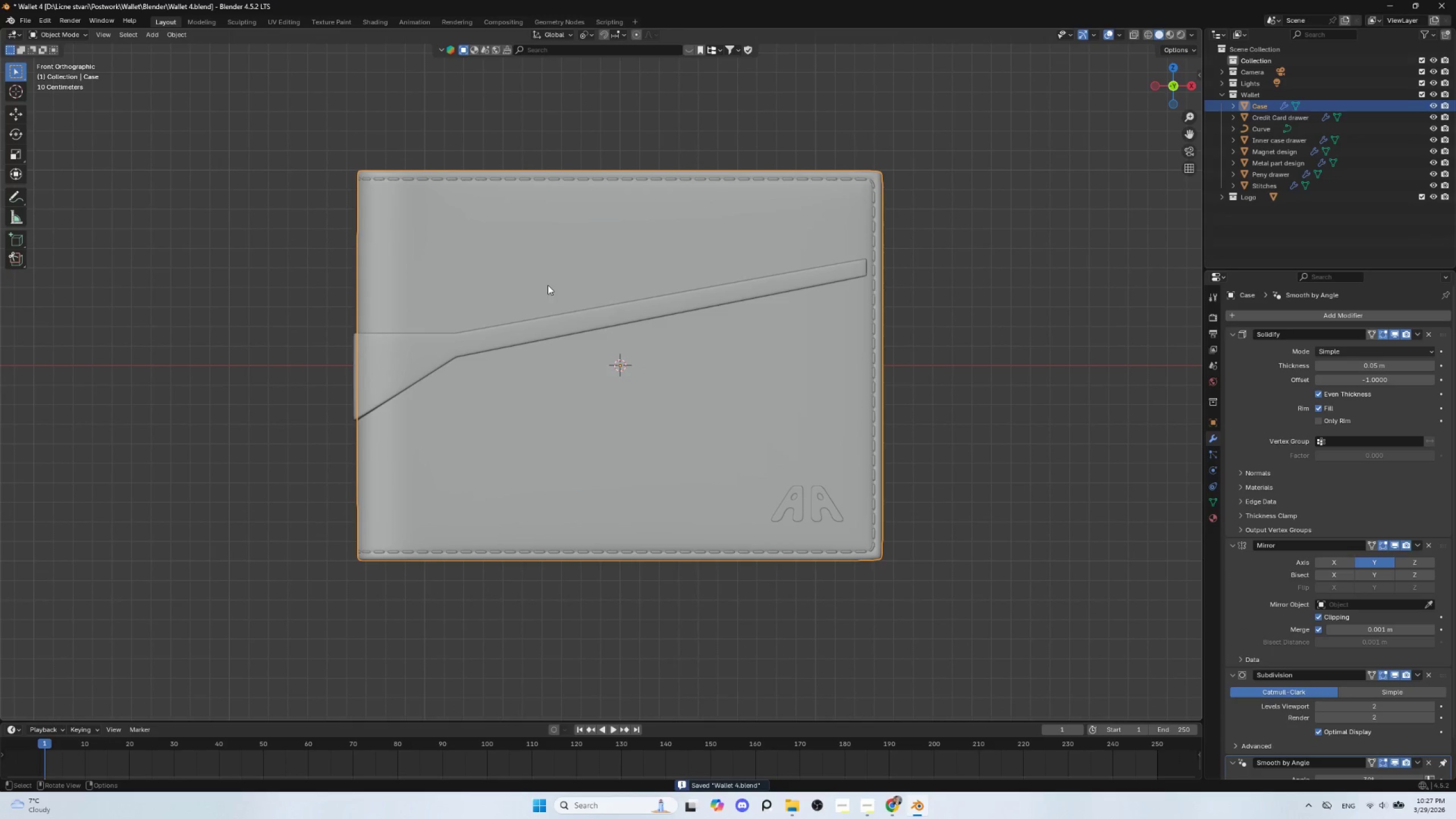 
key(Tab)
 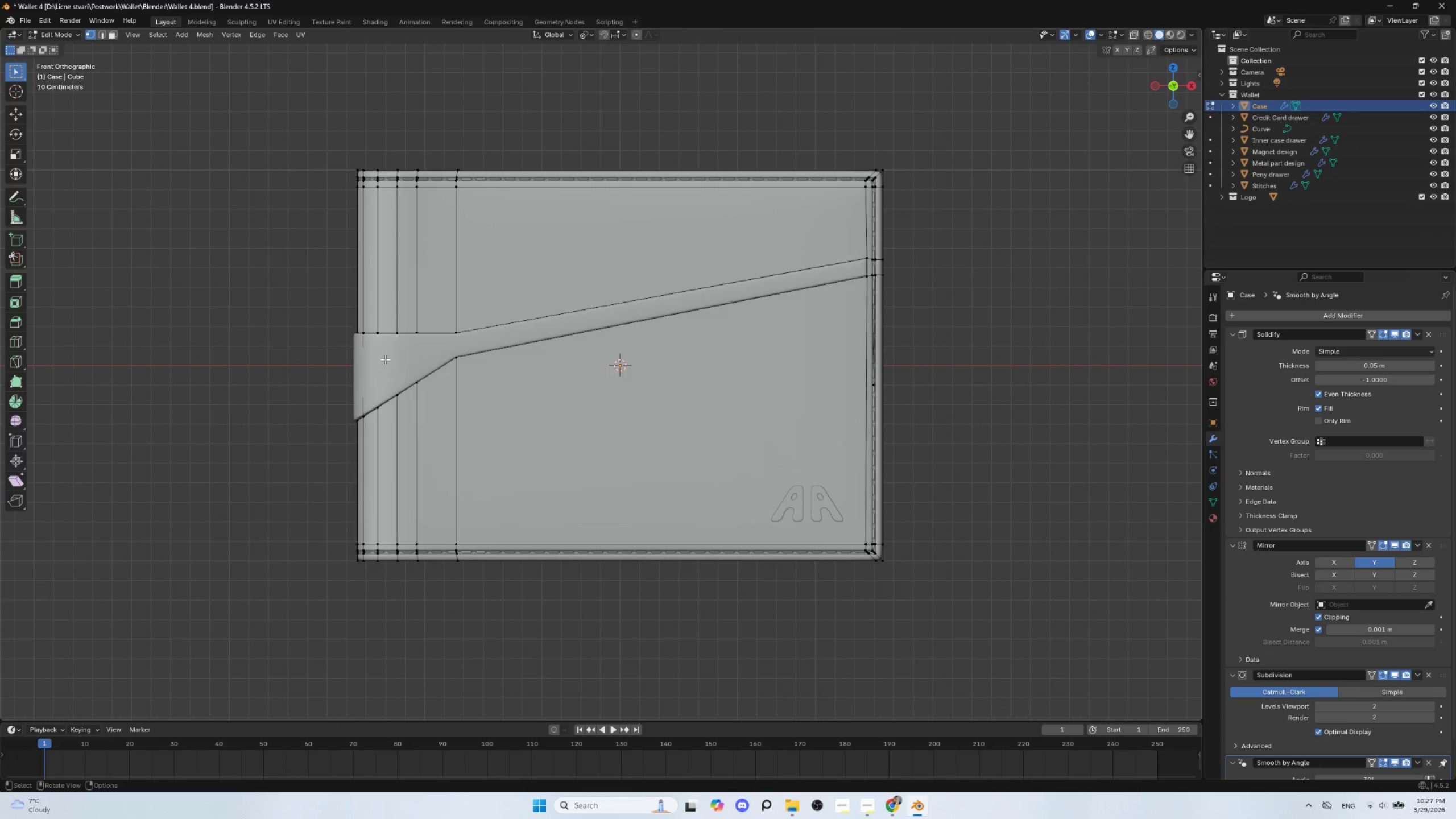 
key(Control+R)
 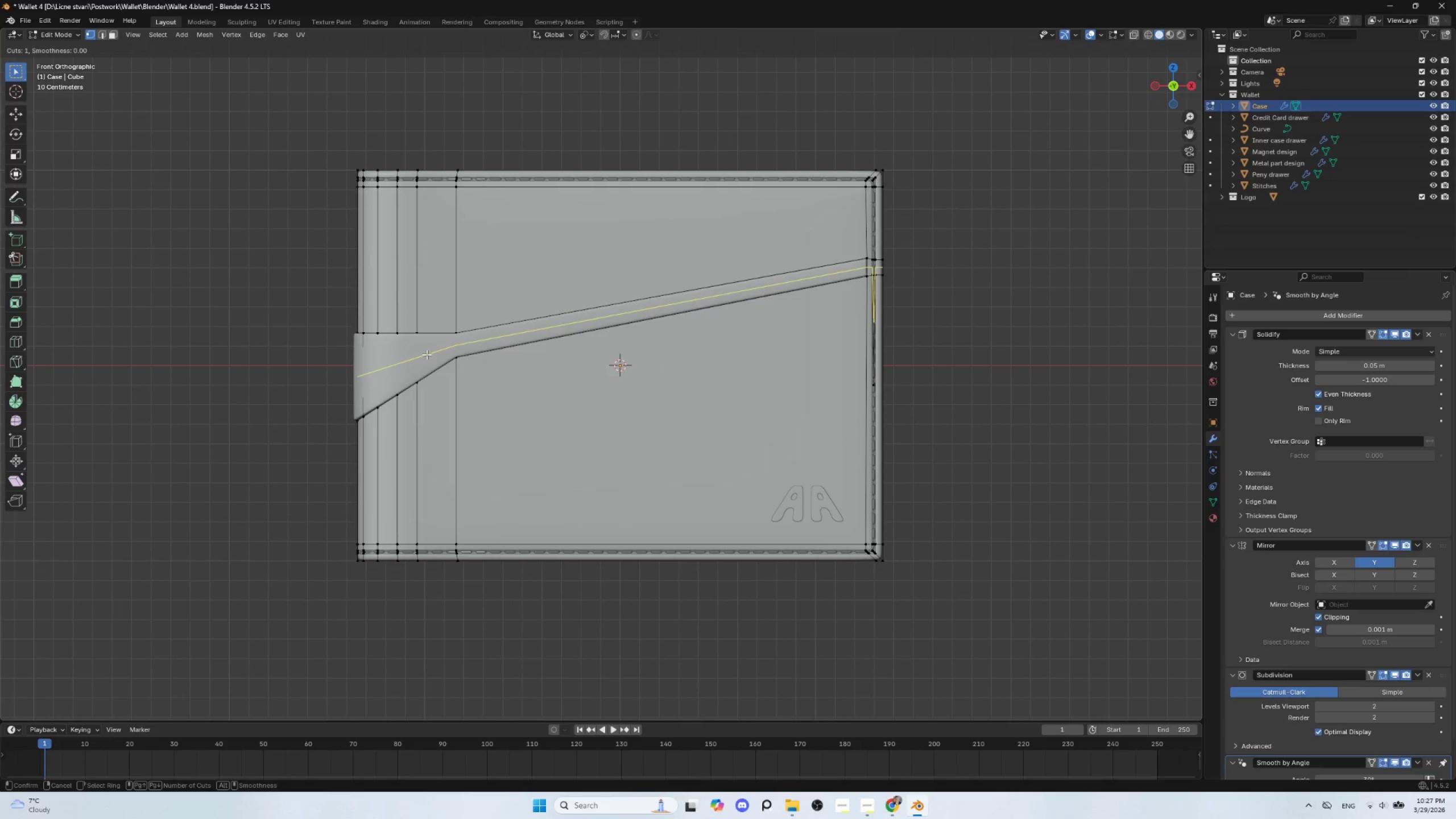 
key(Escape)
 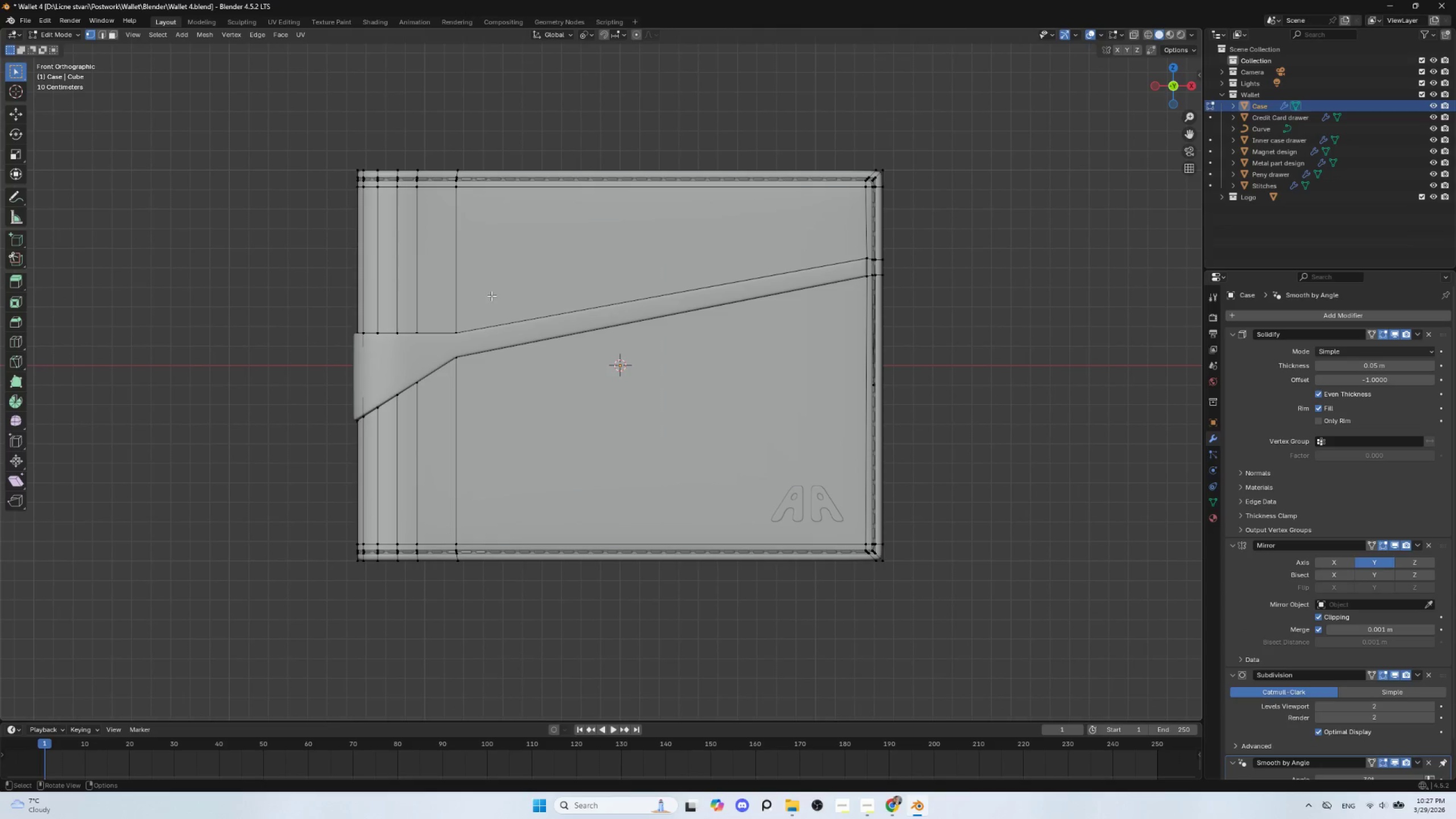 
key(Tab)
 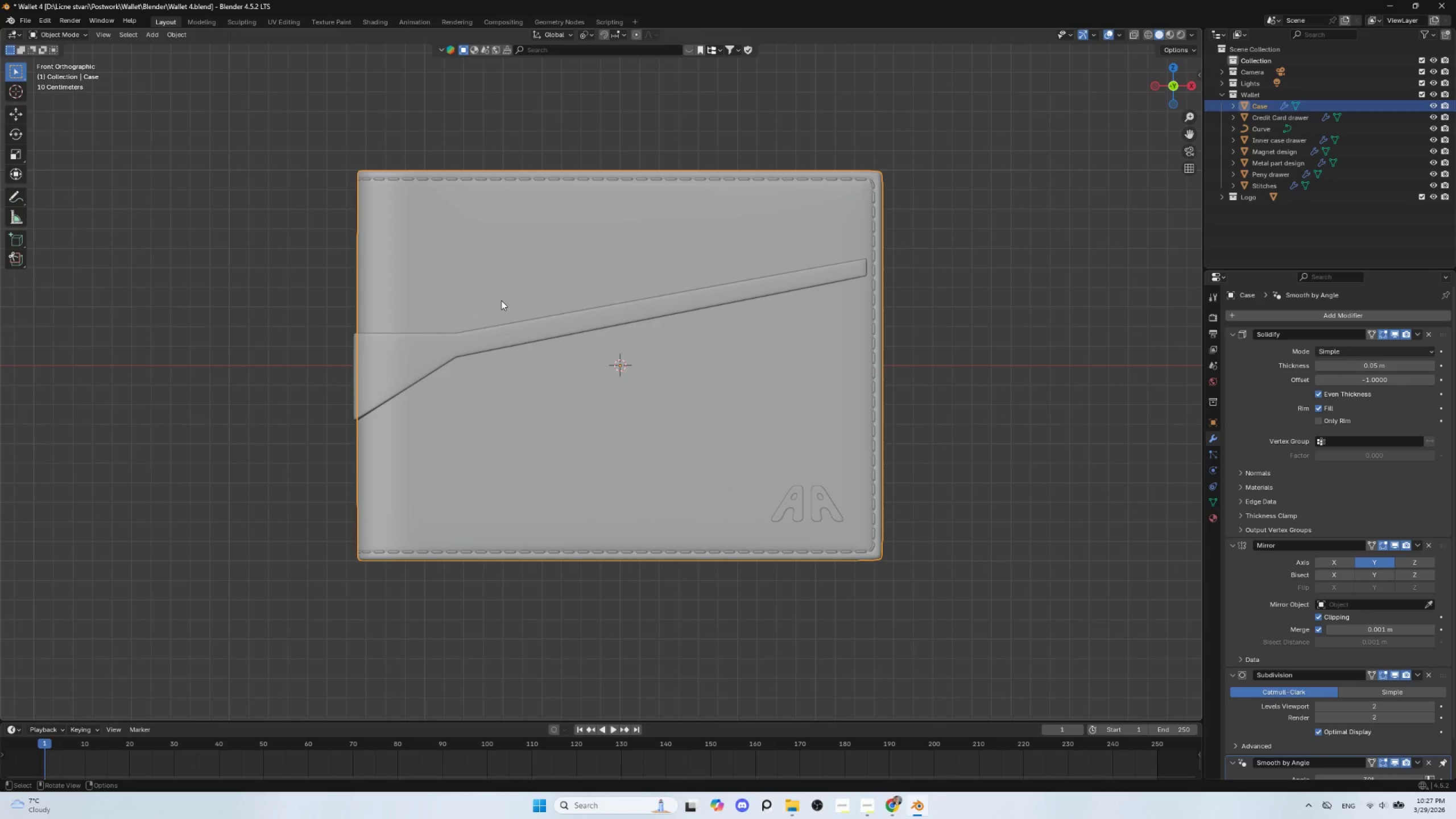 
key(Tab)
 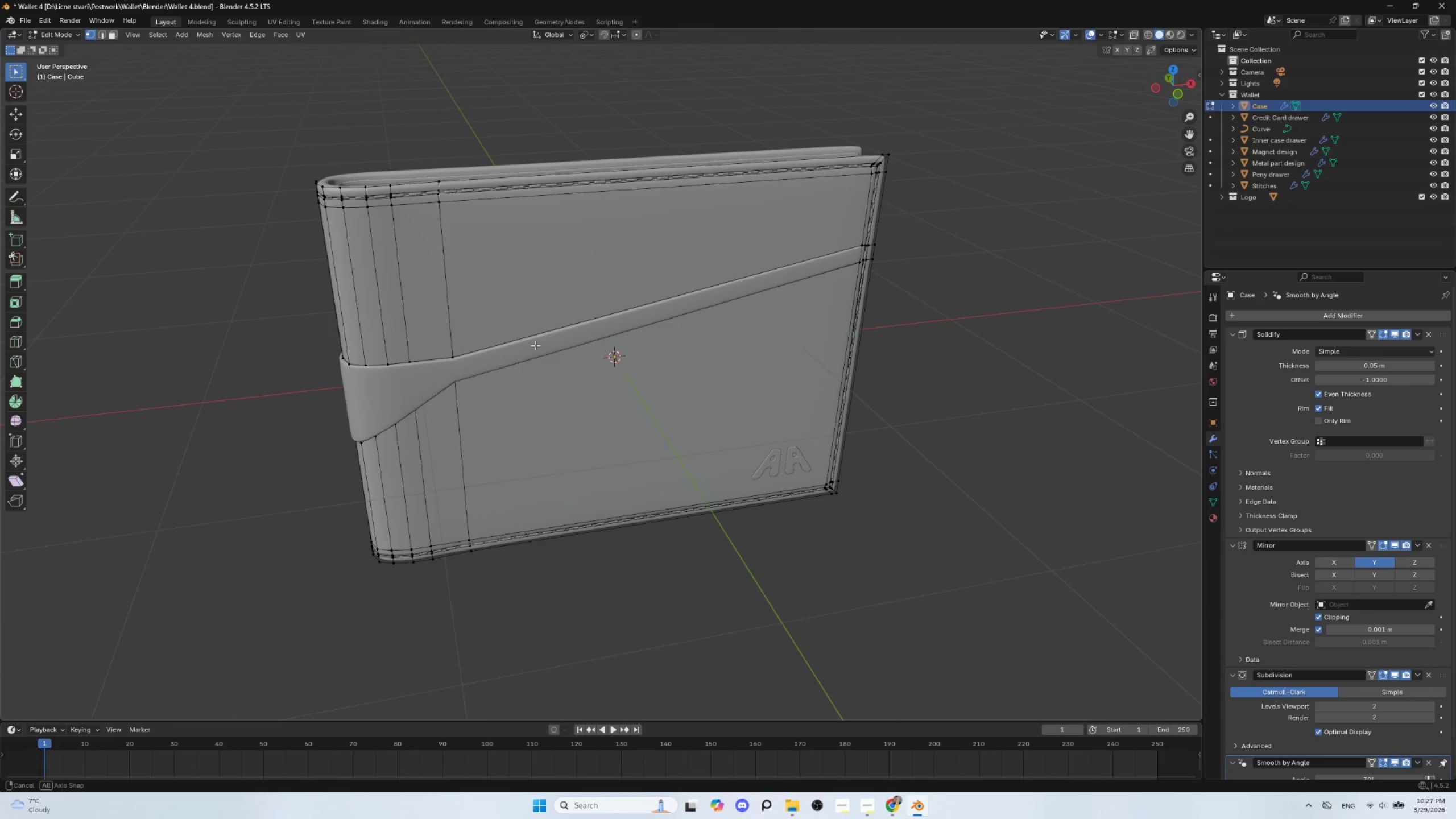 
key(Tab)
 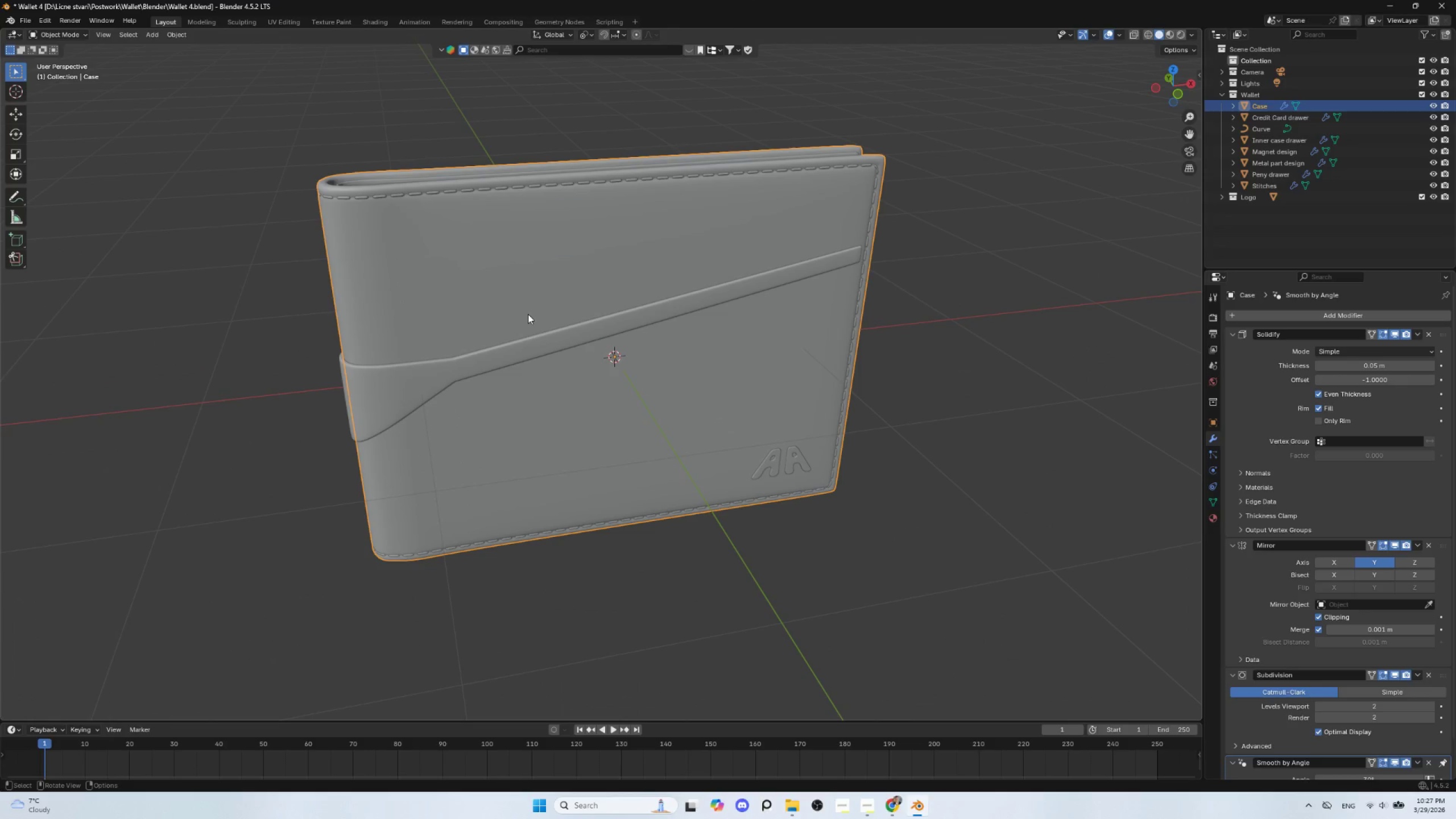 
key(Tab)
 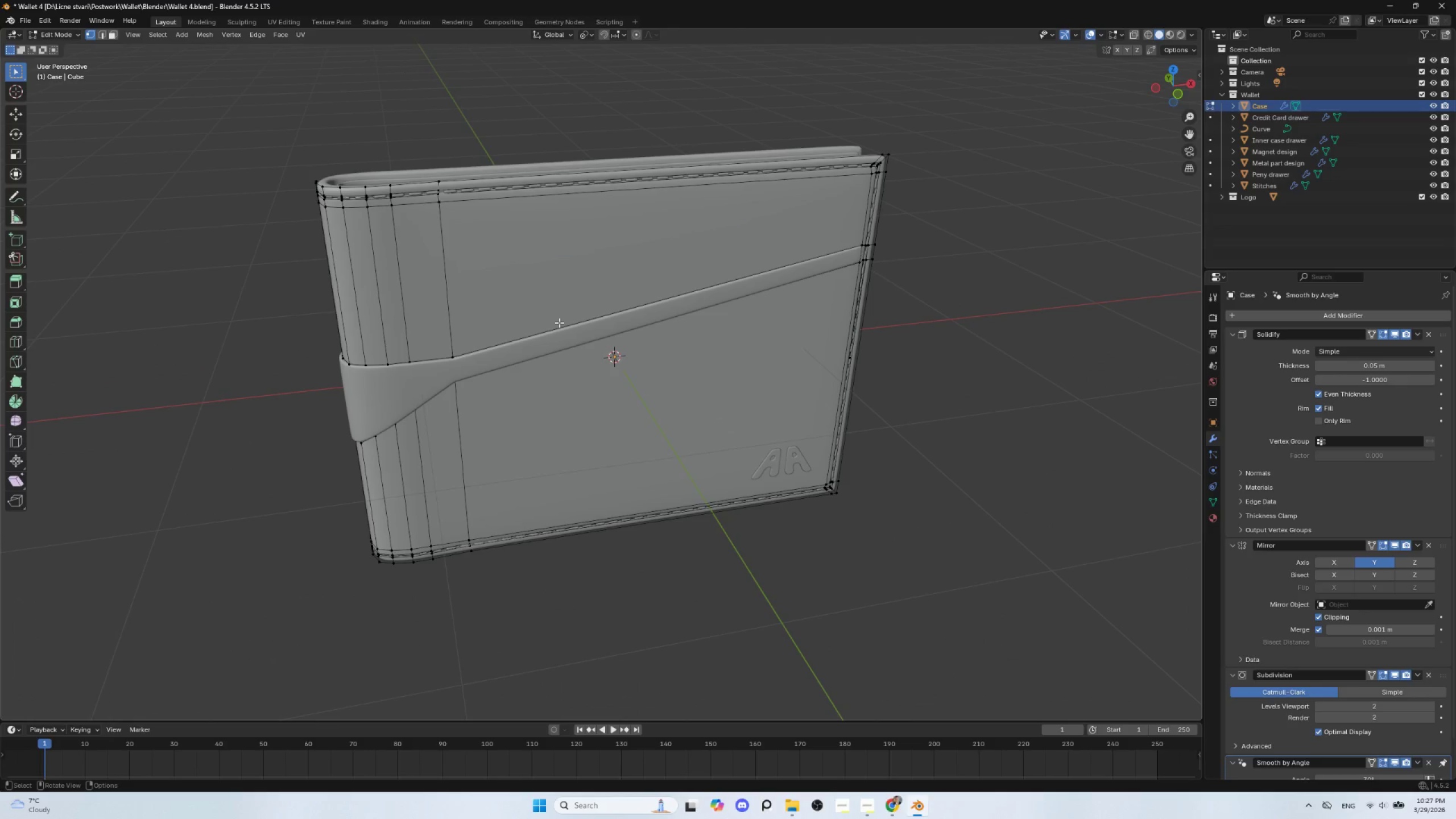 
key(Tab)
 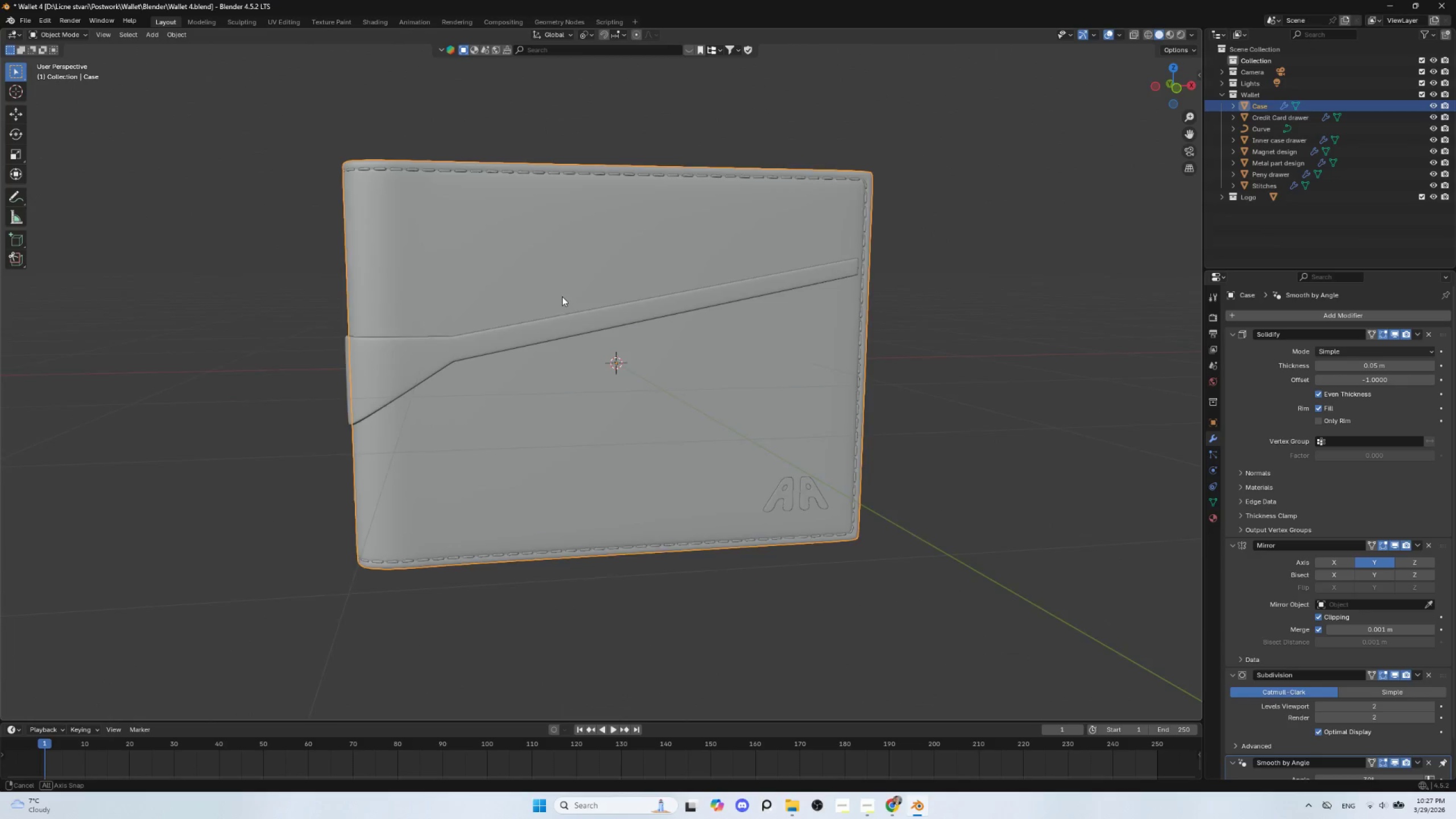 
key(Alt+AltLeft)
 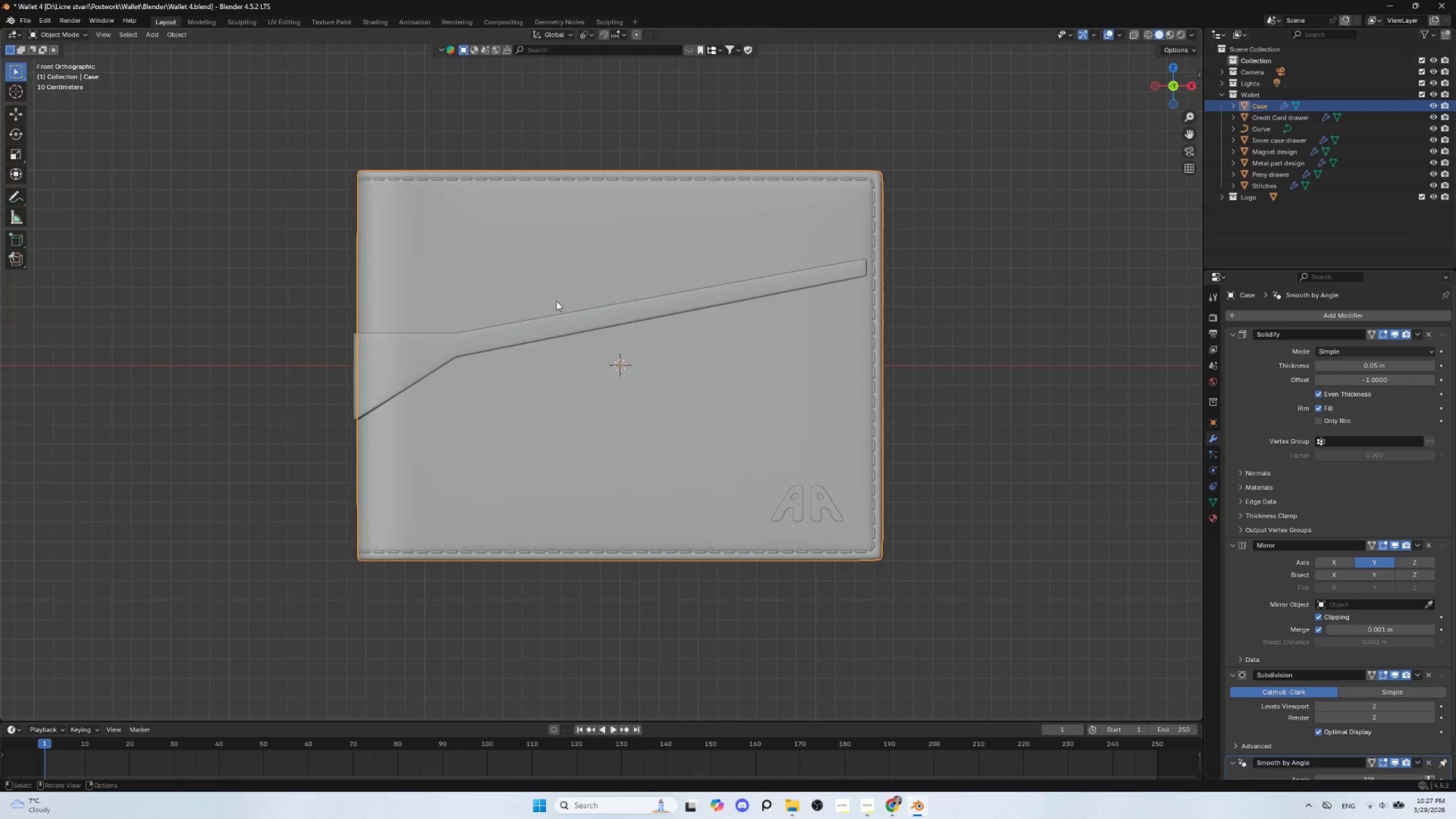 
key(Tab)
 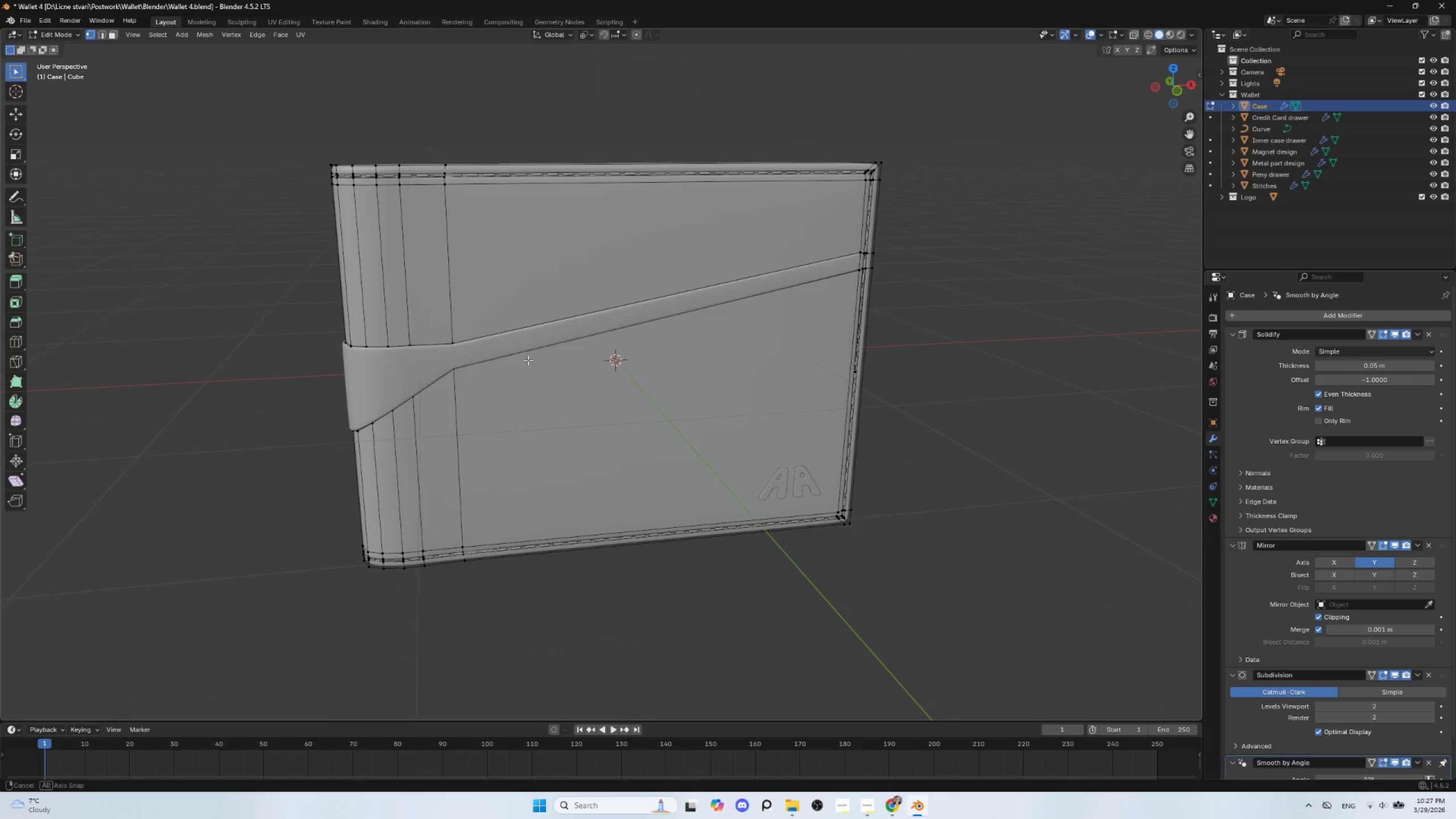 
hold_key(key=AltLeft, duration=1.05)
left_click([479, 336])
 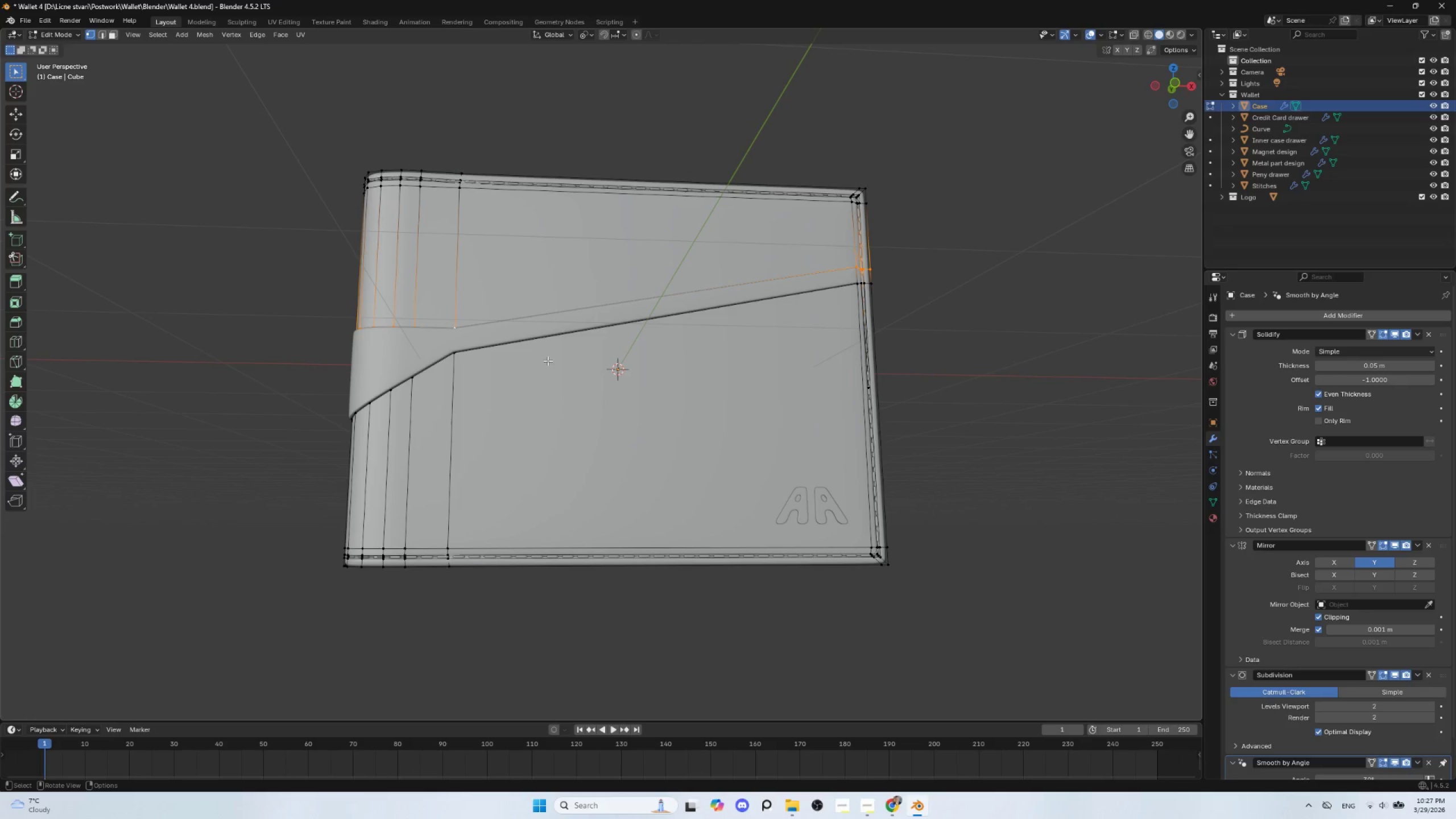 
hold_key(key=AltLeft, duration=0.81)
hold_key(key=ShiftLeft, duration=0.83)
left_click([518, 349])
 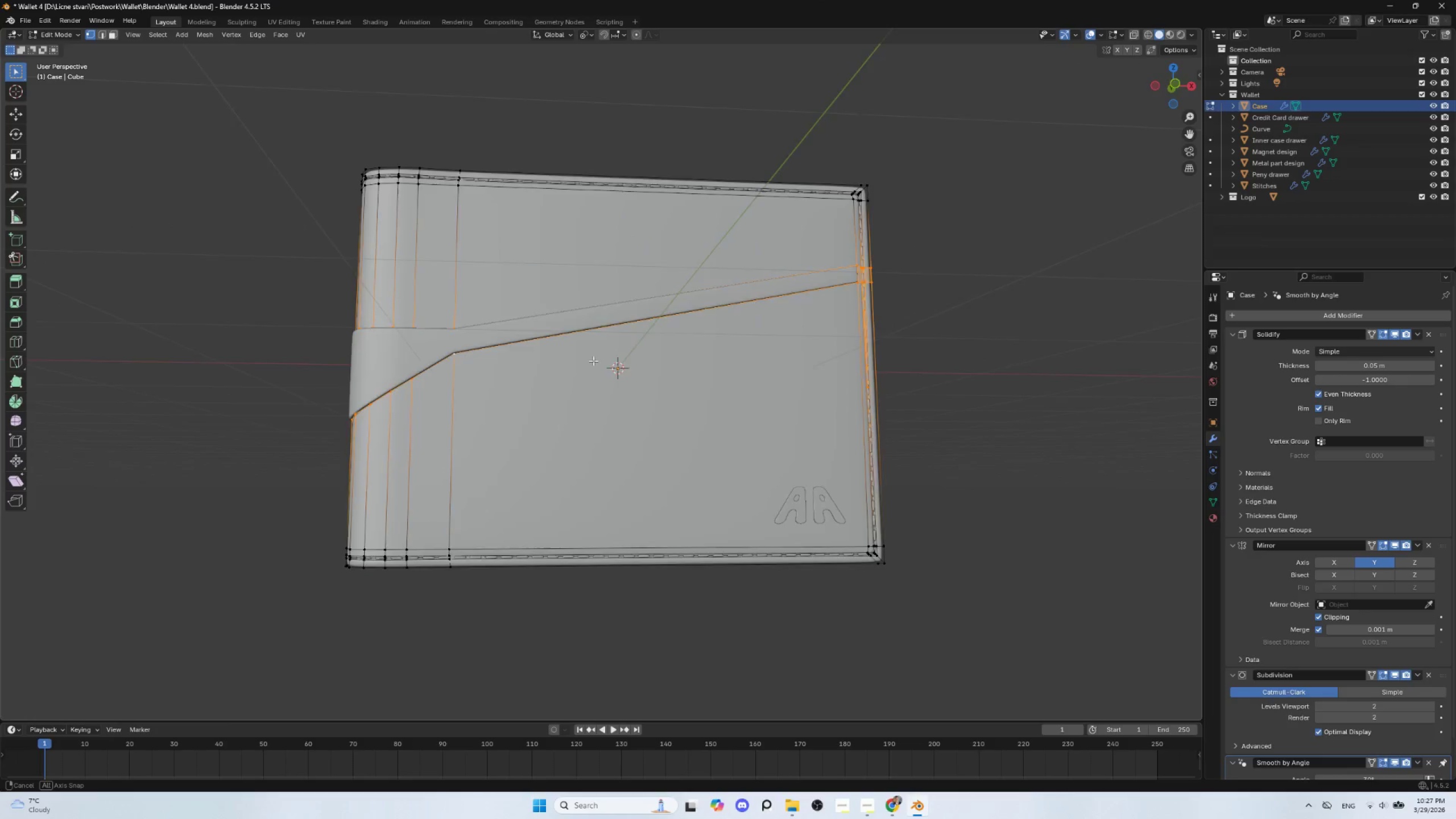 
hold_key(key=AltLeft, duration=0.42)
 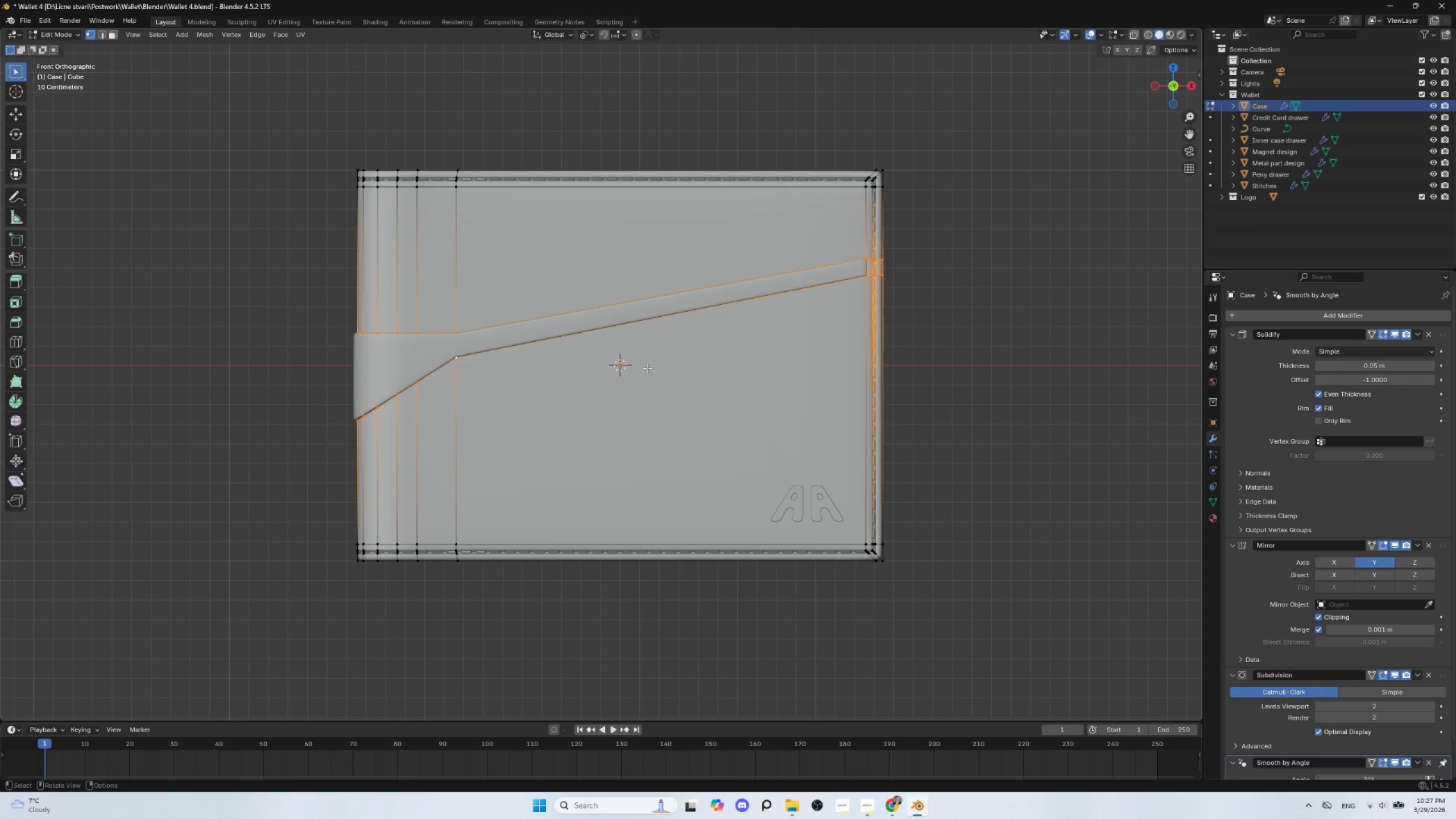 
type(sz)
 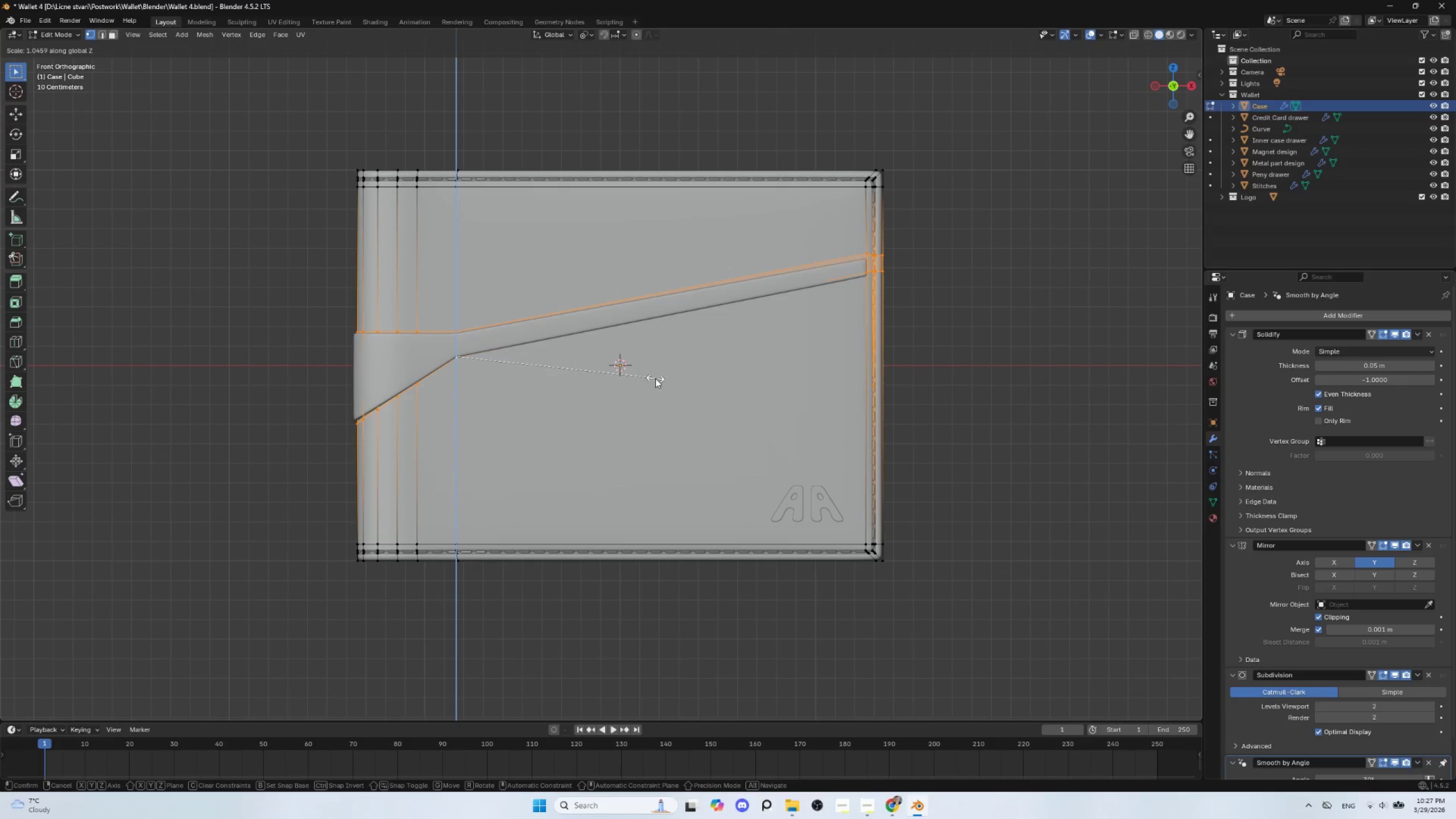 
key(Escape)
 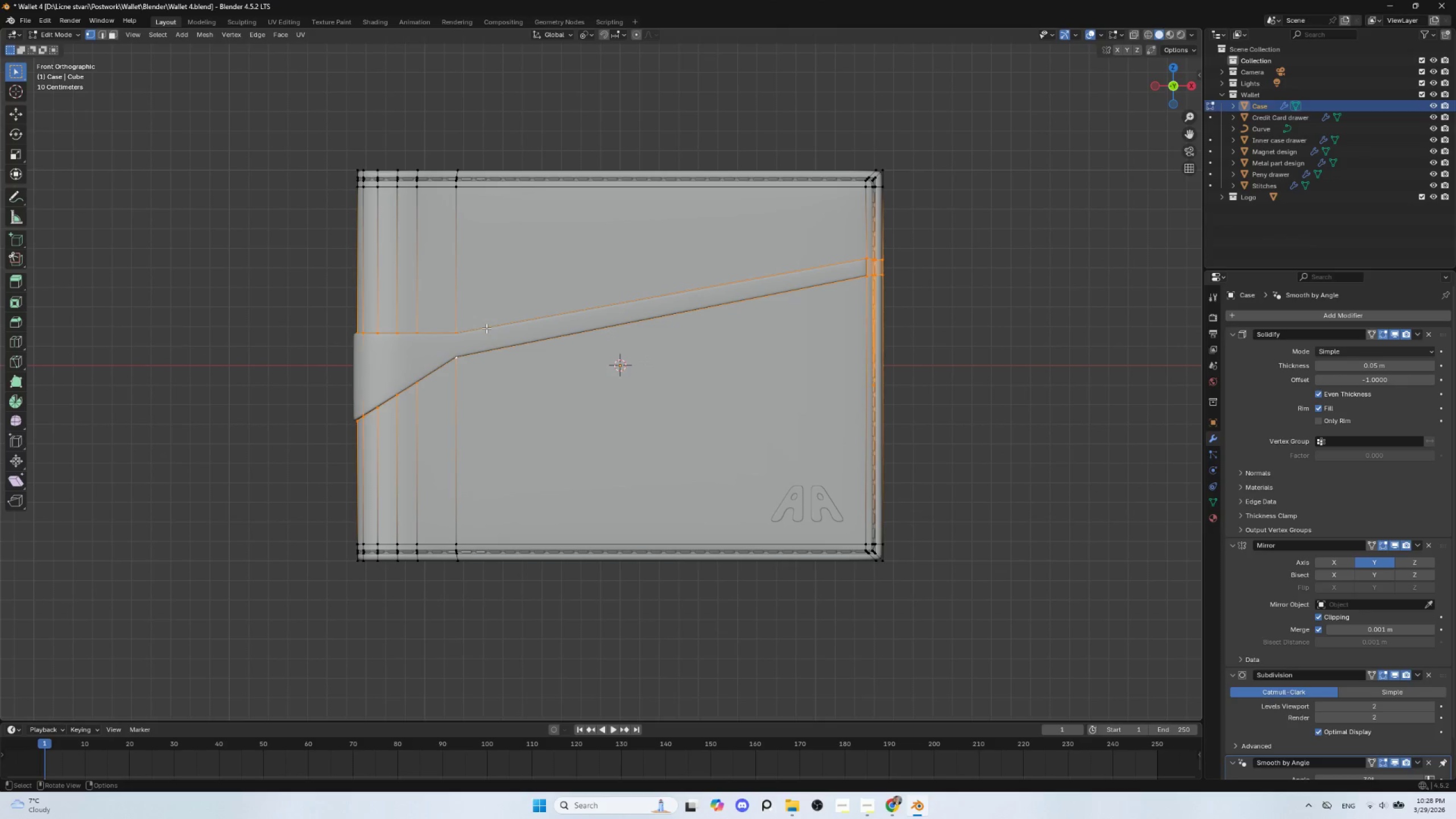 
hold_key(key=AltLeft, duration=0.78)
left_click([488, 325])
 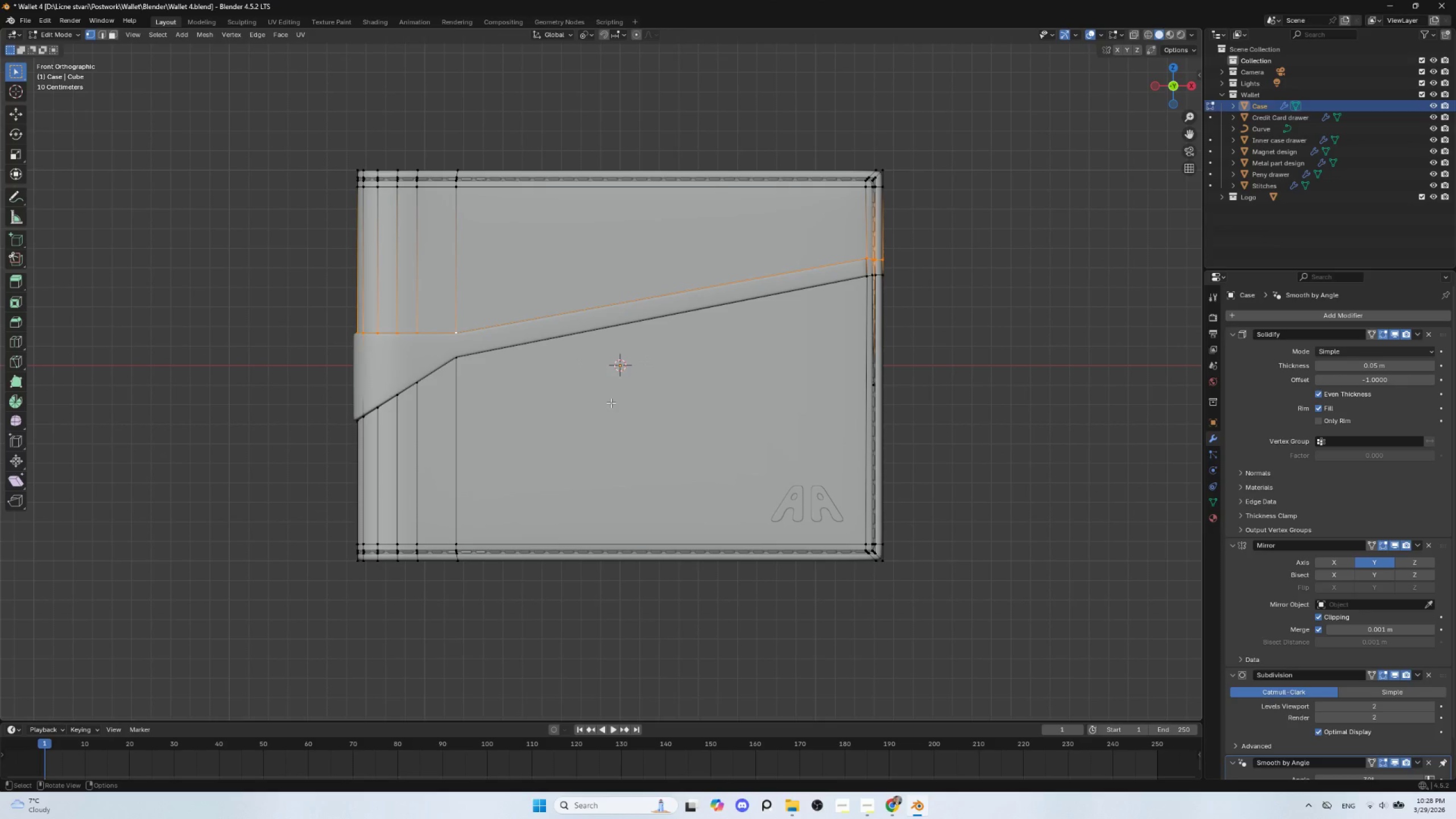 
type(gg)
 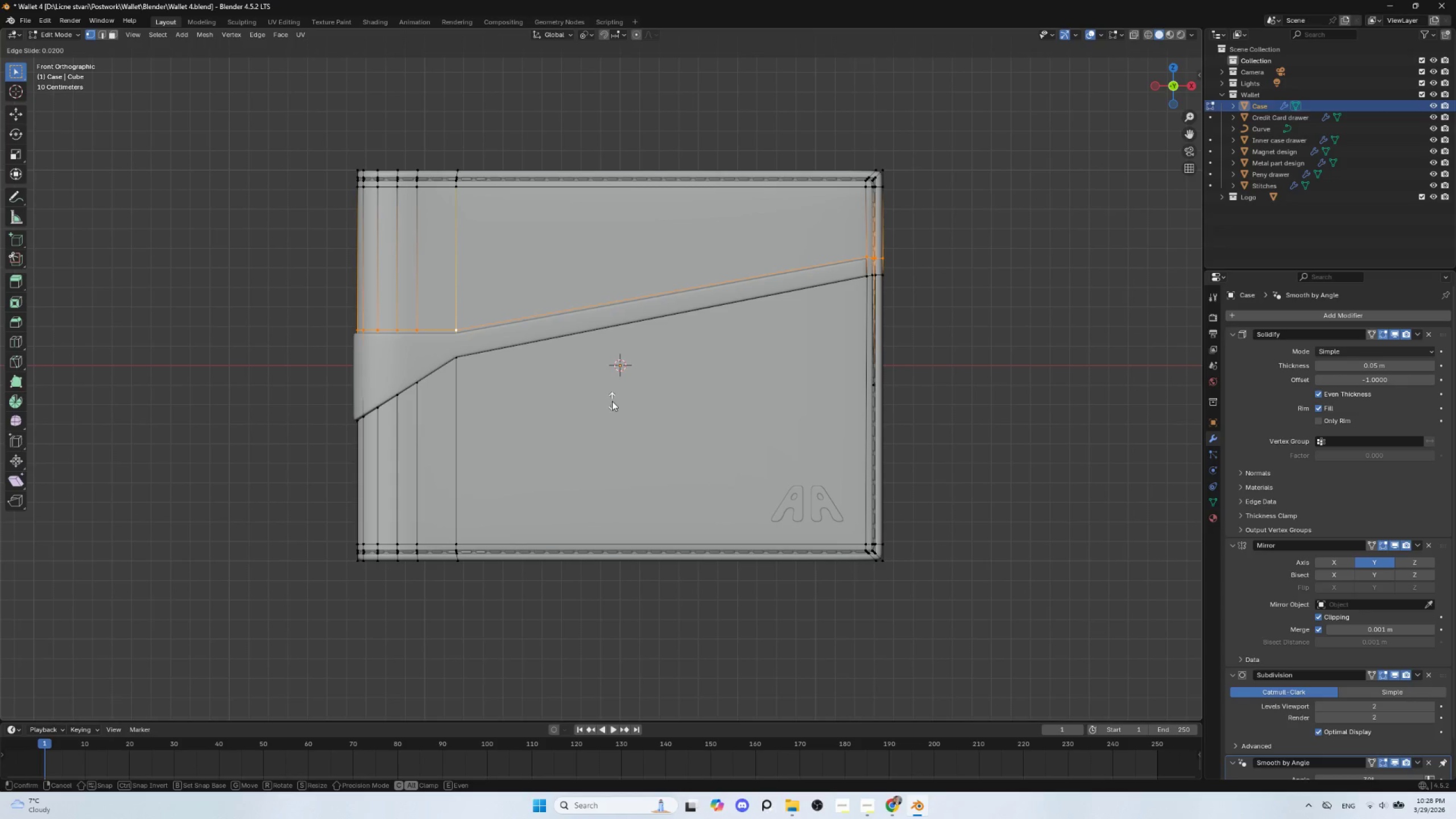 
wait(11.58)
 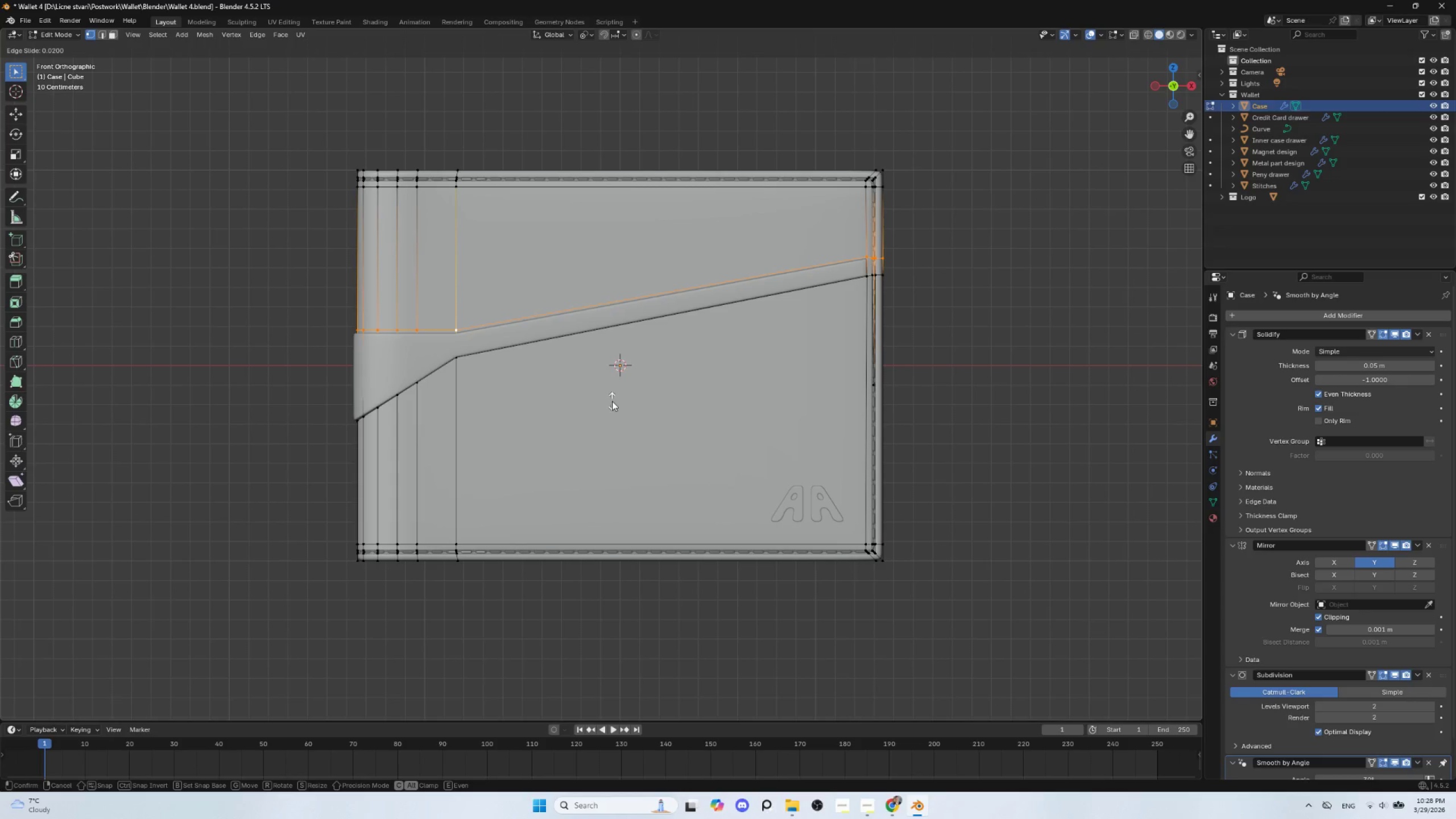 
left_click([612, 401])
 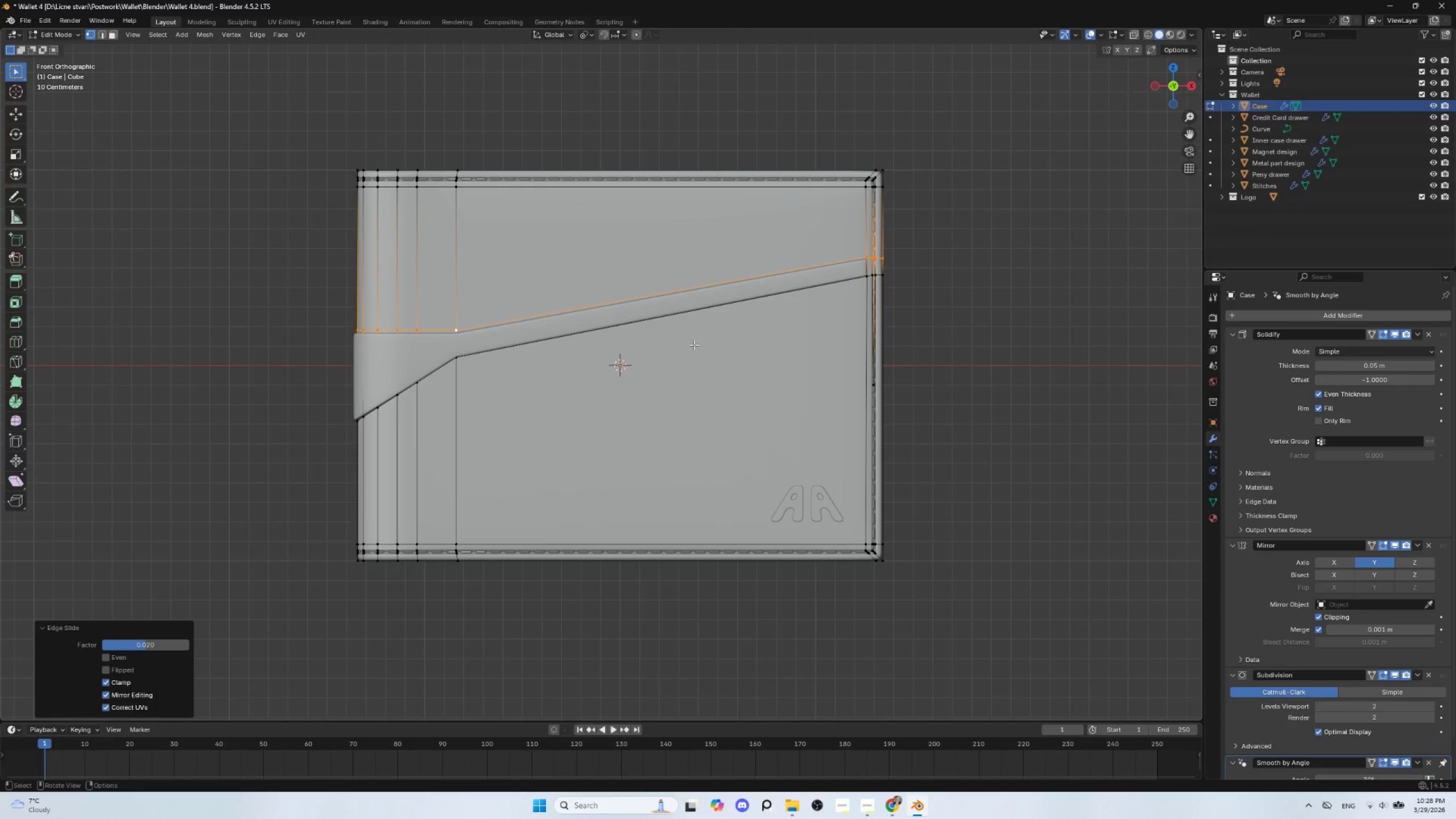 
wait(5.08)
 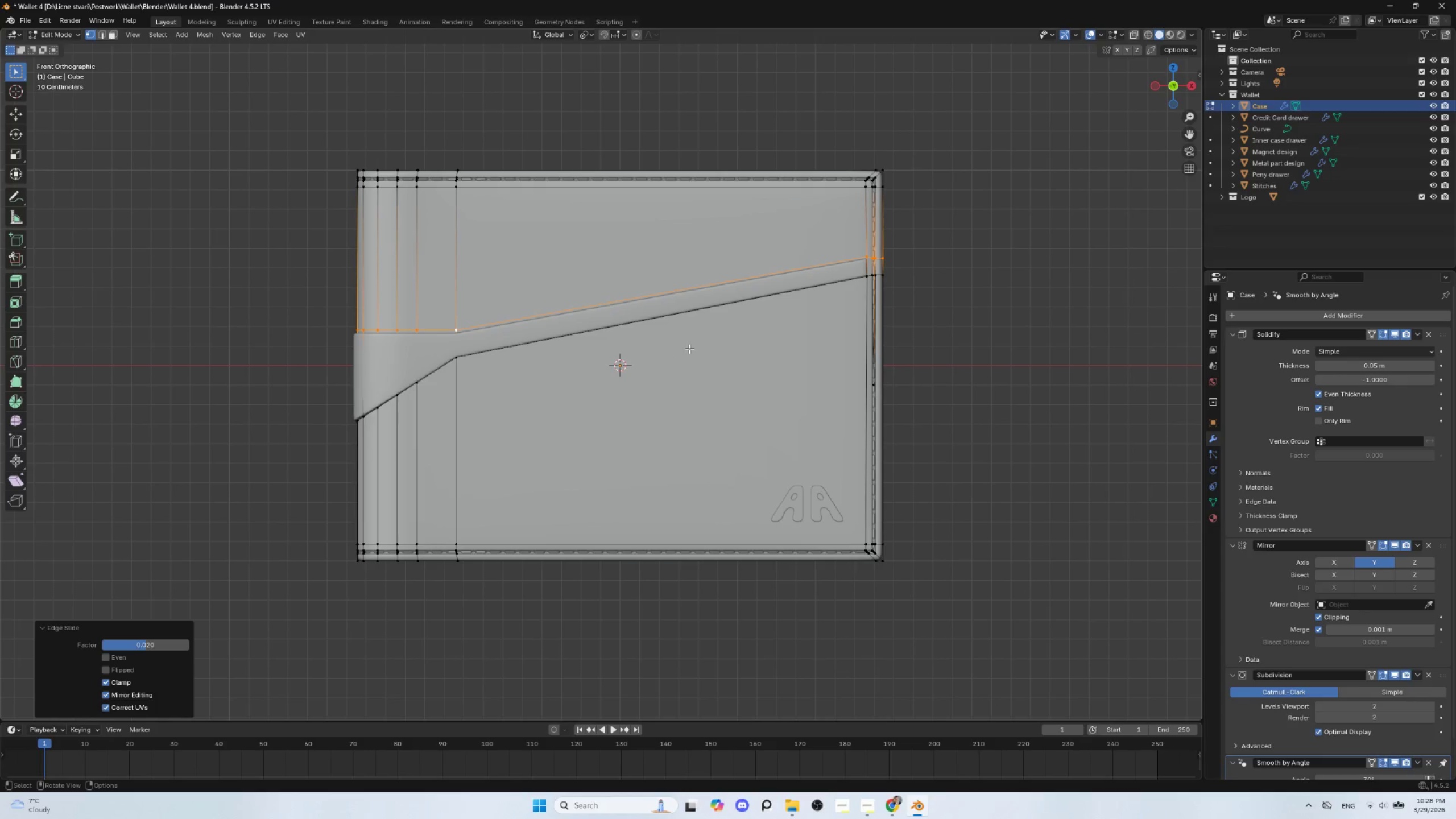 
hold_key(key=AltLeft, duration=0.89)
left_click([540, 344])
 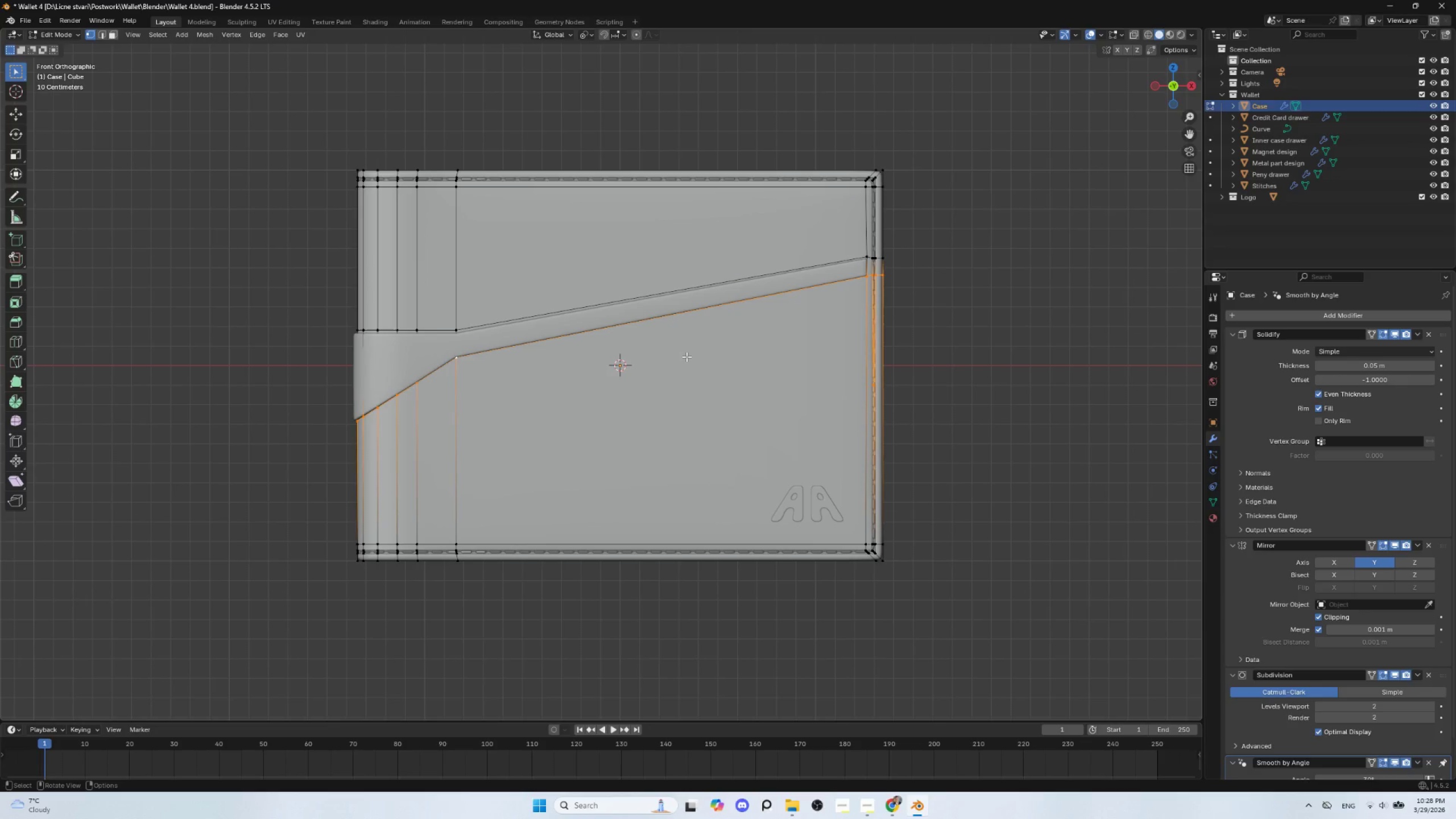 
type(gg)
 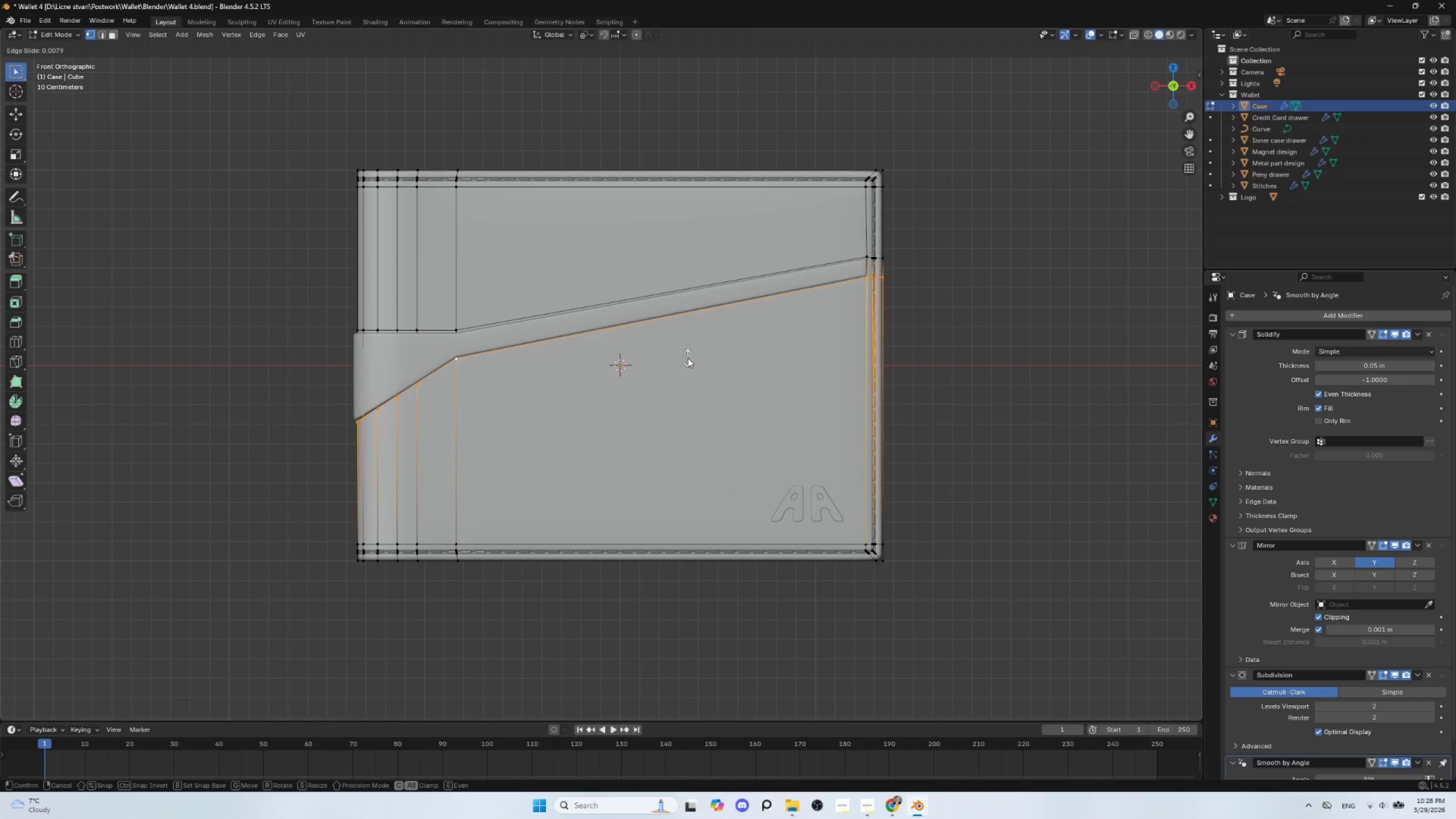 
left_click([688, 358])
 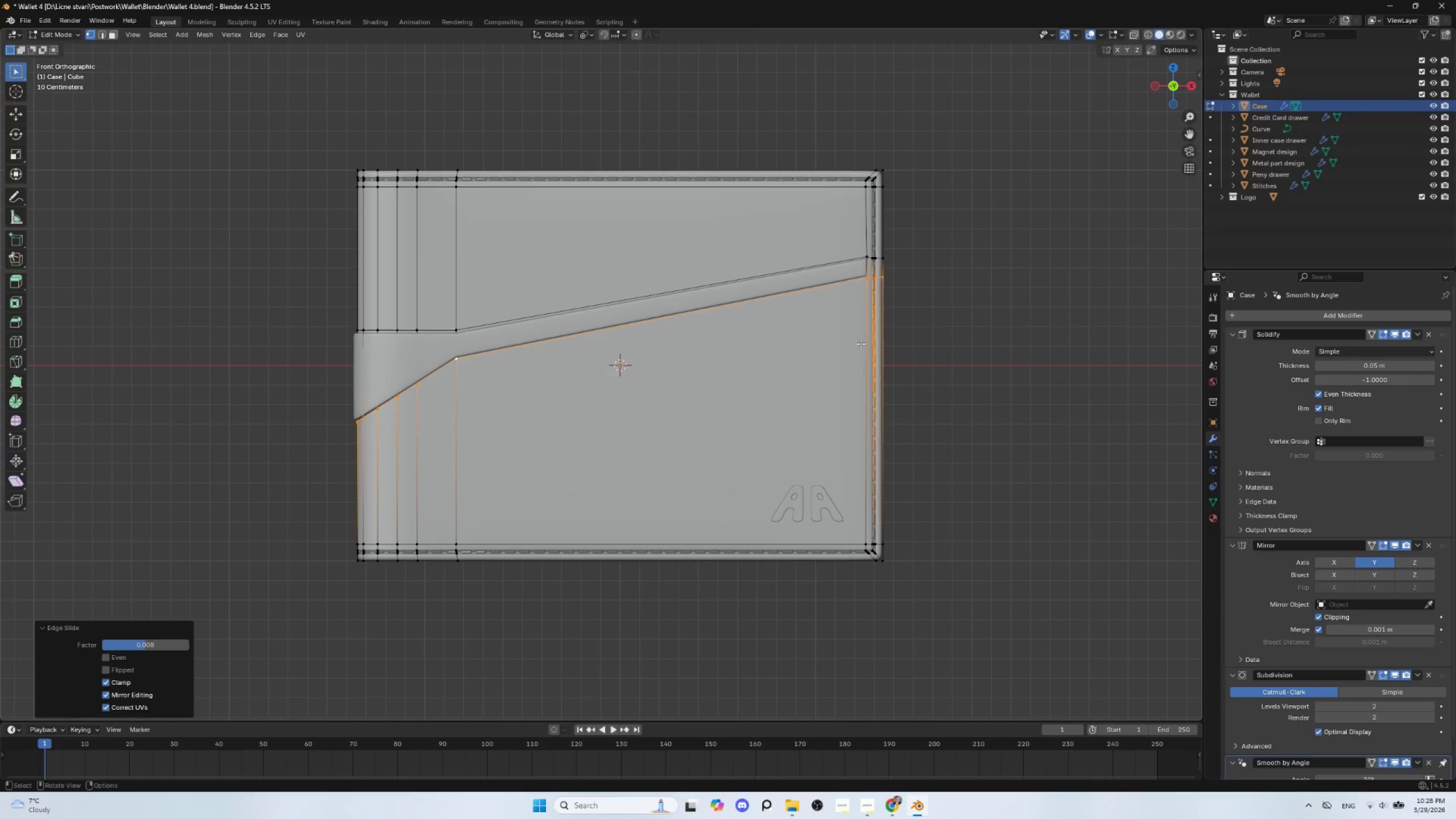 
hold_key(key=ShiftLeft, duration=0.7)
 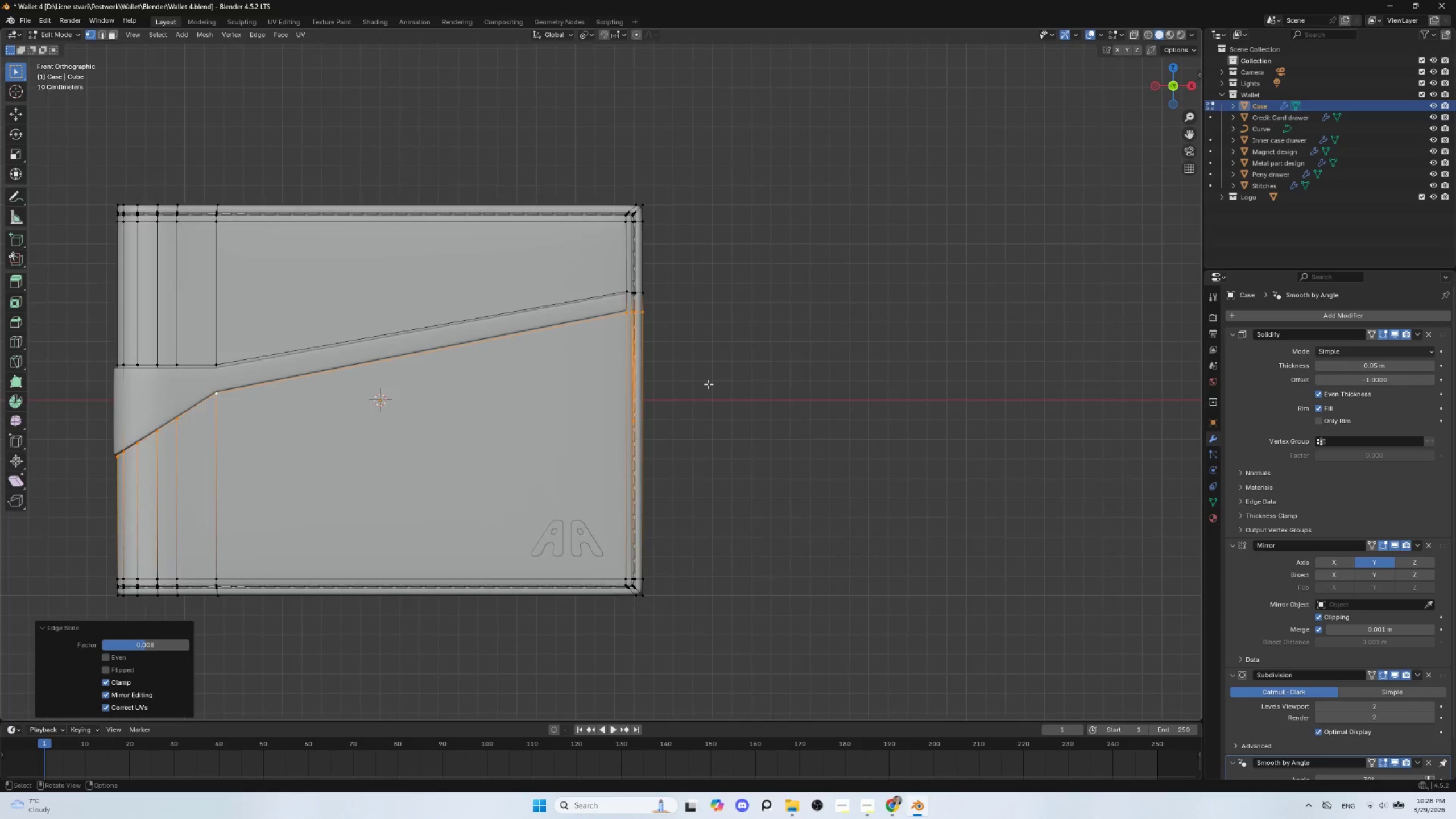 
left_click([742, 328])
 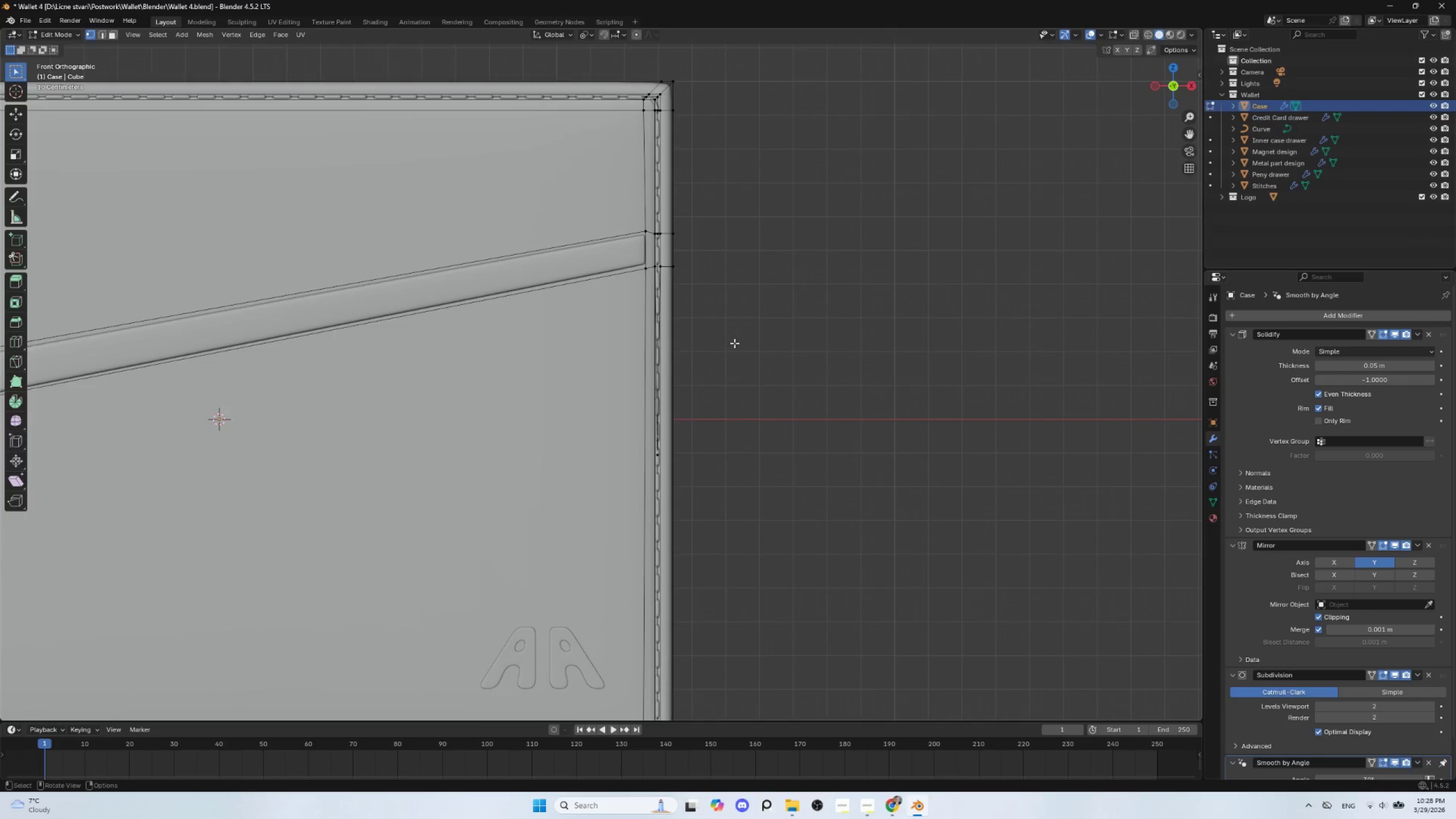 
scroll: coordinate [734, 344], scroll_direction: up, amount: 5.0
 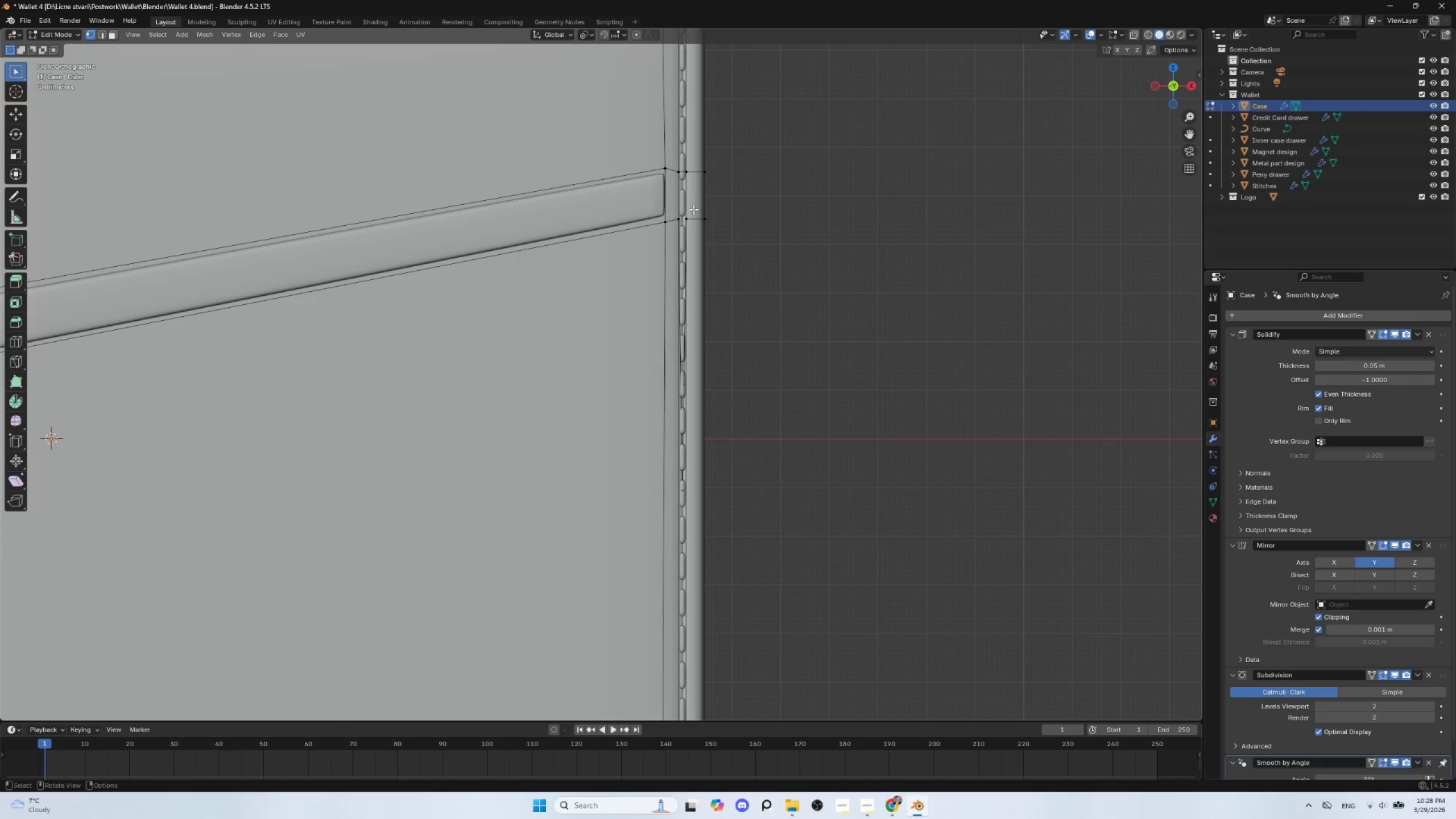 
key(Control+R)
 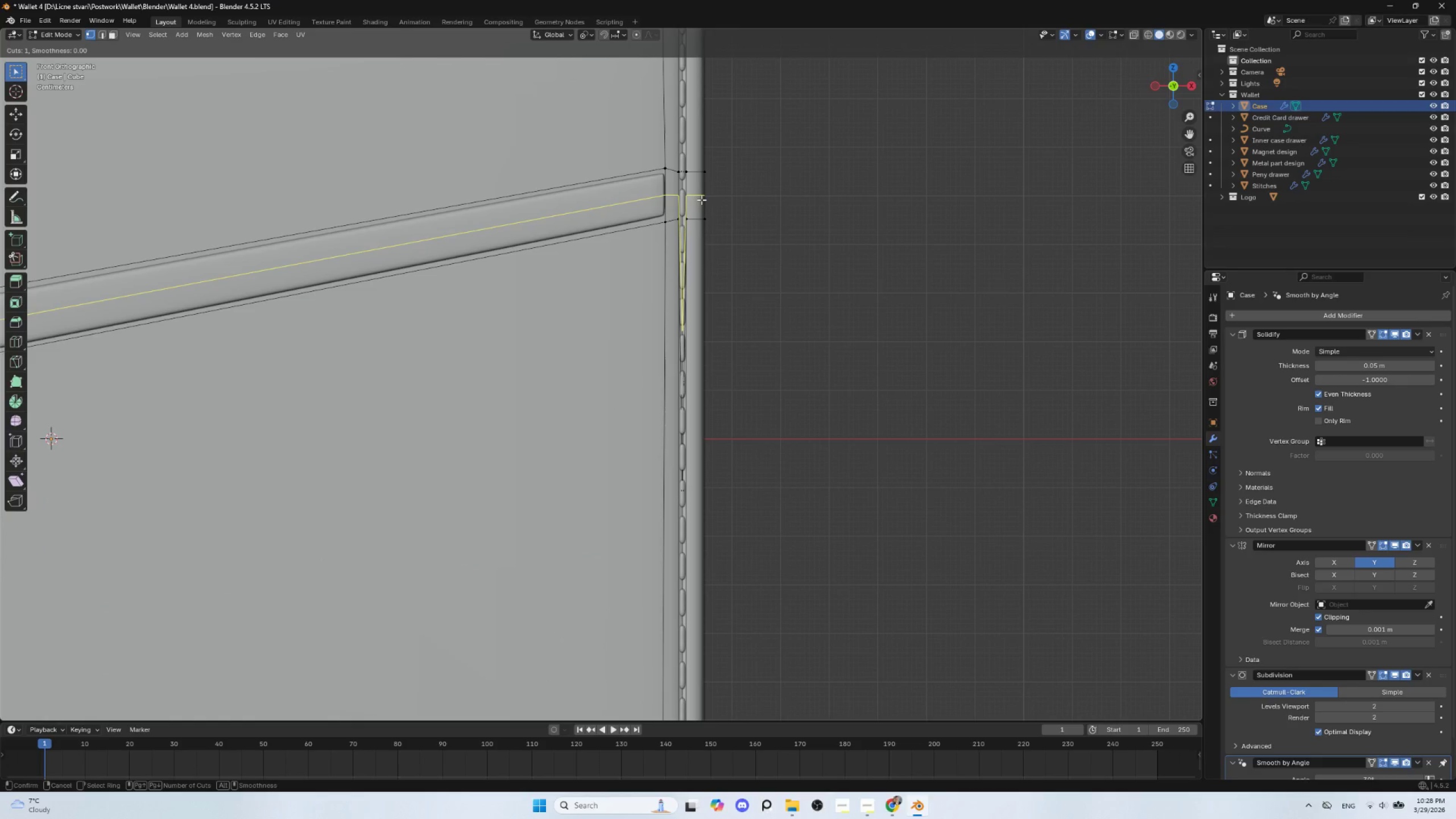 
wait(6.09)
 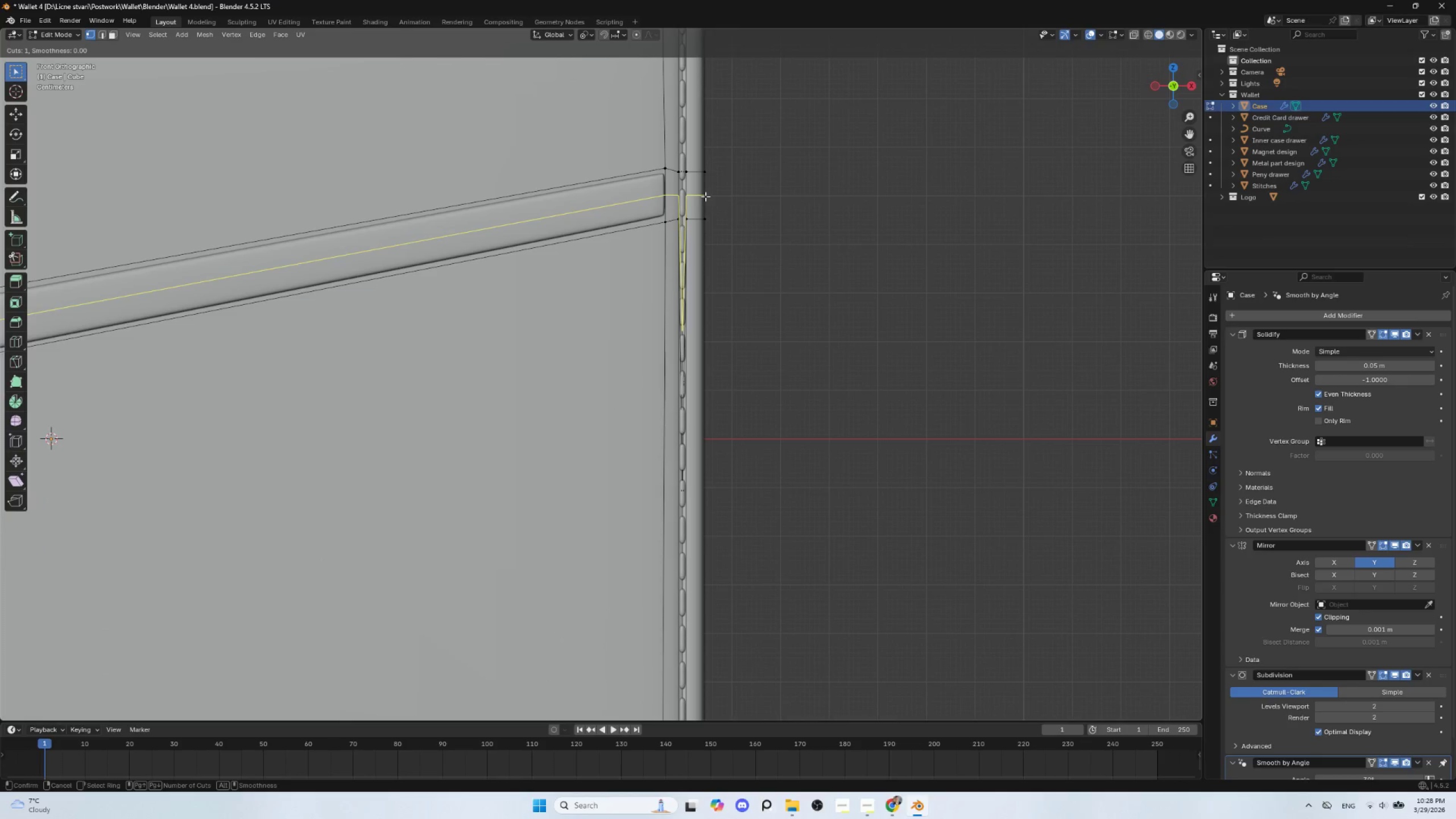 
key(Escape)
 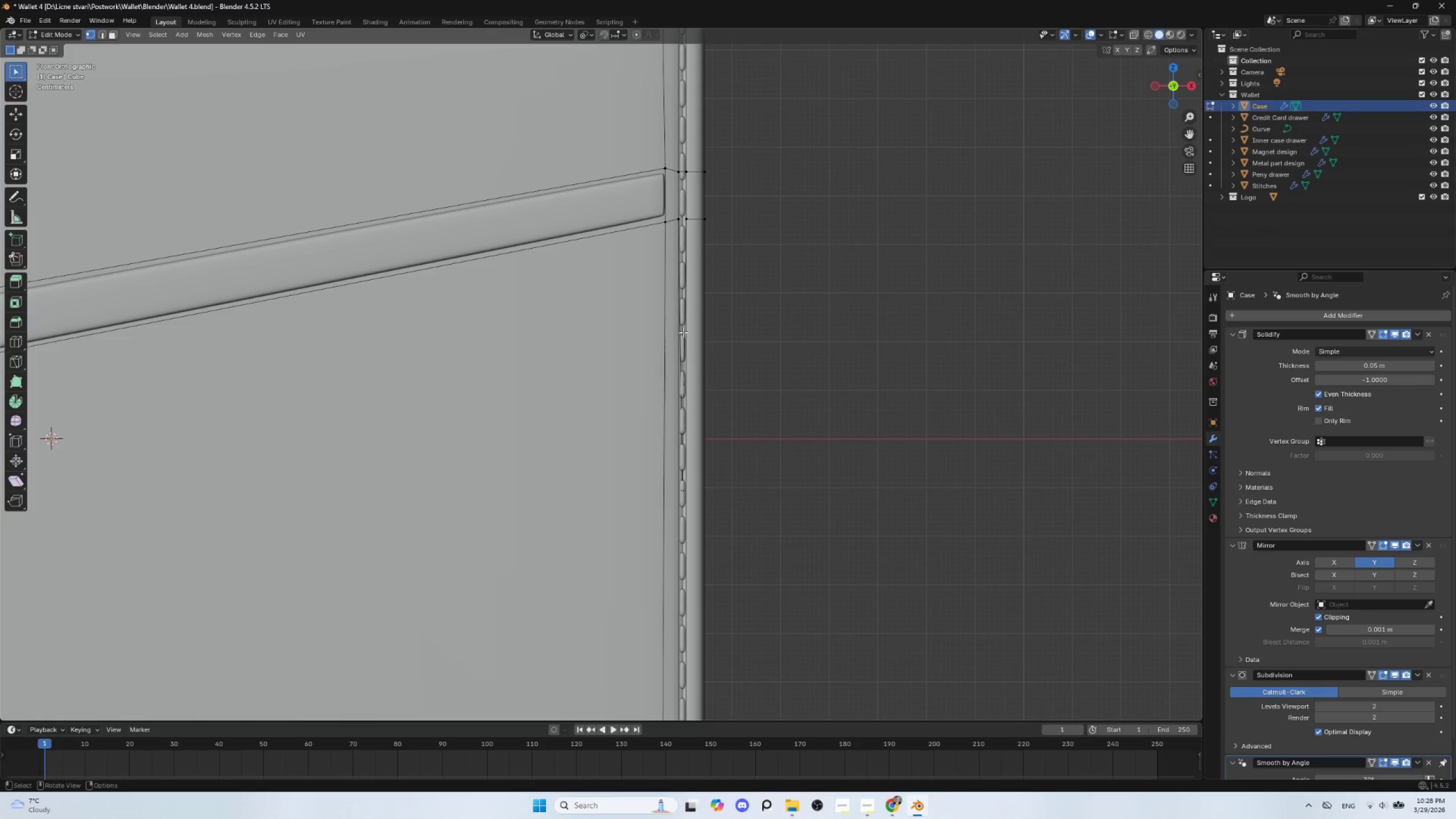 
left_click([683, 330])
 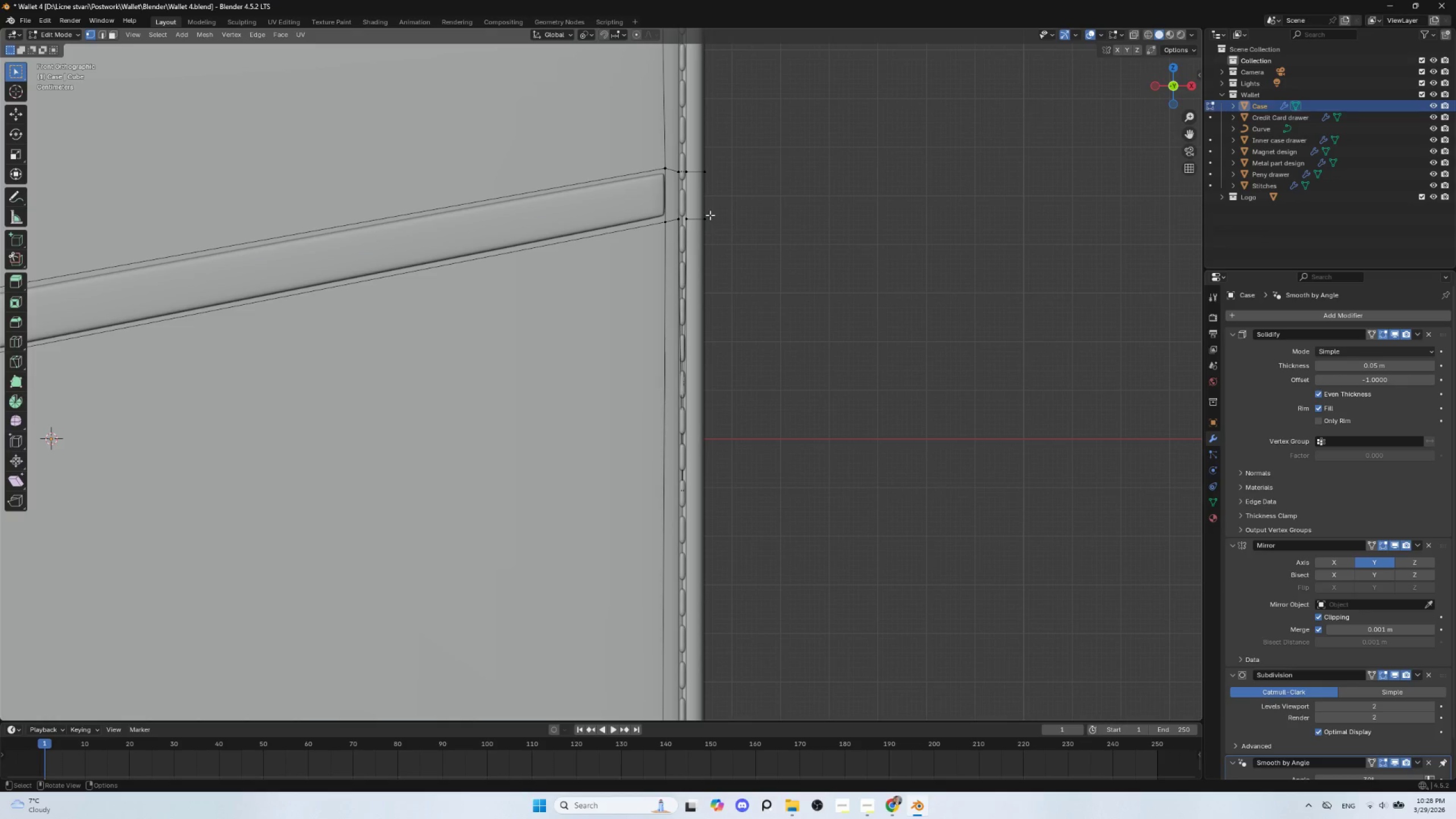 
key(NumpadDivide)
 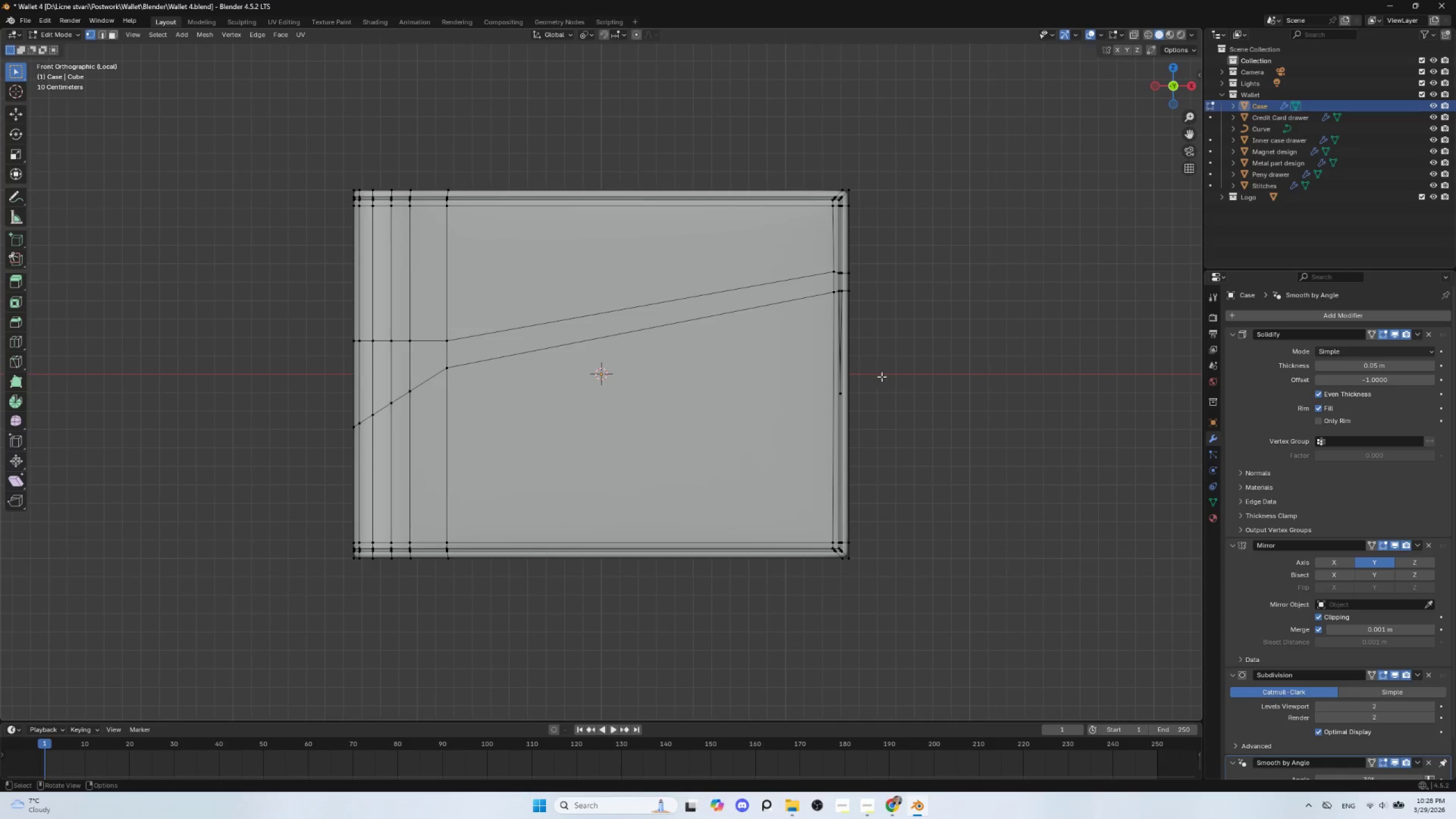 
hold_key(key=ShiftLeft, duration=0.55)
 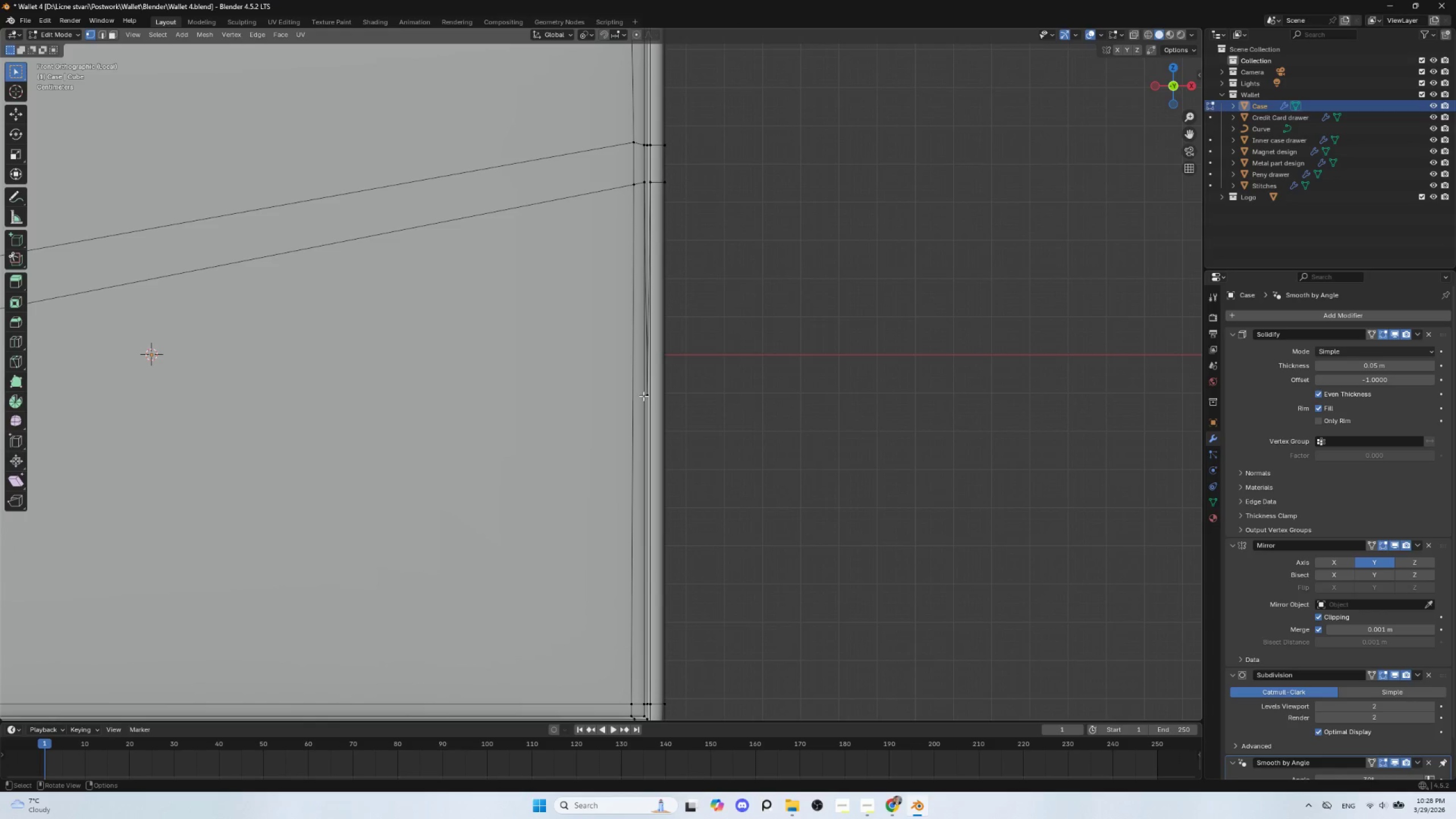 
scroll: coordinate [887, 373], scroll_direction: up, amount: 4.0
 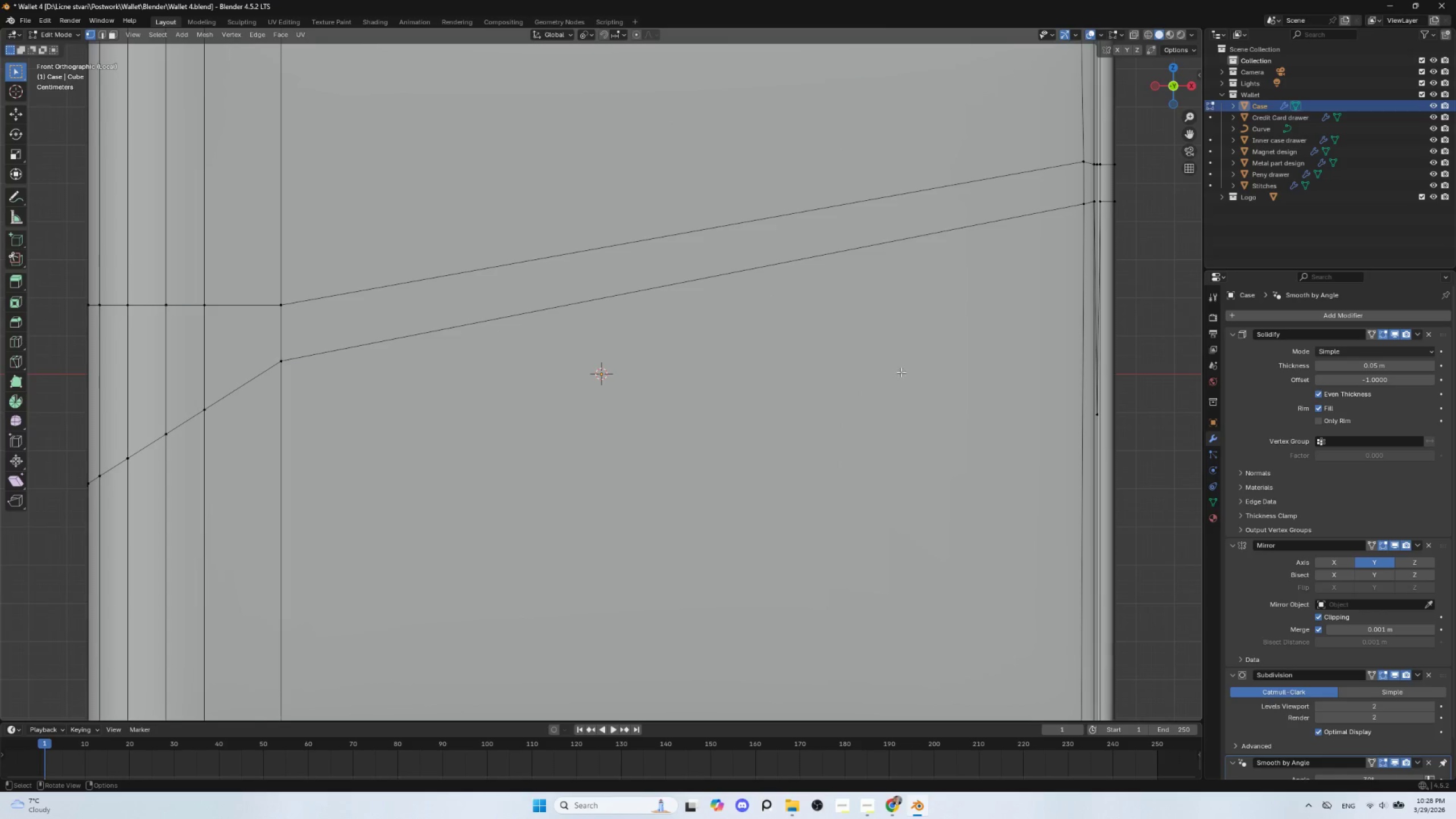 
left_click([649, 395])
 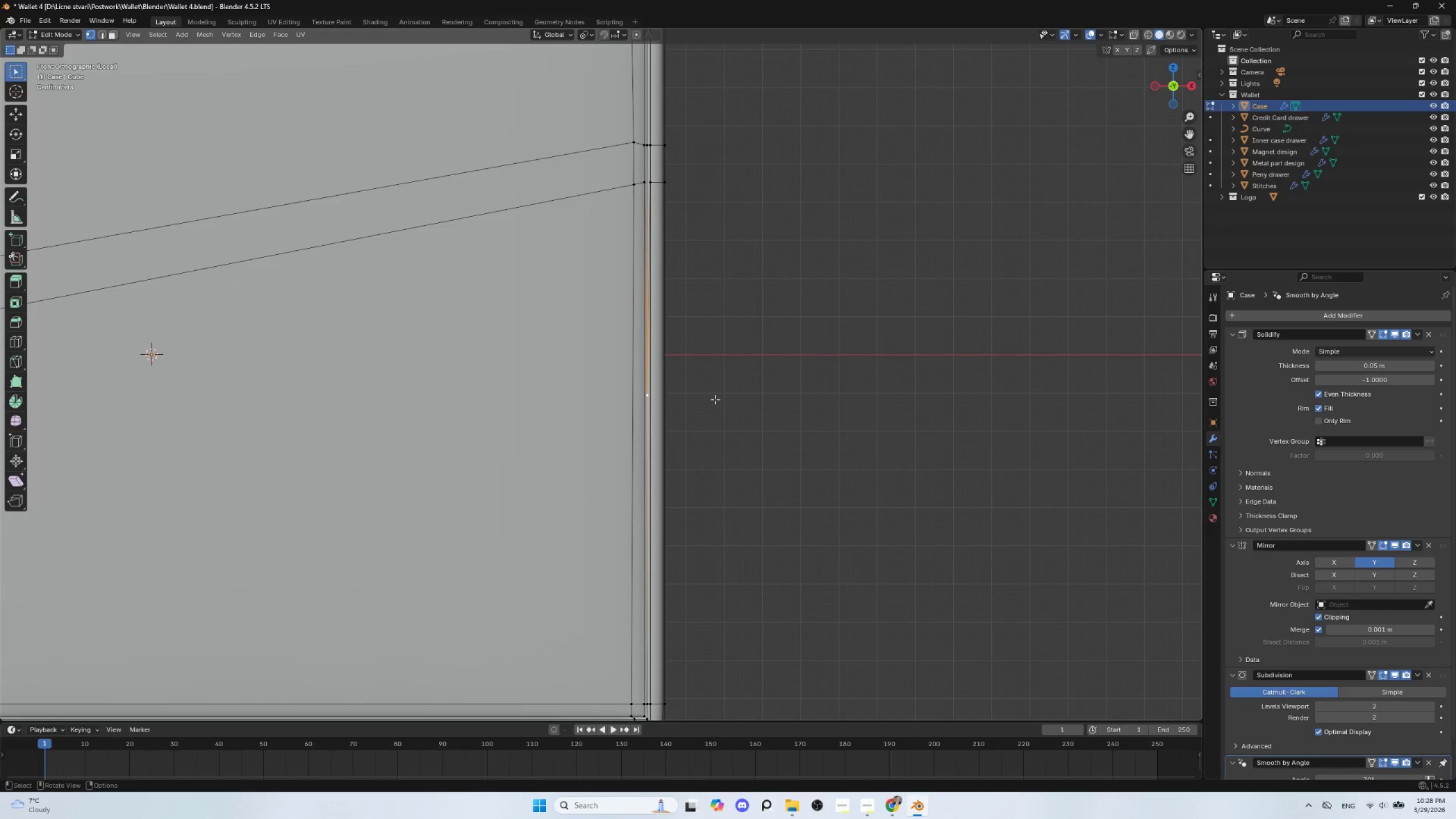 
type(gg)
 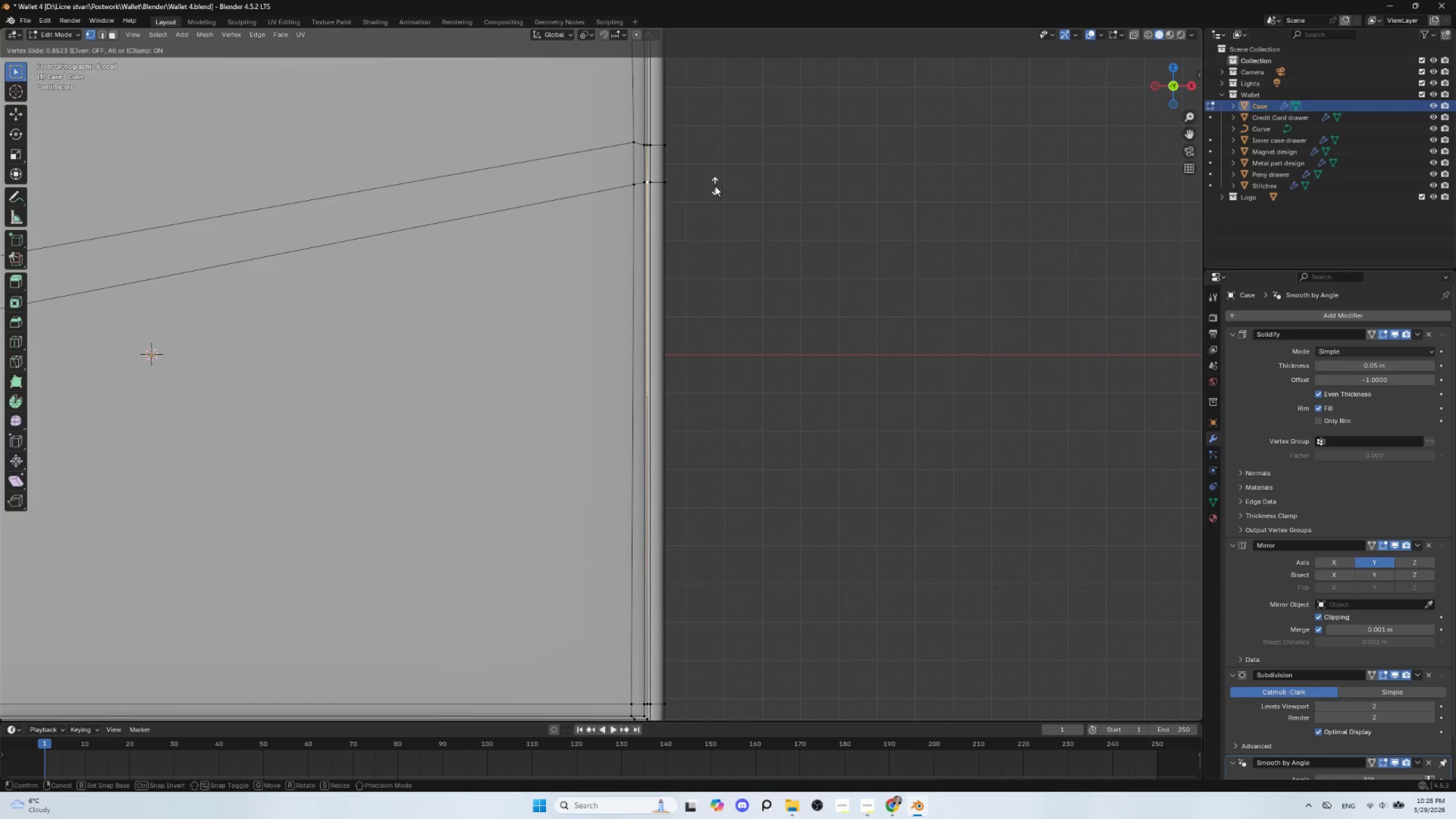 
left_click([715, 185])
 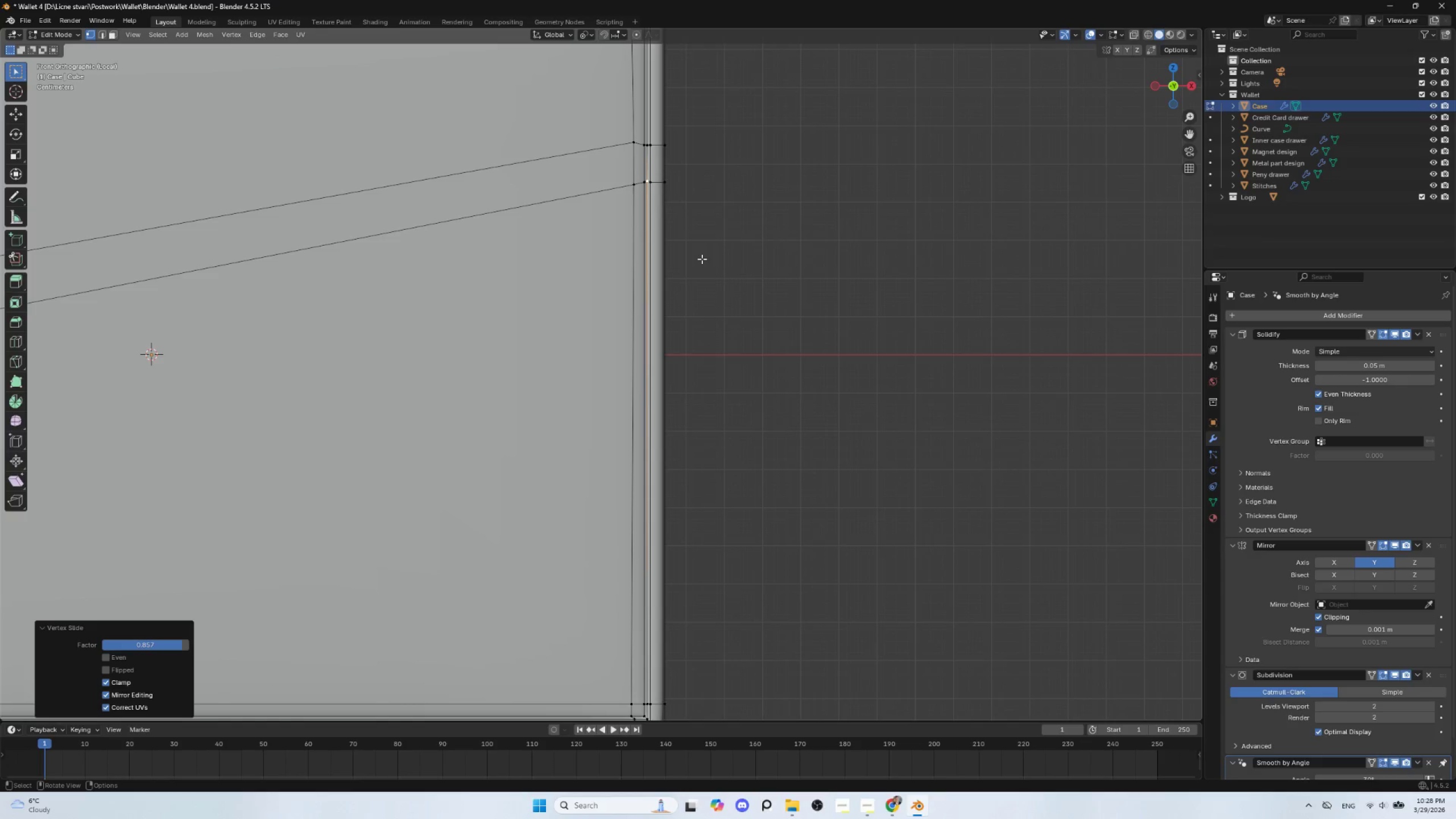 
key(Tab)
 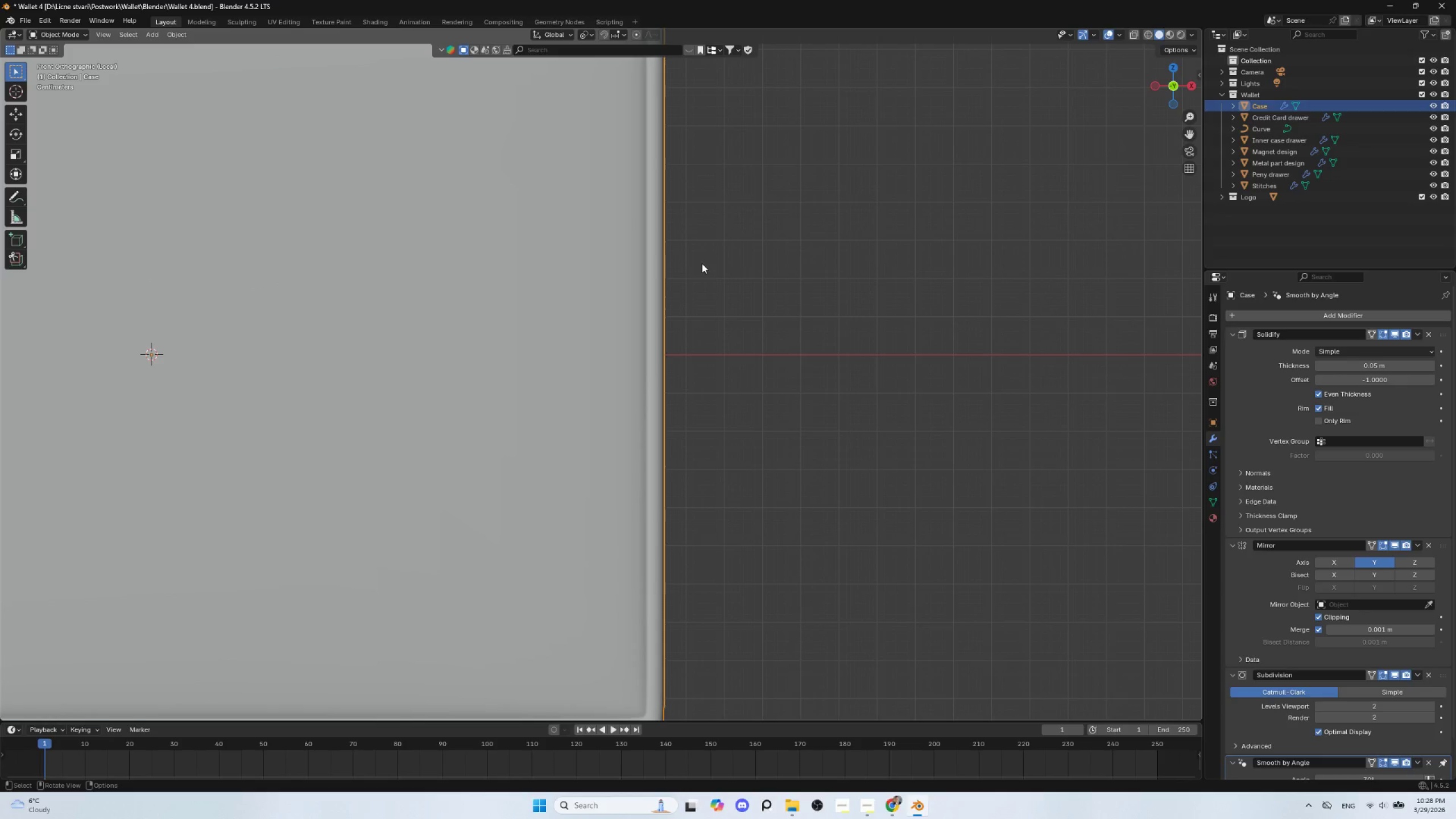 
key(Tab)
 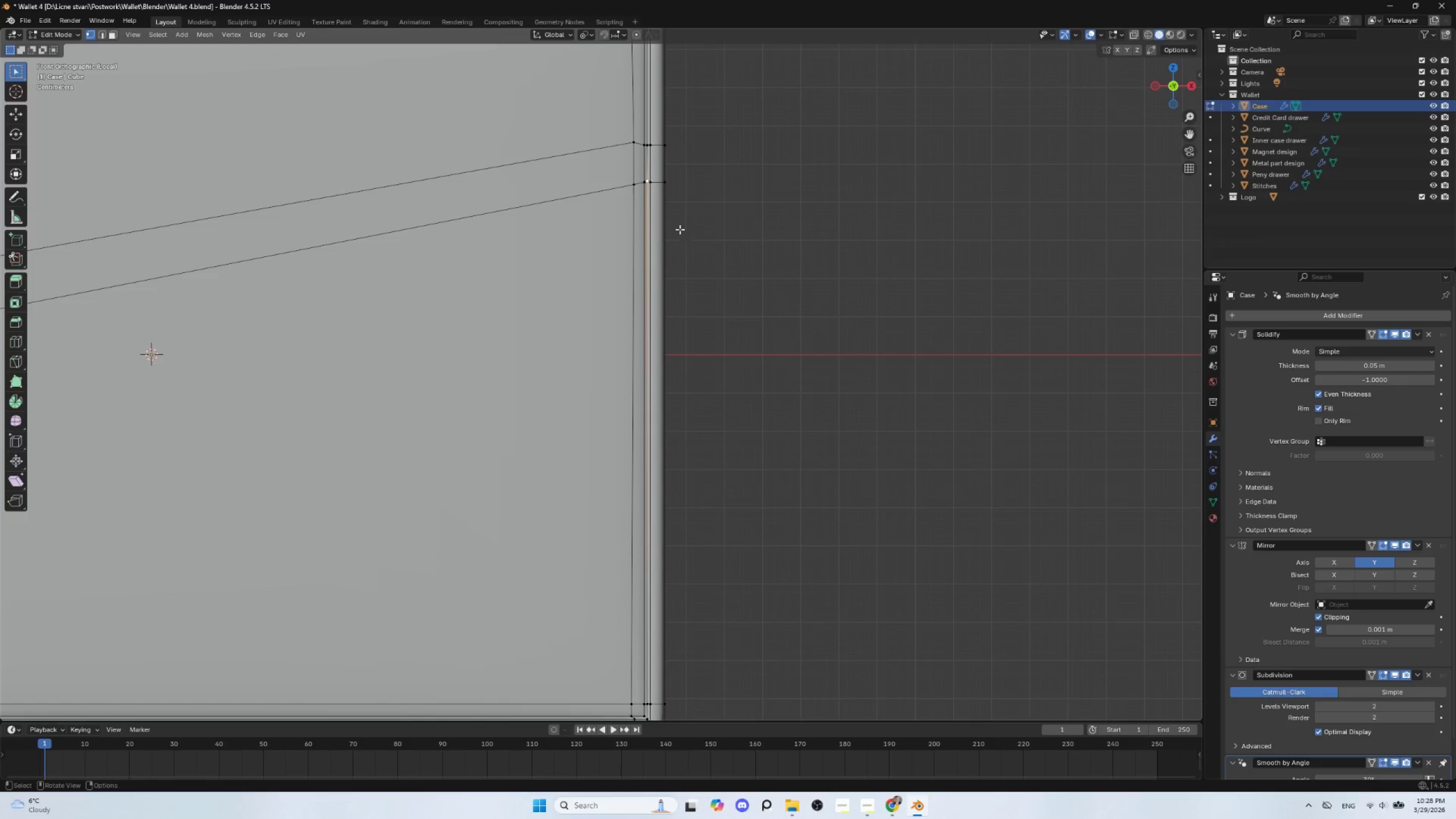 
hold_key(key=ShiftLeft, duration=0.61)
 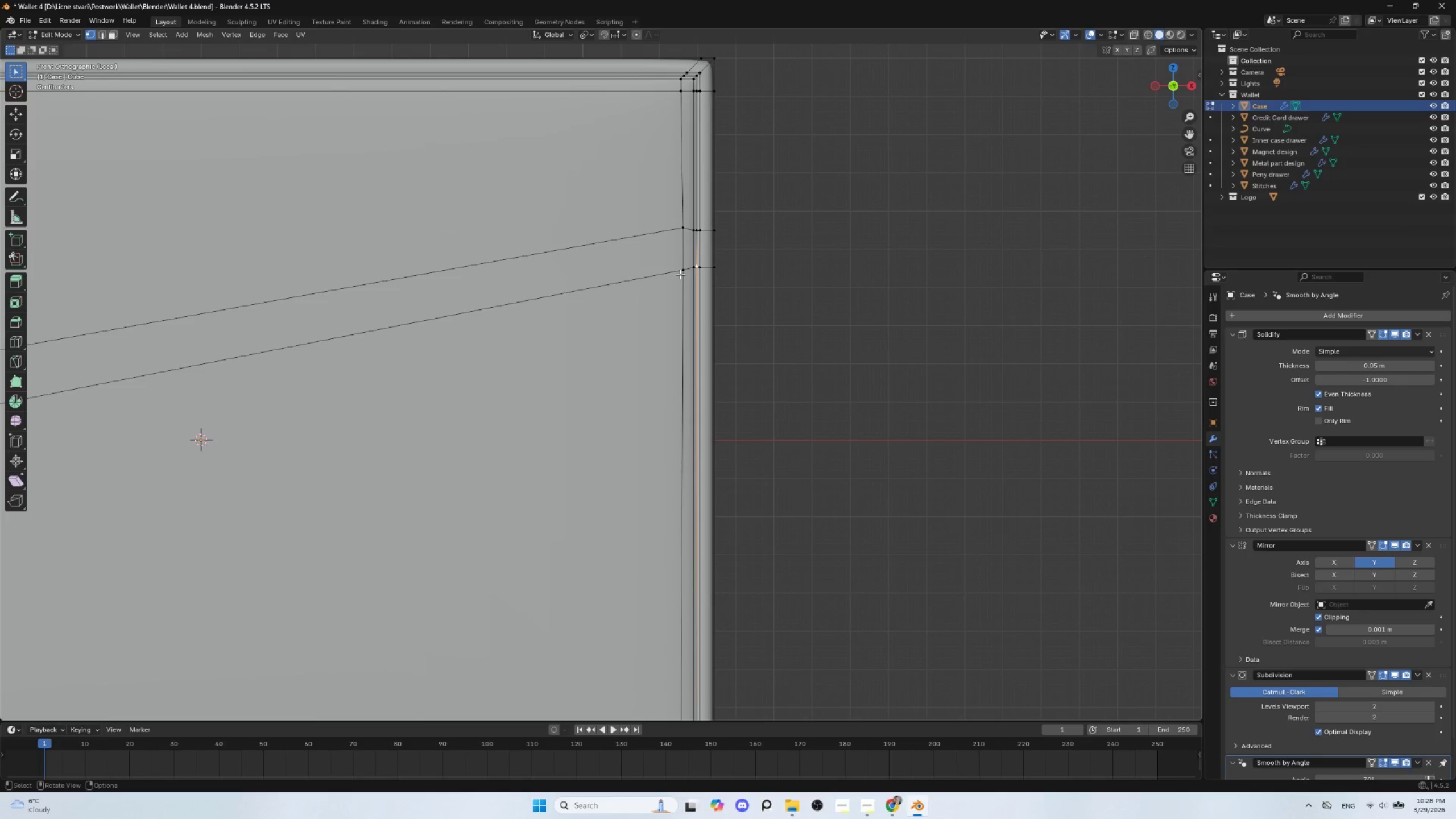 
key(NumpadDivide)
 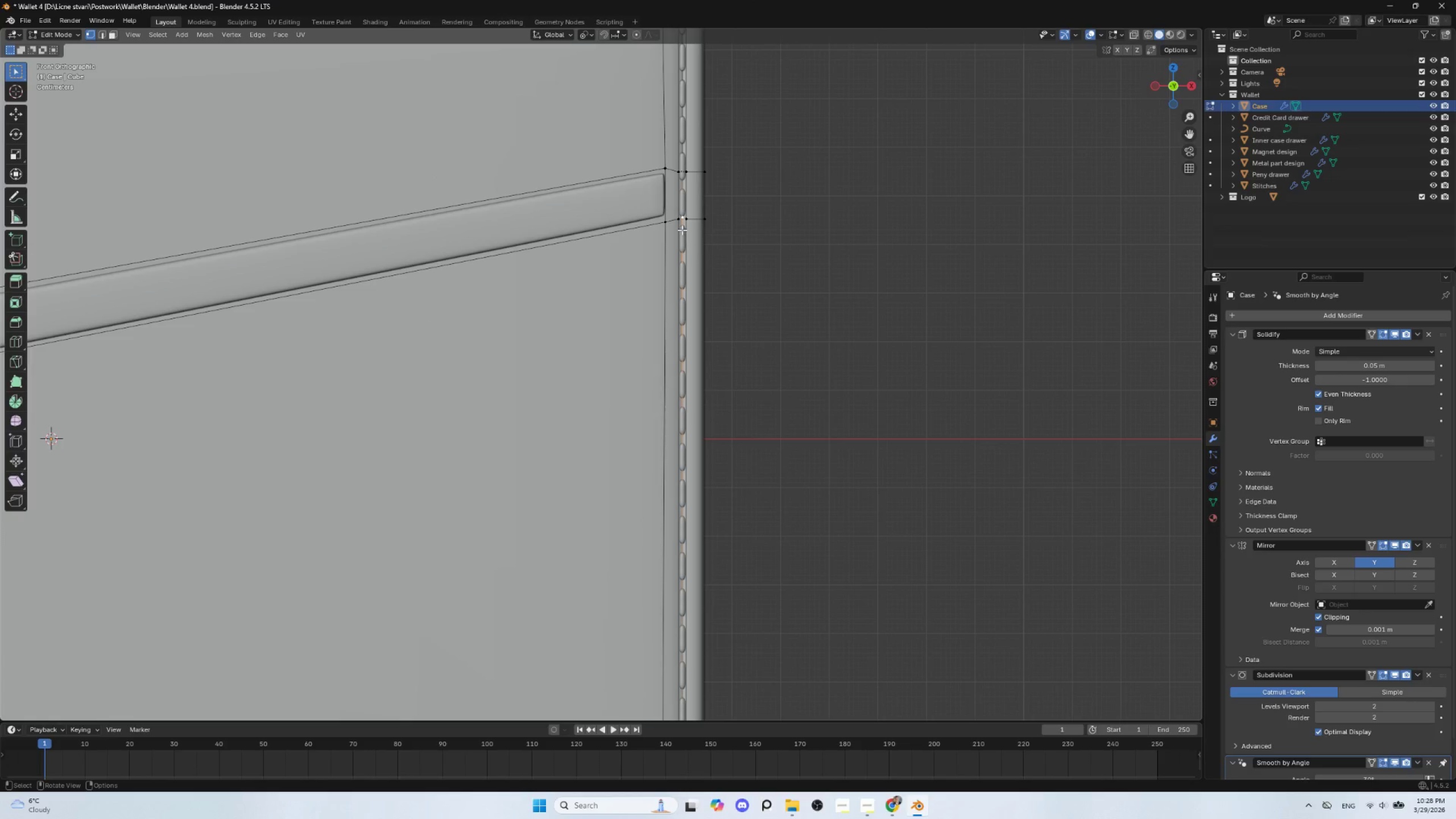 
key(Control+R)
 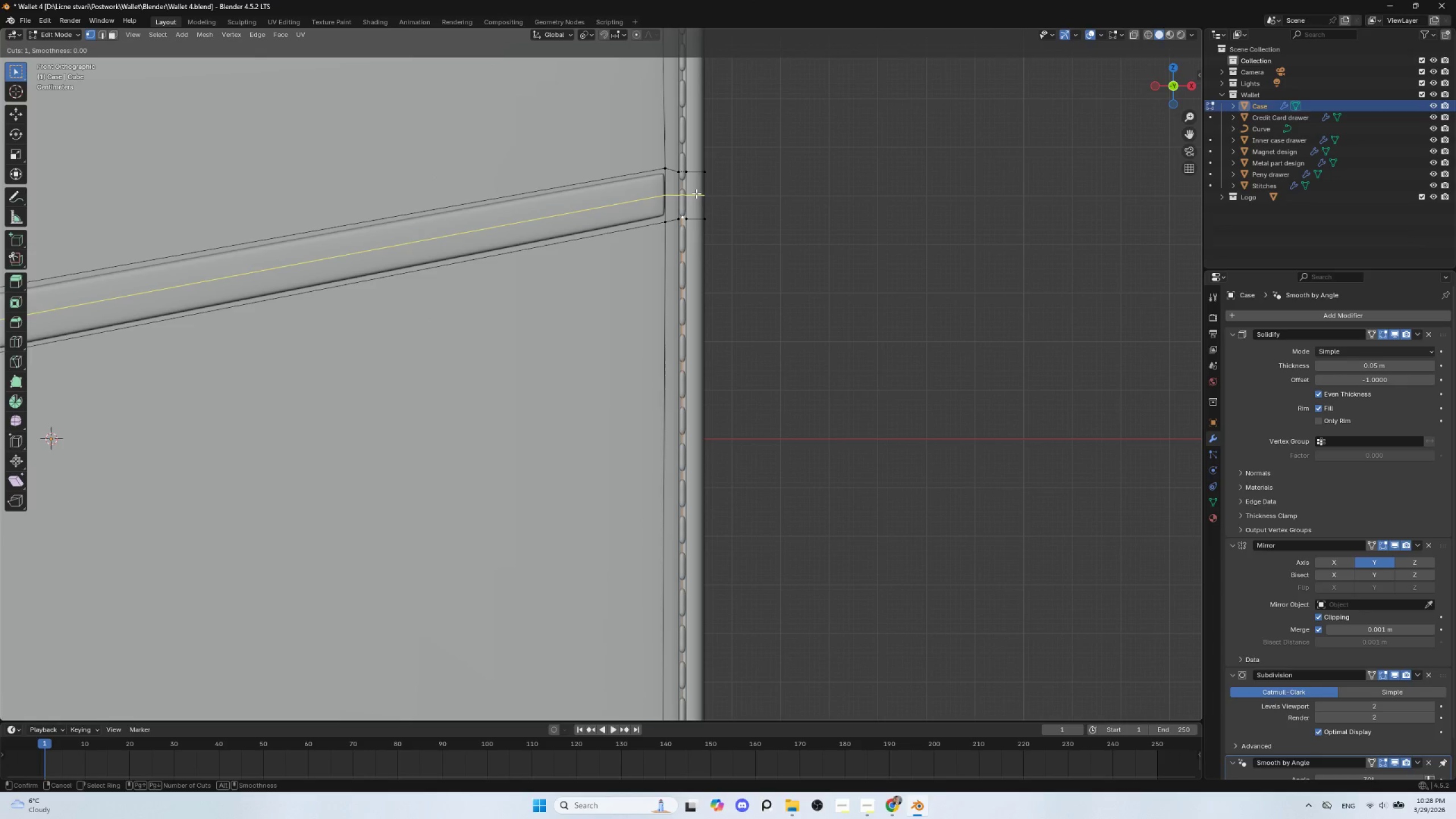 
left_click([696, 193])
 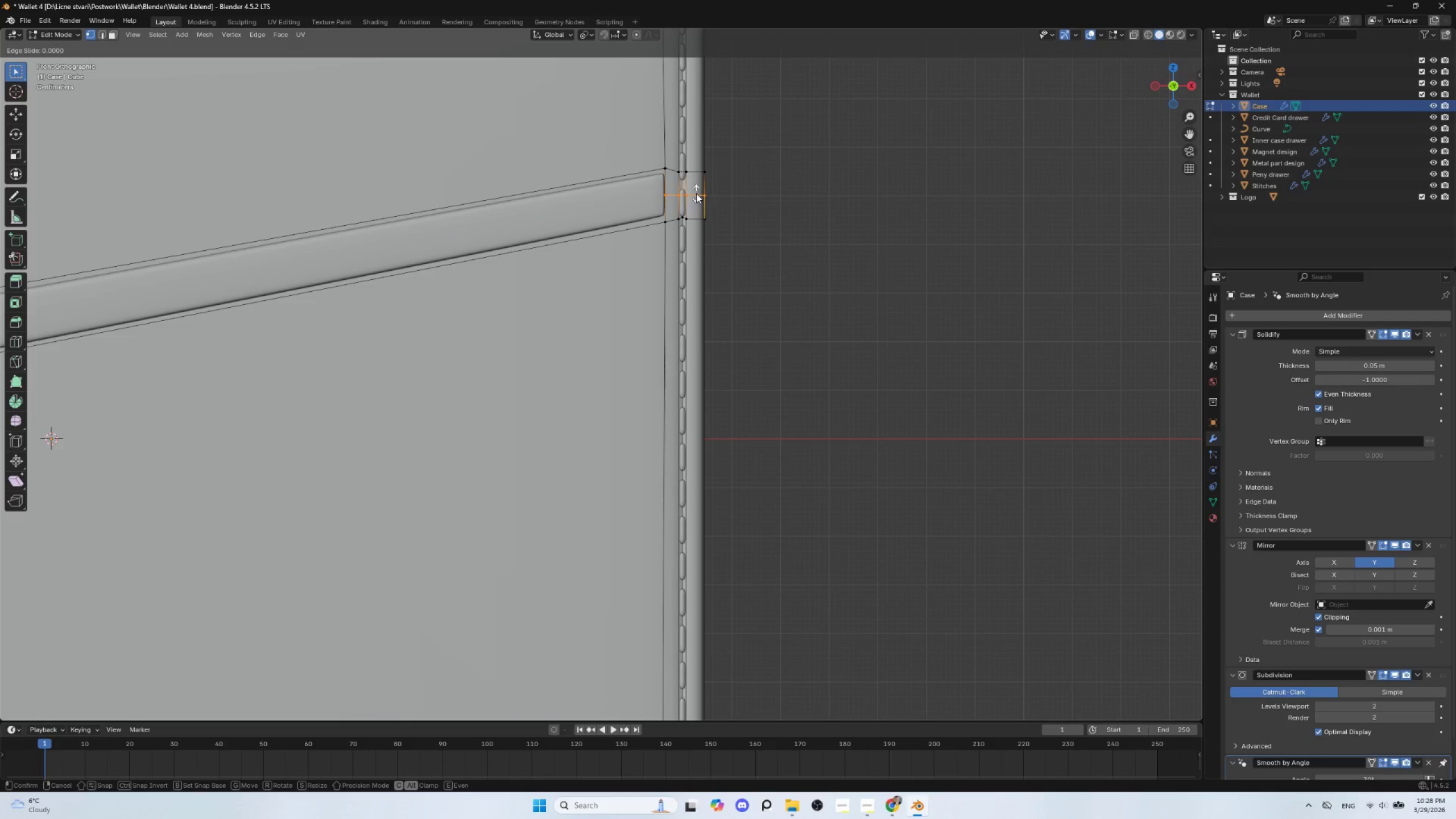 
key(Escape)
 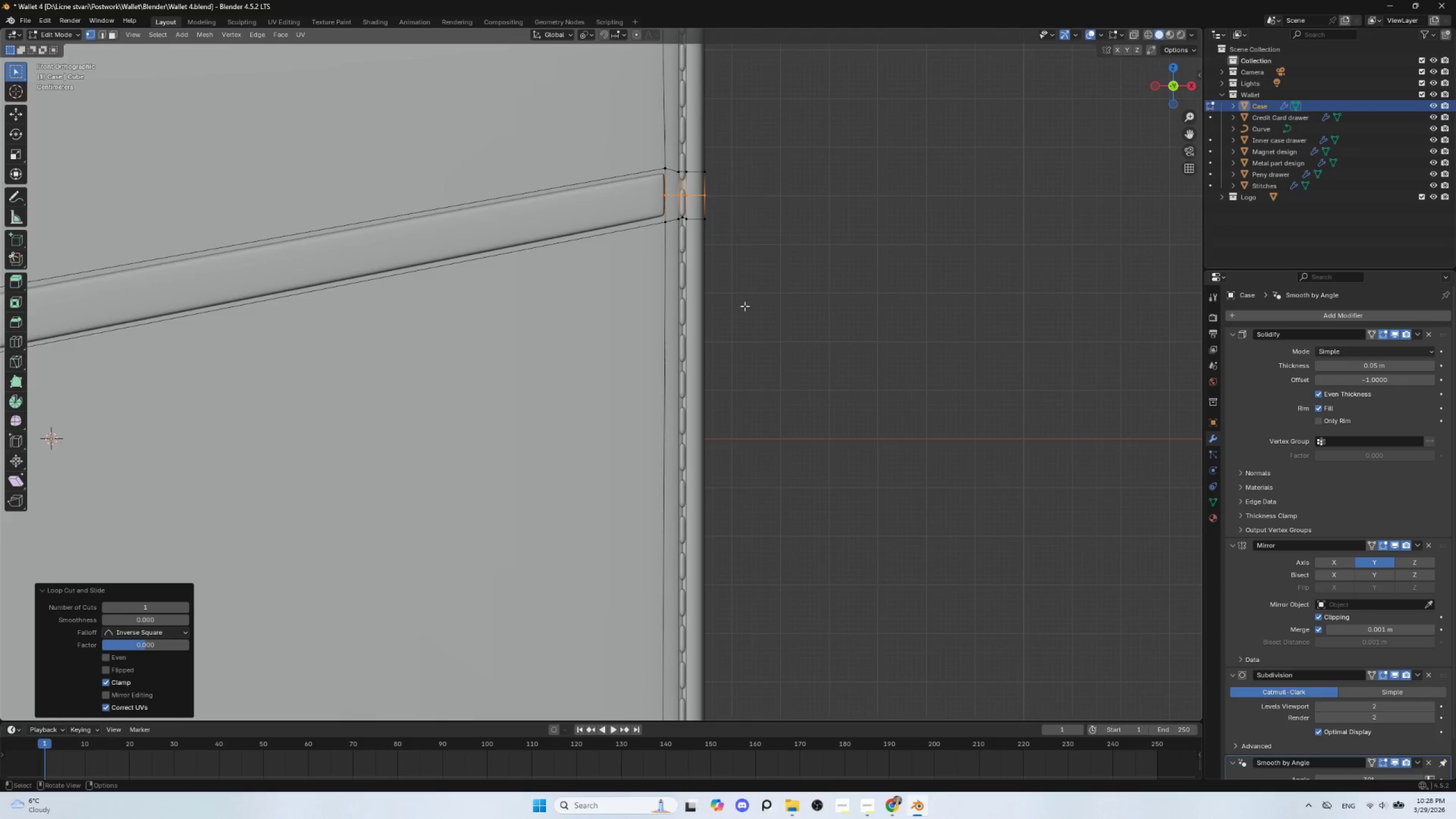 
key(Tab)
 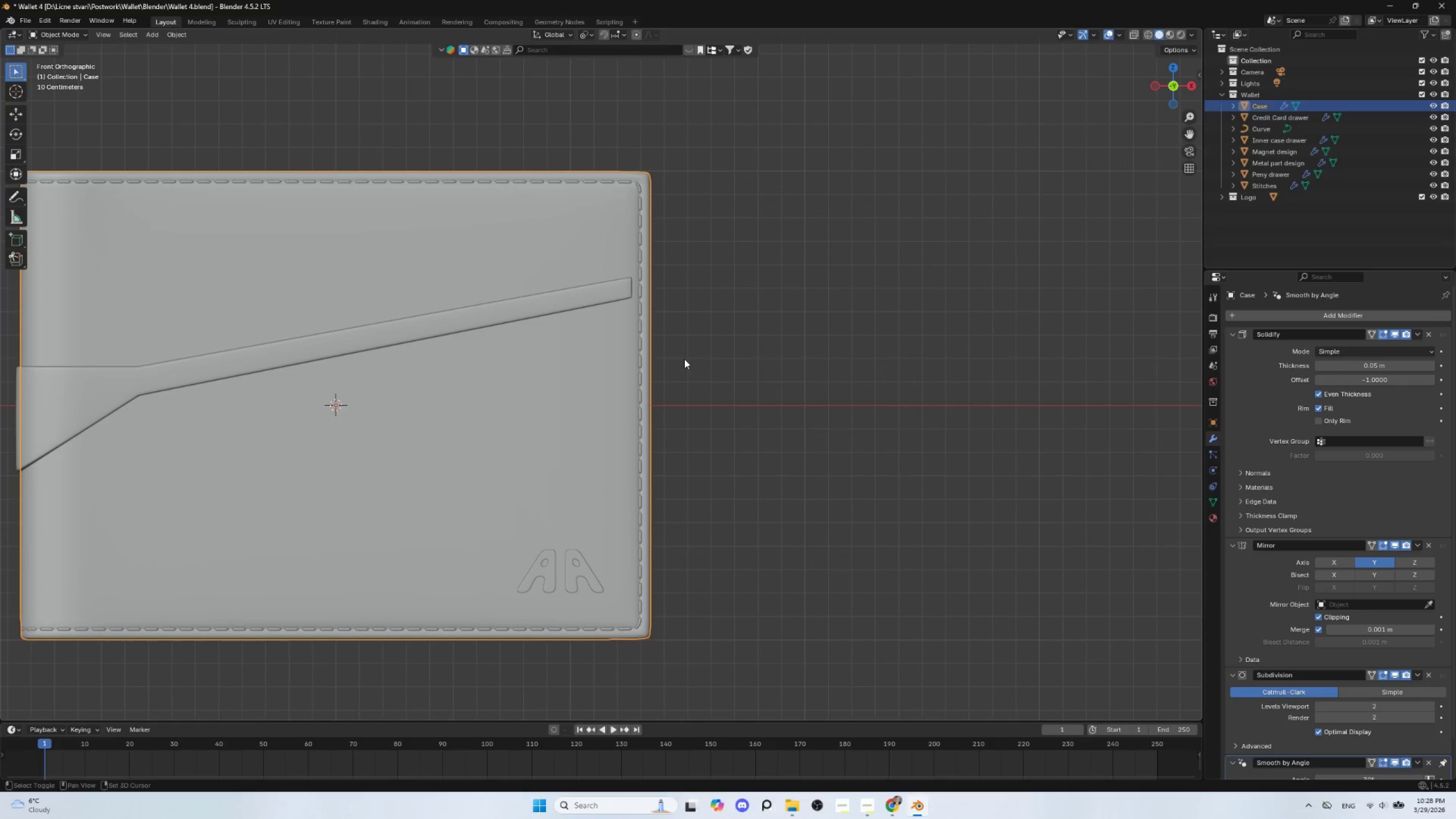 
scroll: coordinate [746, 322], scroll_direction: down, amount: 4.0
 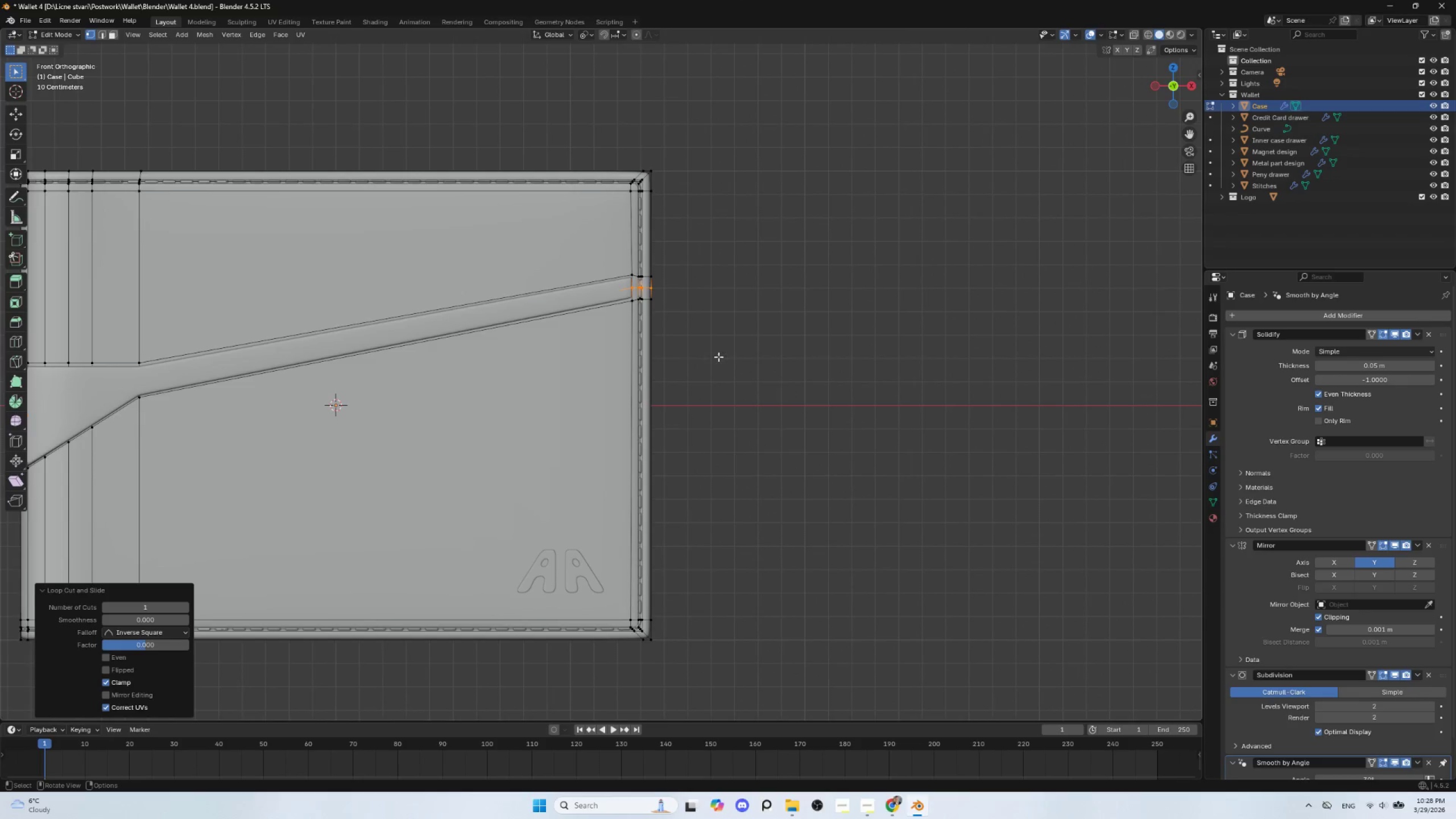 
hold_key(key=ShiftLeft, duration=0.55)
 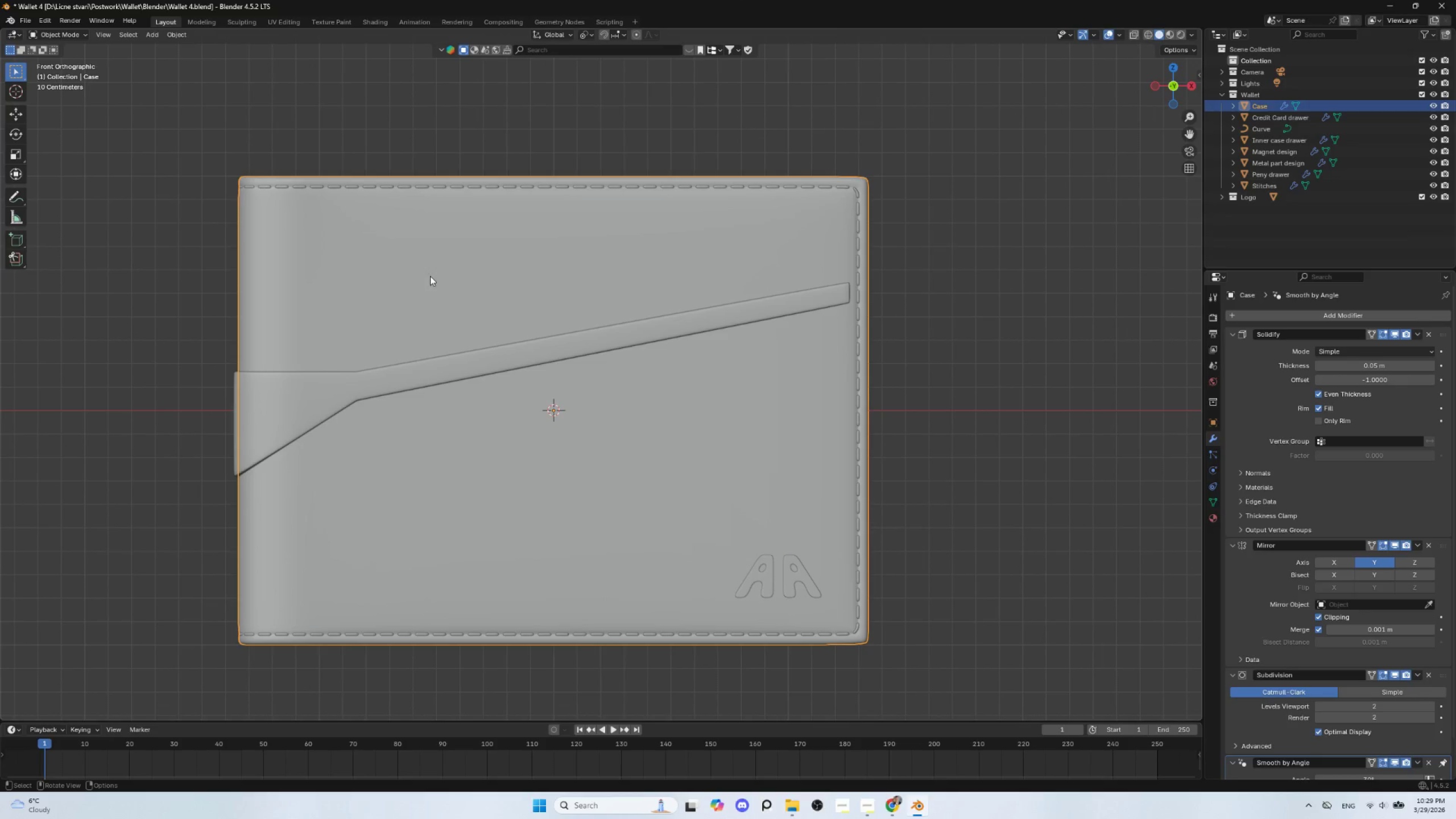 
key(Tab)
 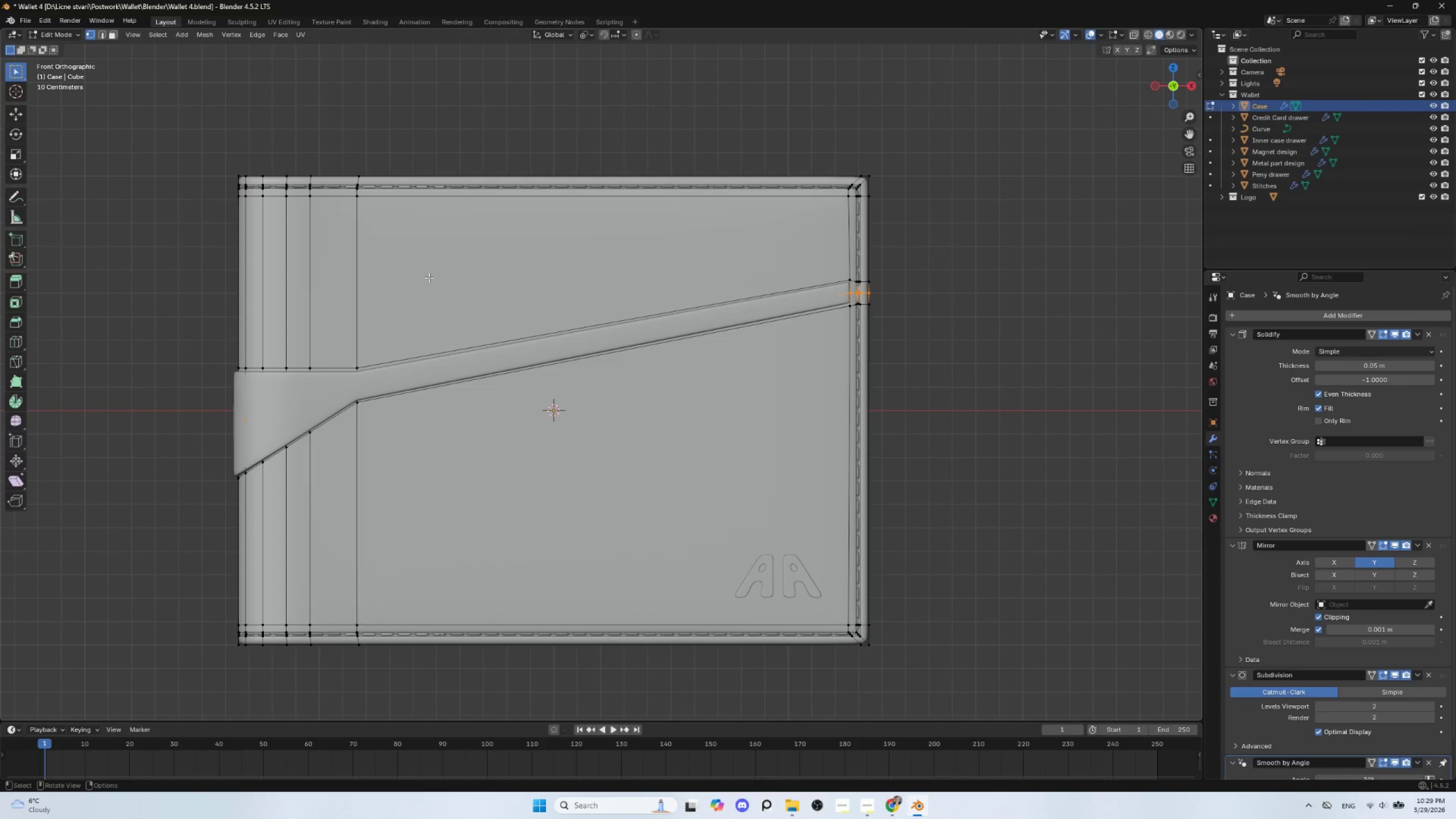 
key(Tab)
 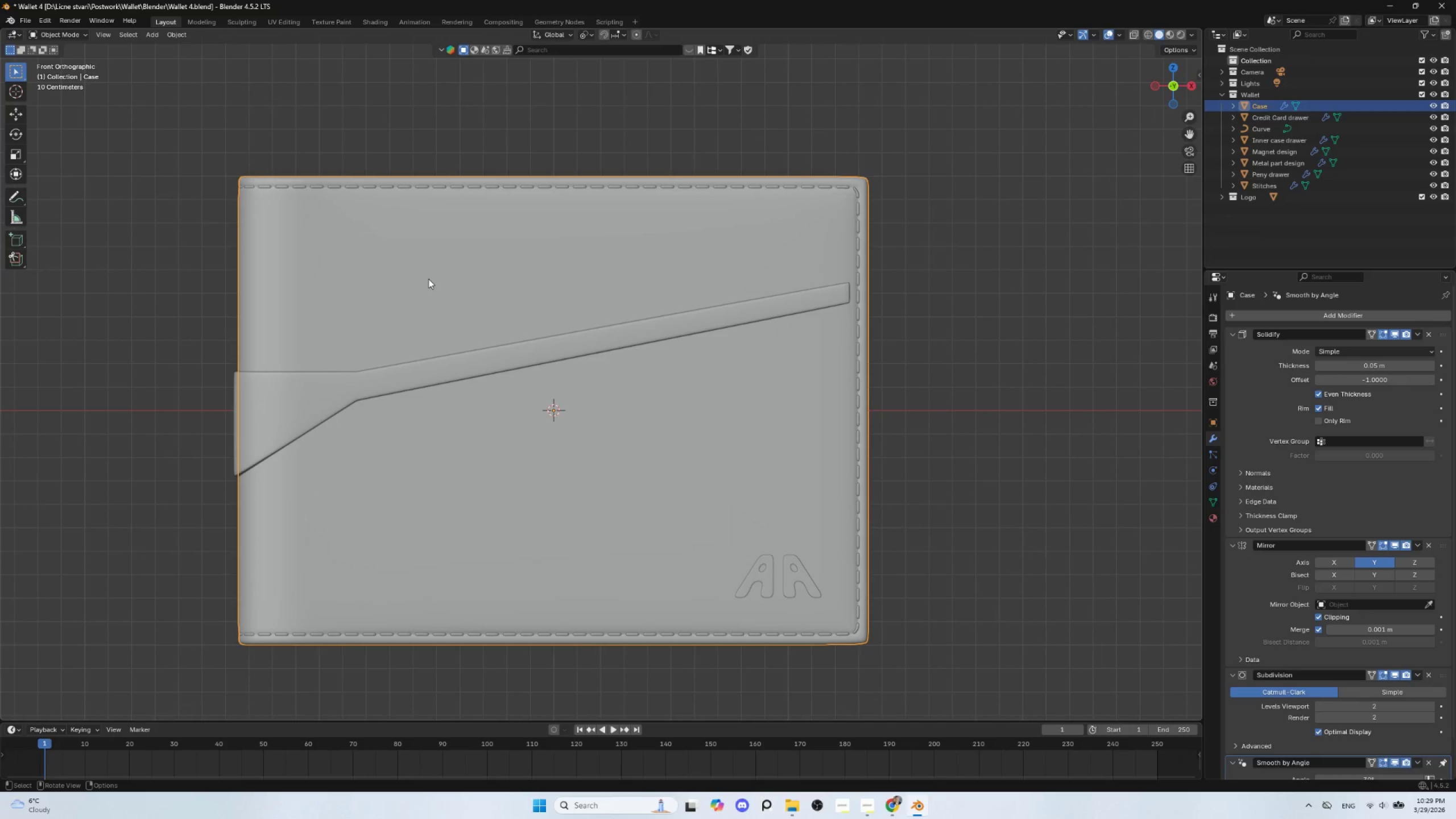 
left_click([428, 279])
 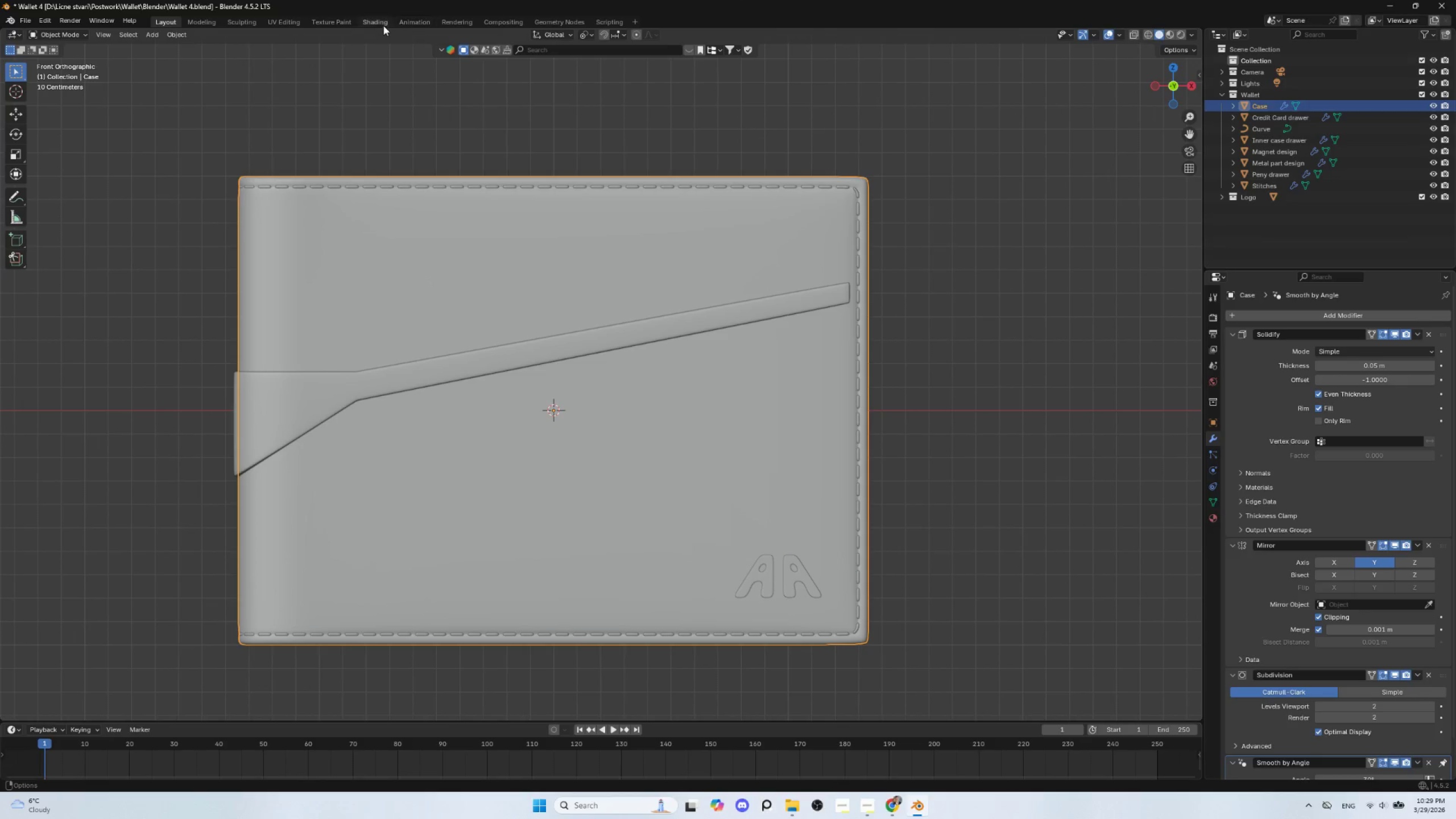 
left_click([383, 24])
 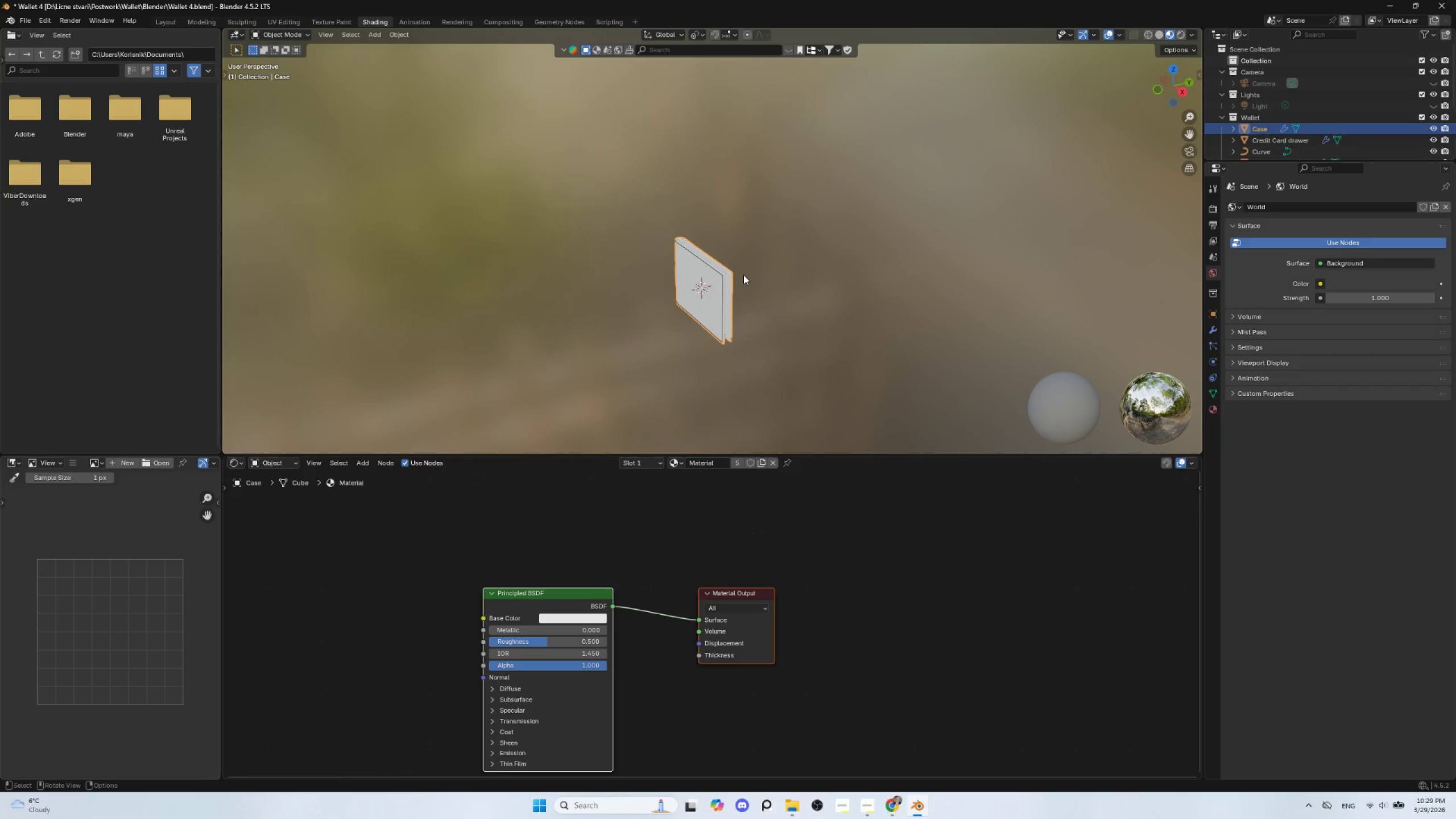 
key(Numpad0)
 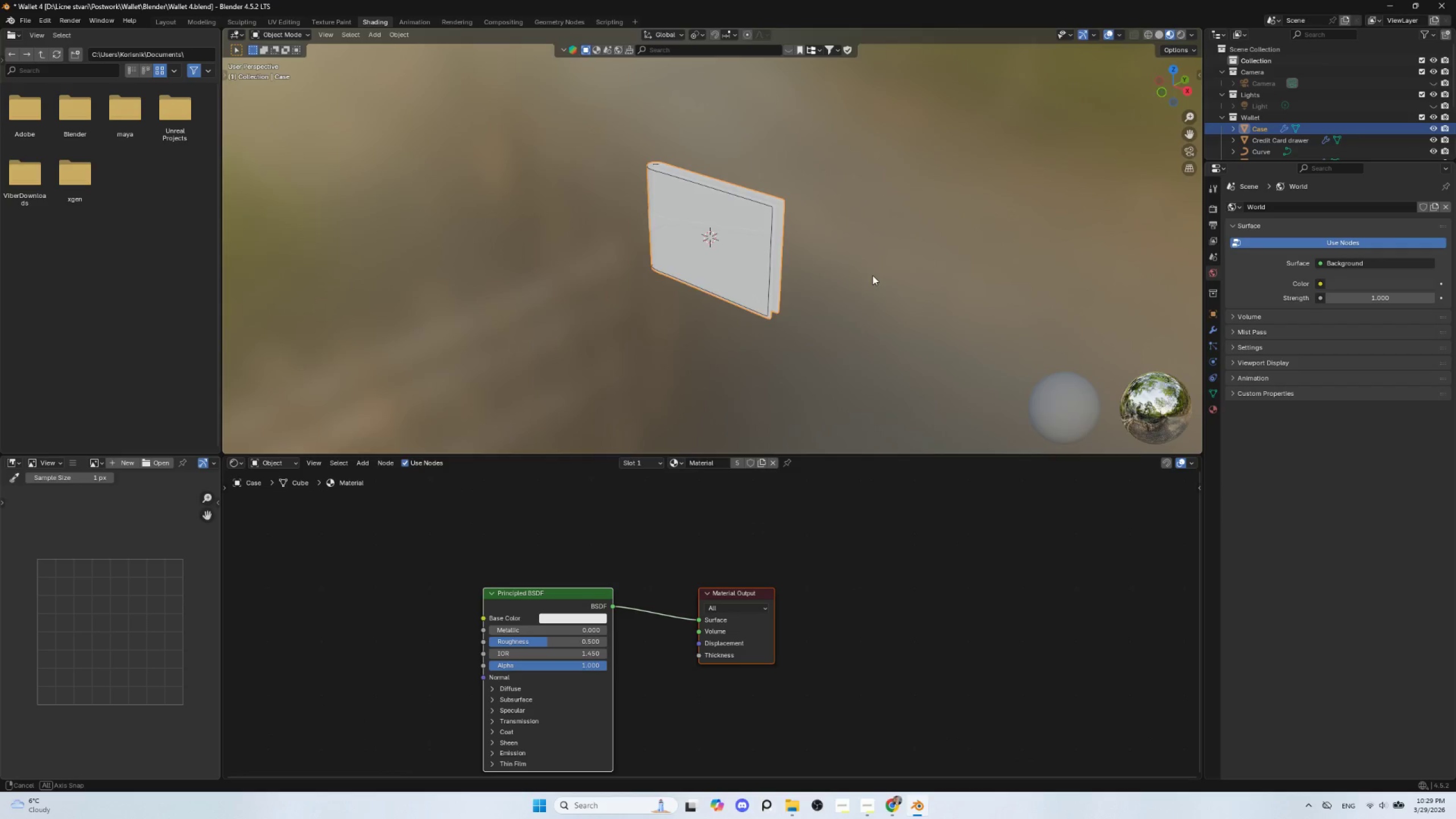 
scroll: coordinate [898, 274], scroll_direction: up, amount: 7.0
 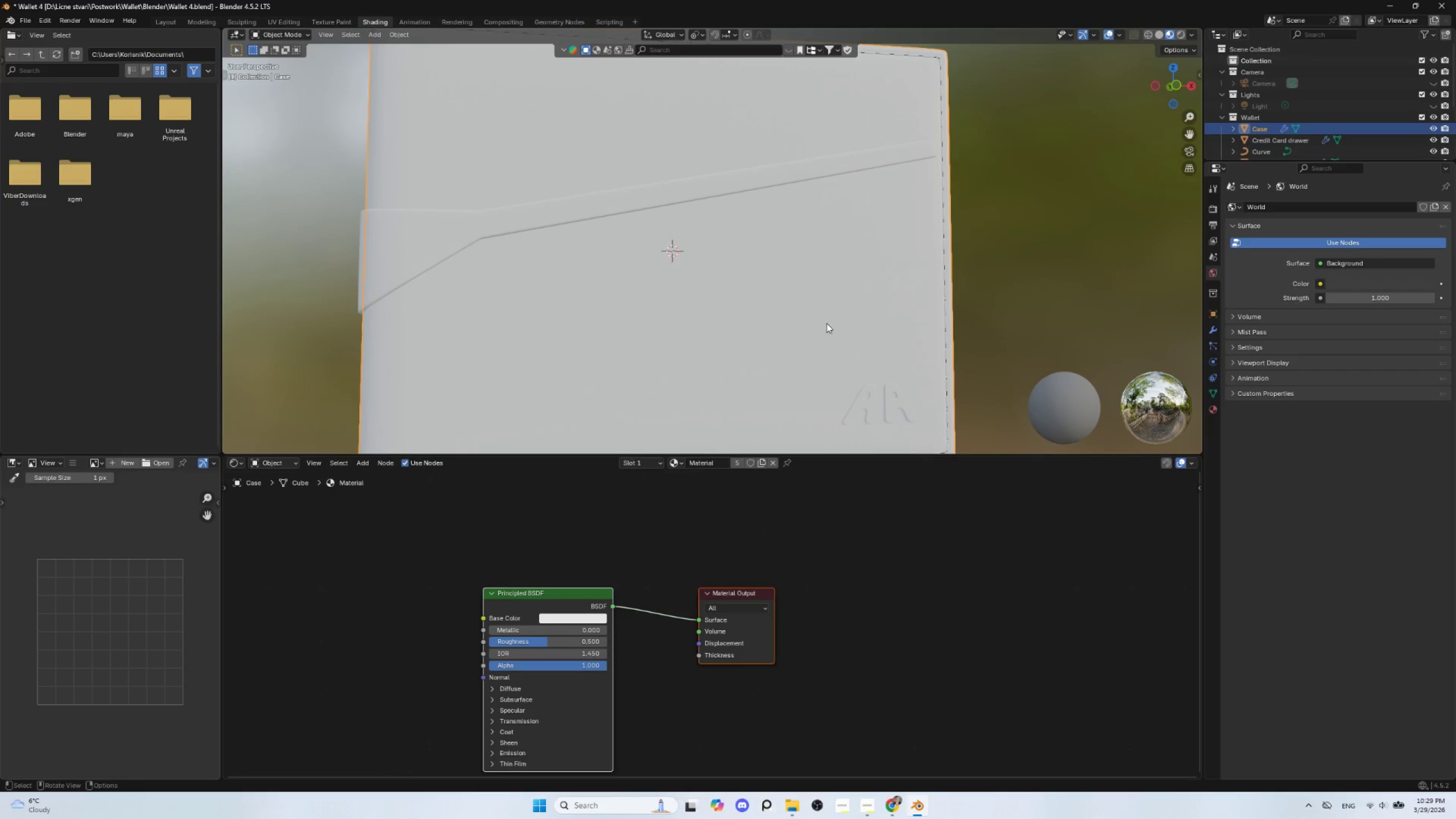 
hold_key(key=ShiftLeft, duration=0.39)
 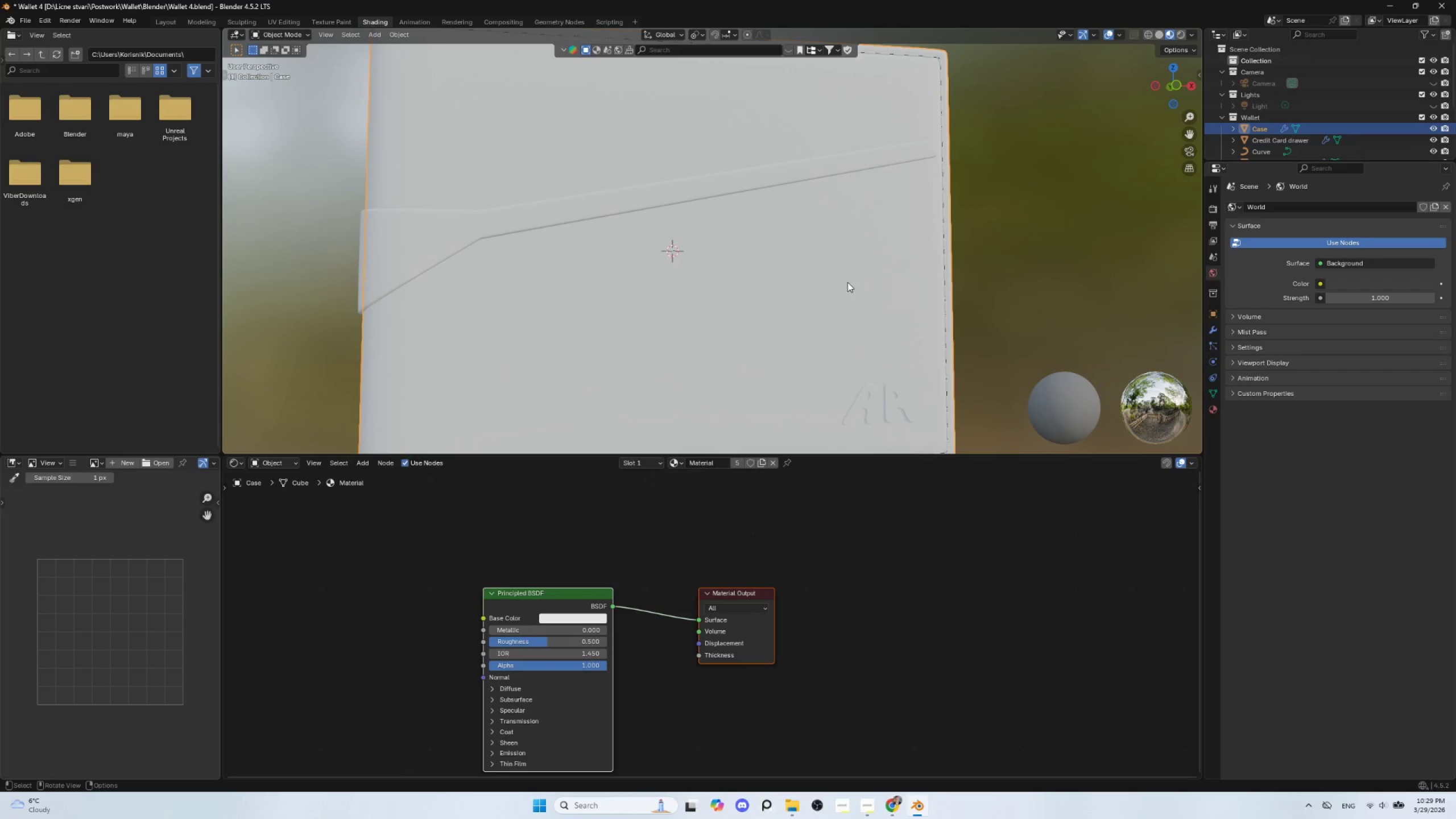 
hold_key(key=ShiftLeft, duration=0.59)
 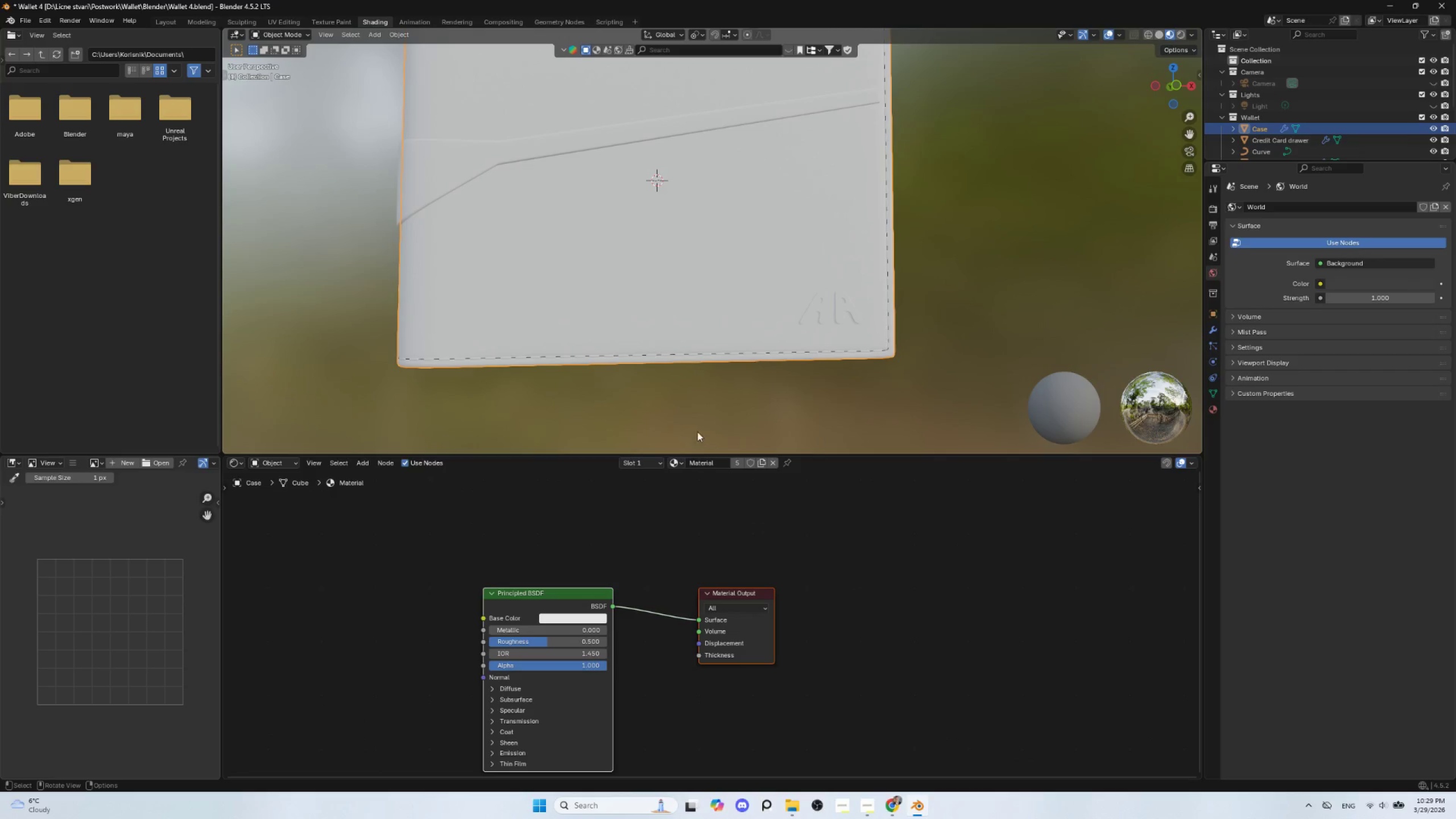 
scroll: coordinate [847, 282], scroll_direction: down, amount: 1.0
 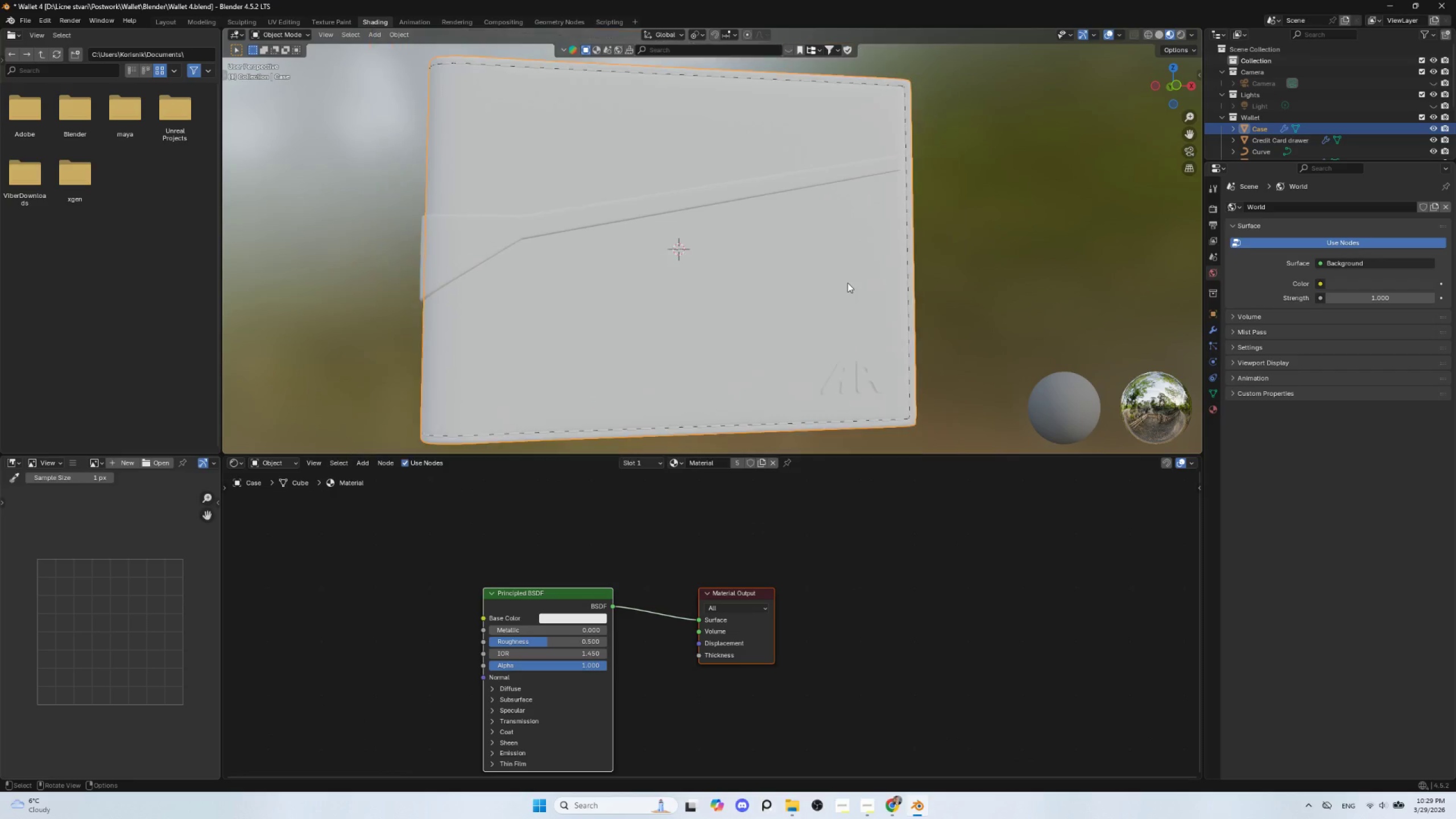 
hold_key(key=ShiftLeft, duration=1.52)
 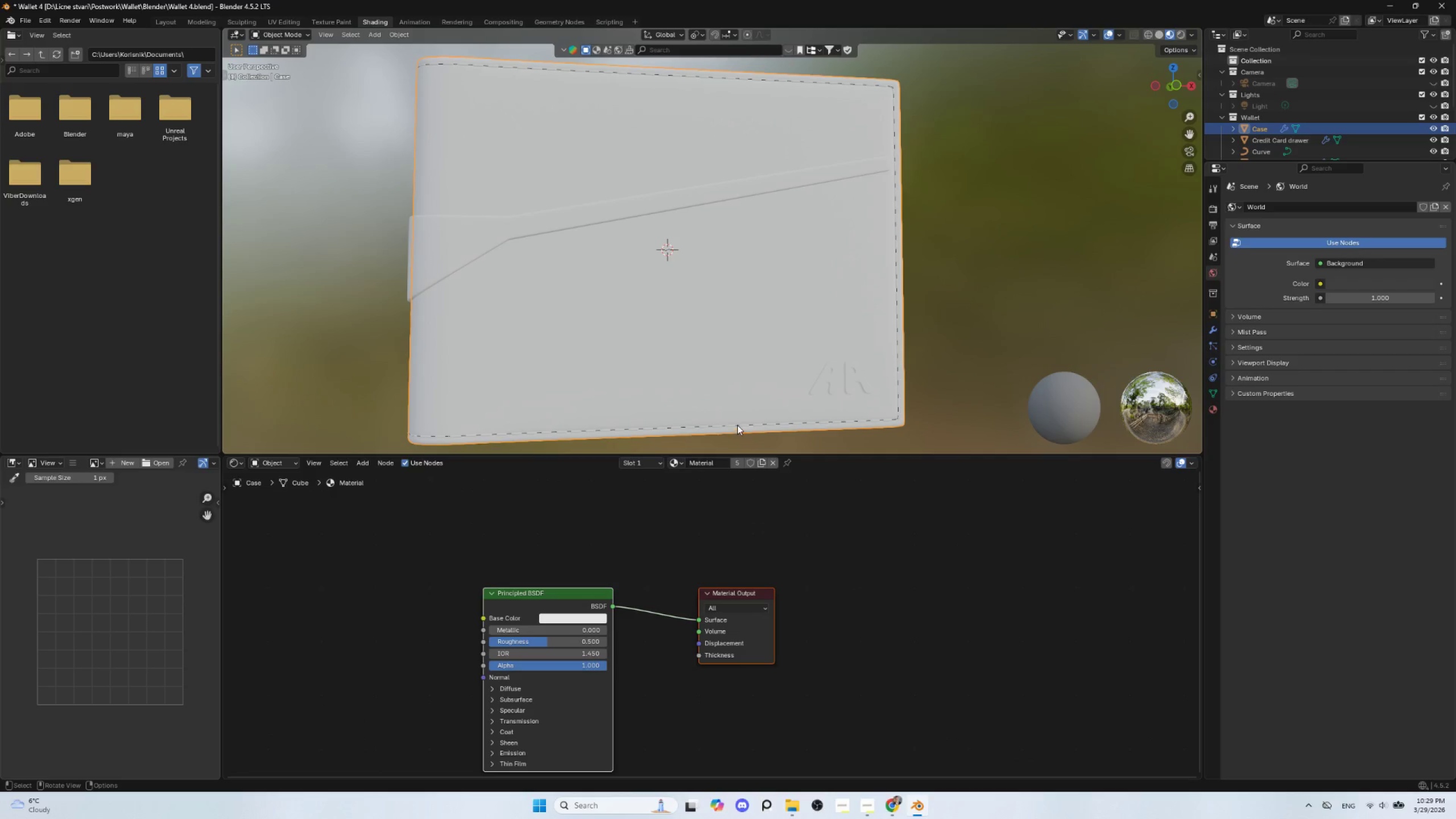 
key(Shift+ShiftLeft)
 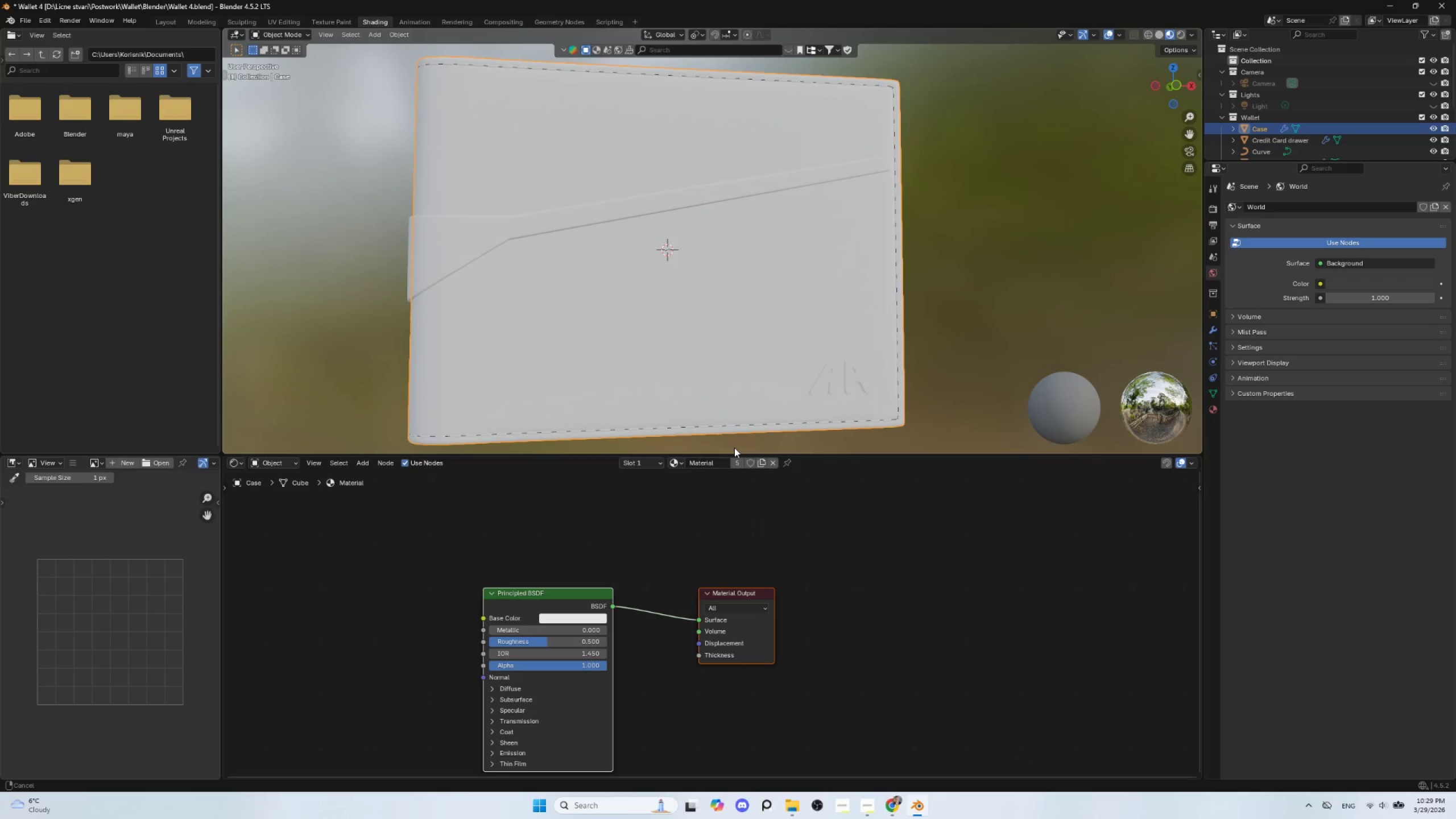 
key(Shift+ShiftLeft)
 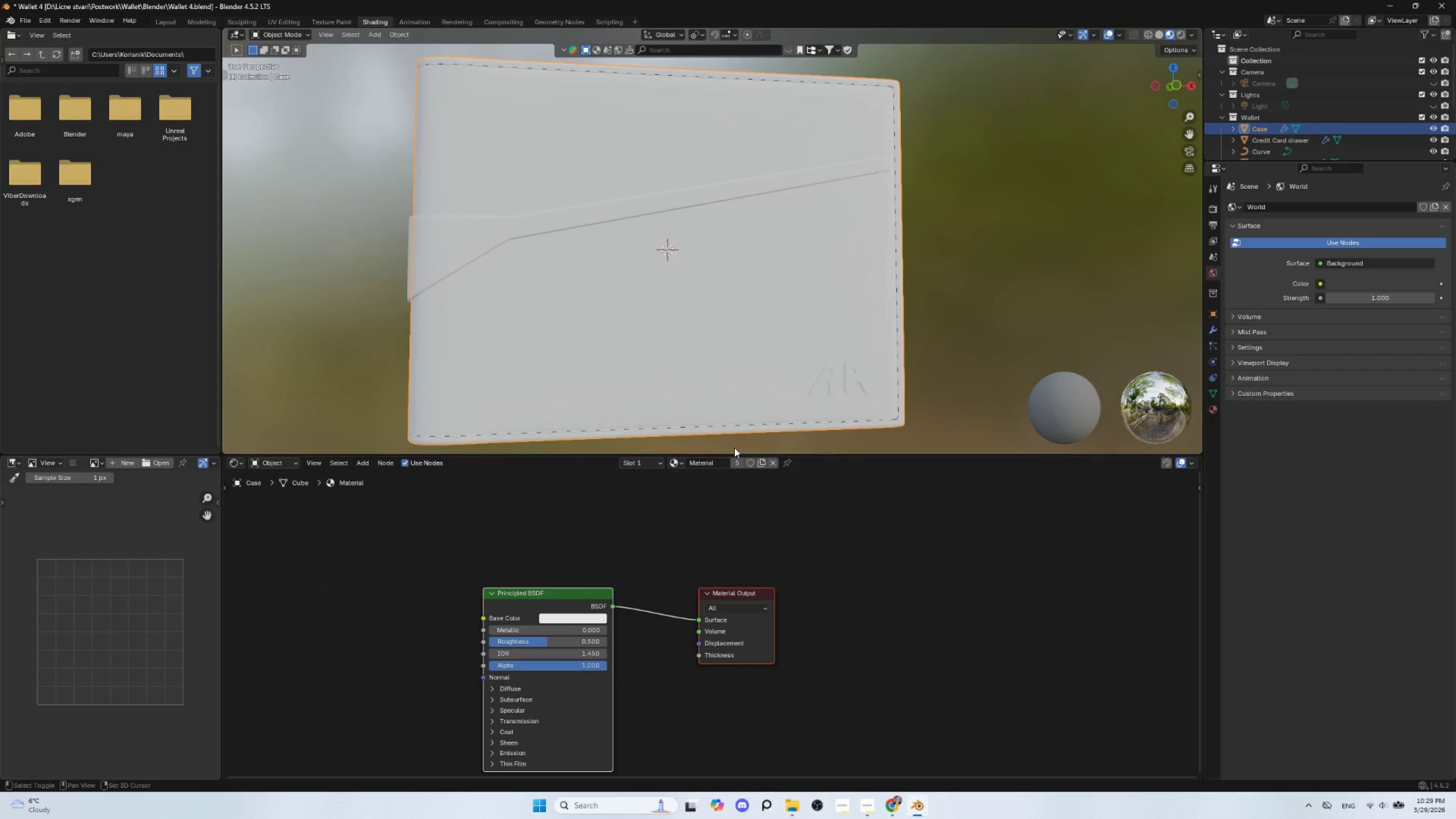 
key(Shift+ShiftLeft)
 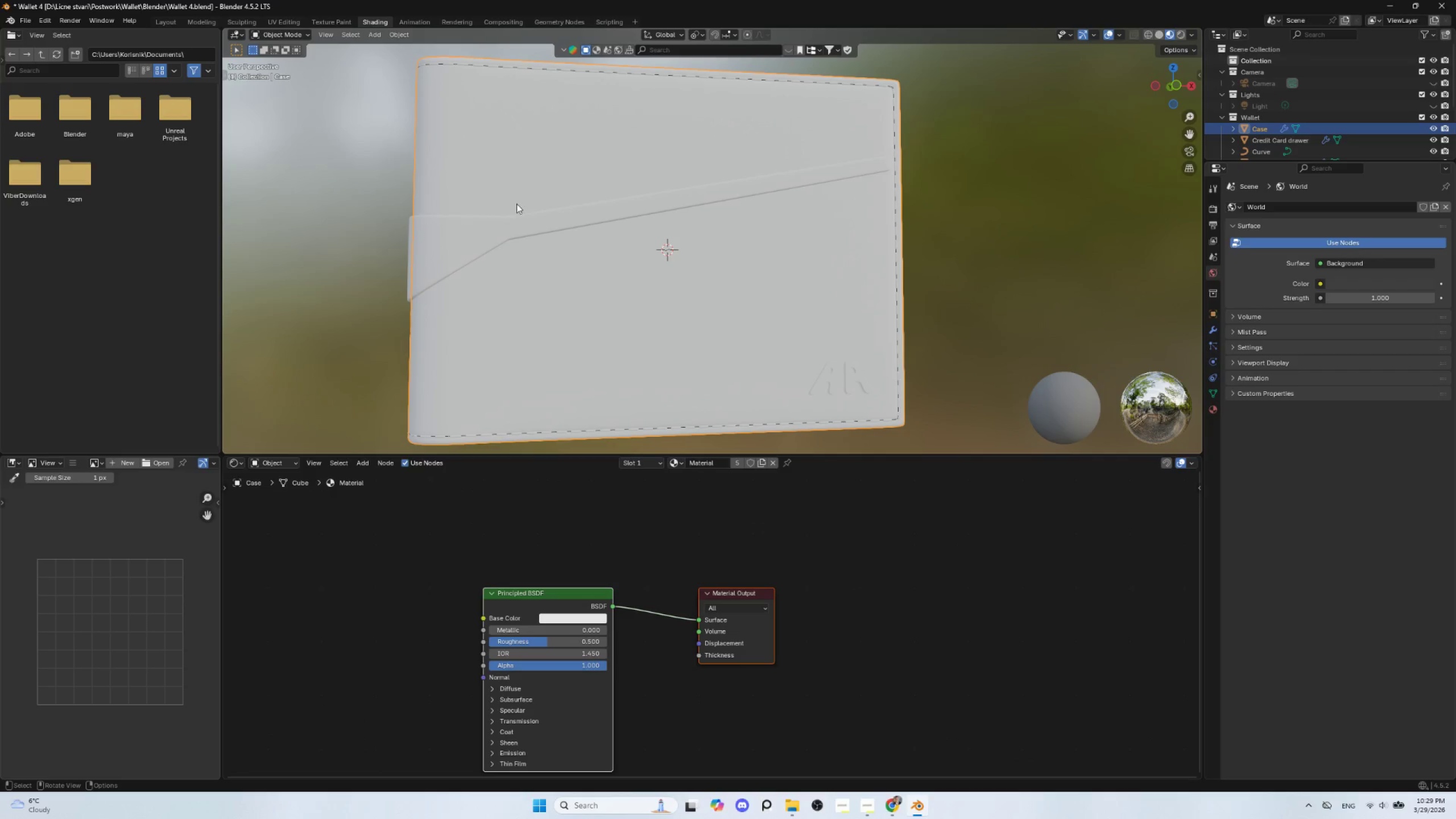 
left_click([461, 228])
 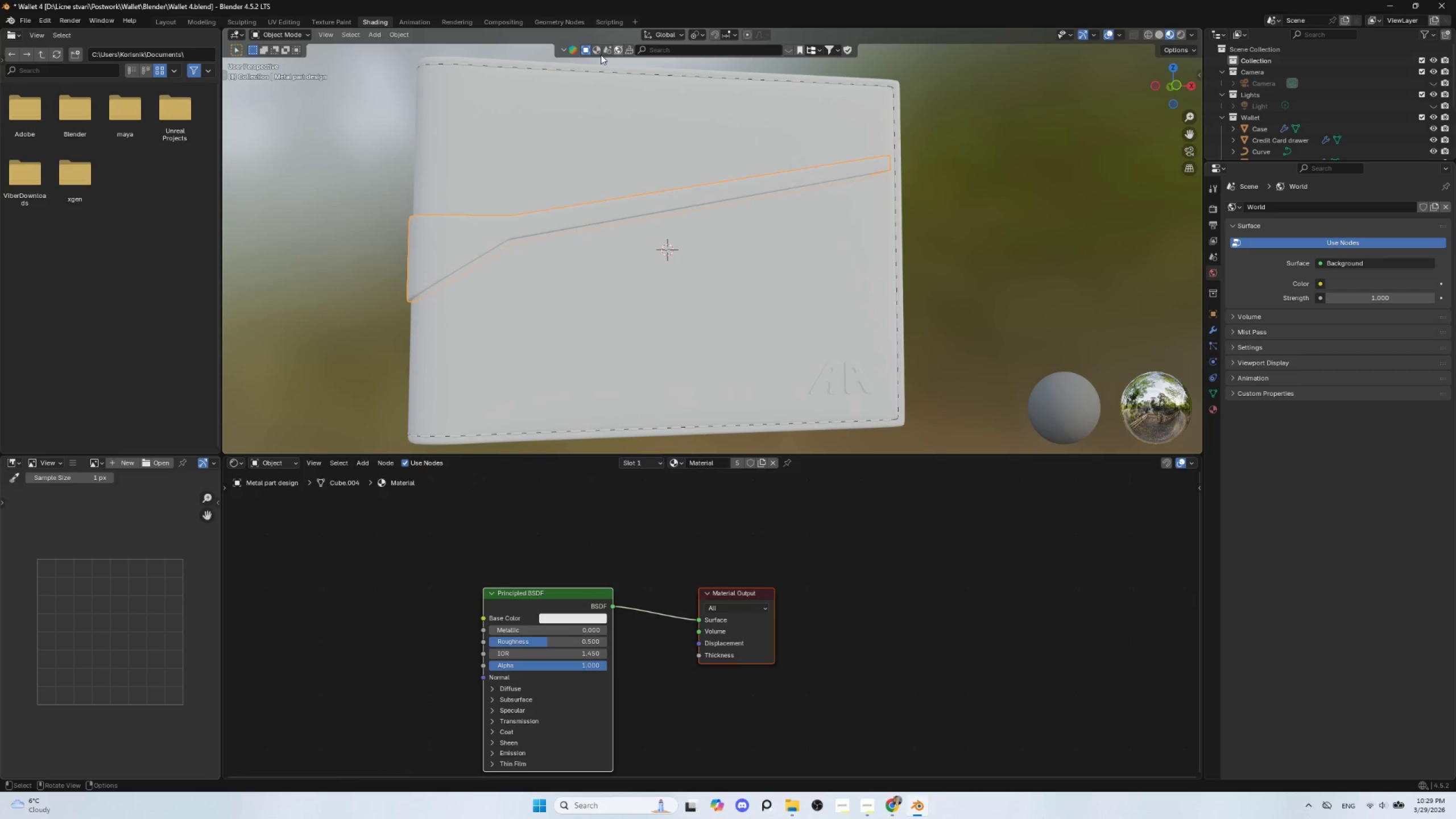 
left_click([599, 49])
 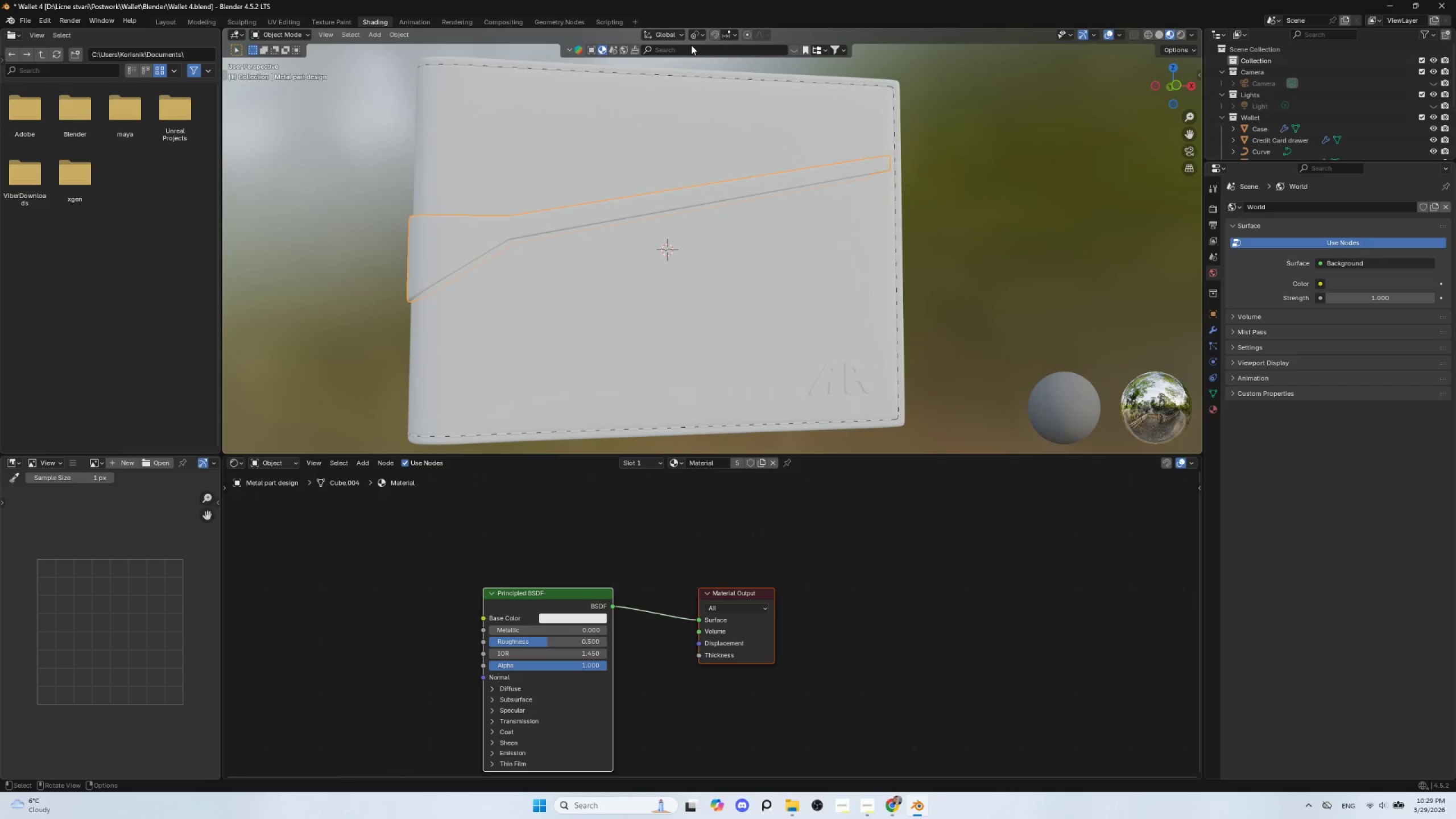 
left_click([677, 53])
 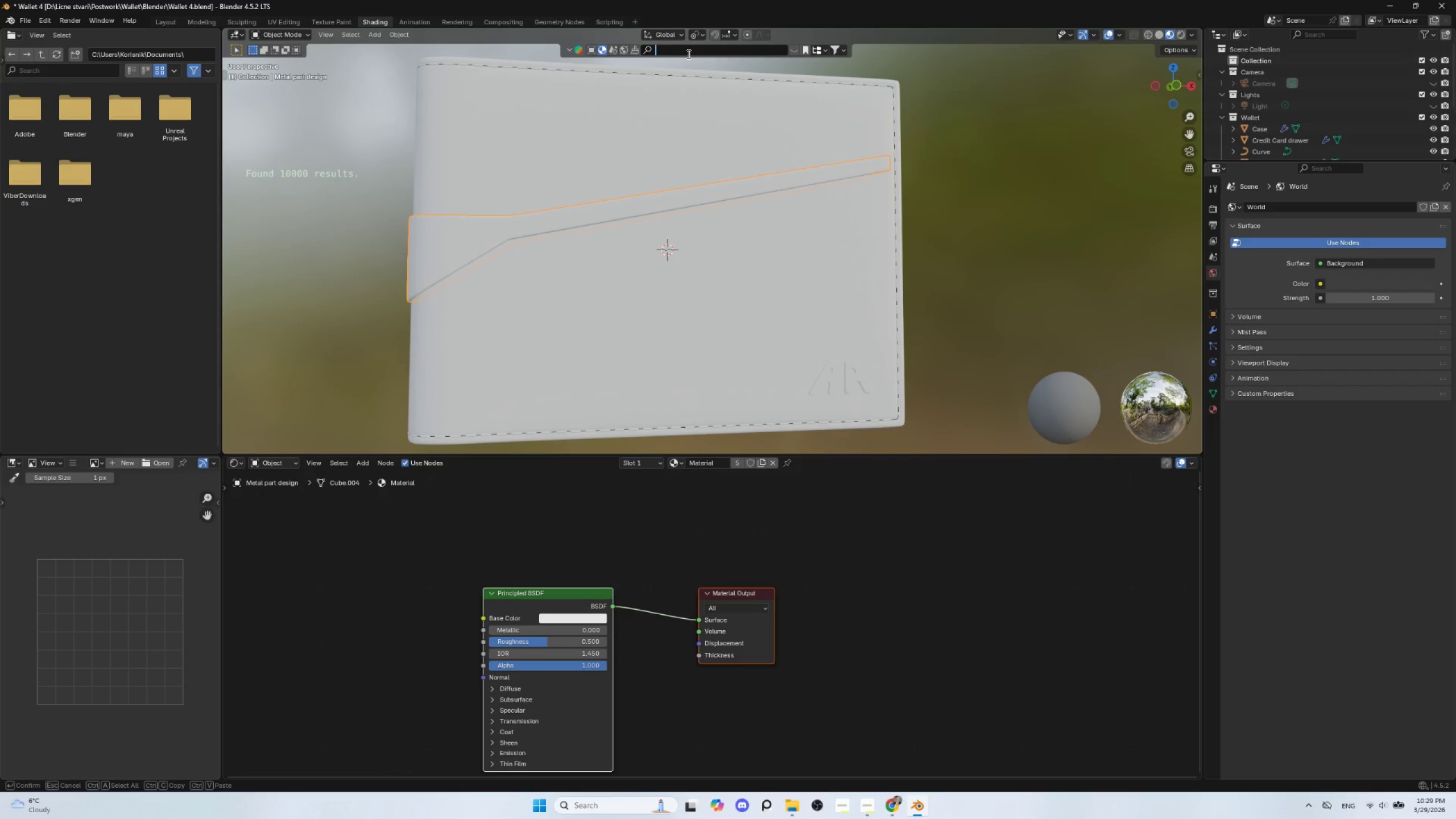 
type(silver)
 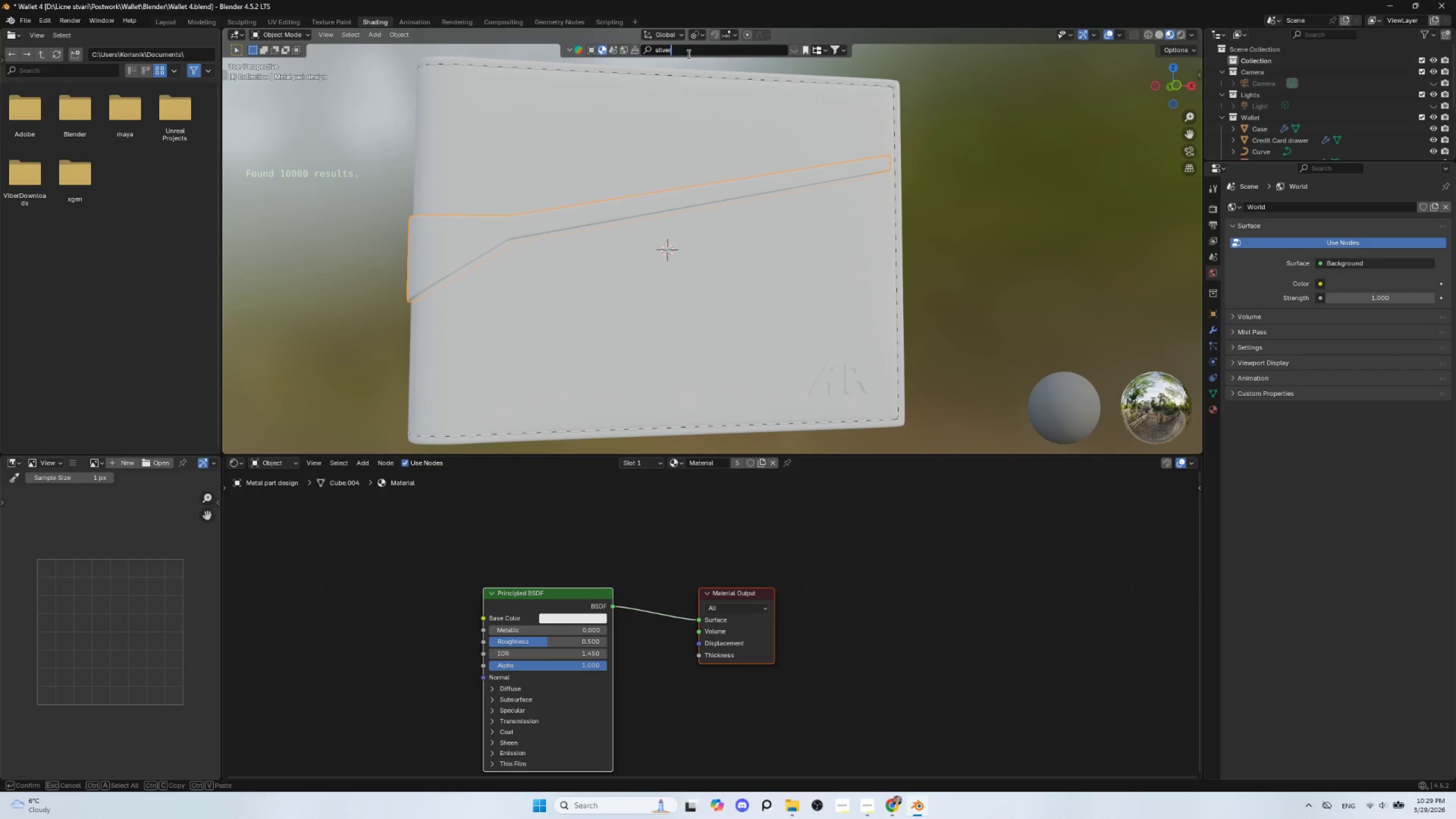 
key(Enter)
 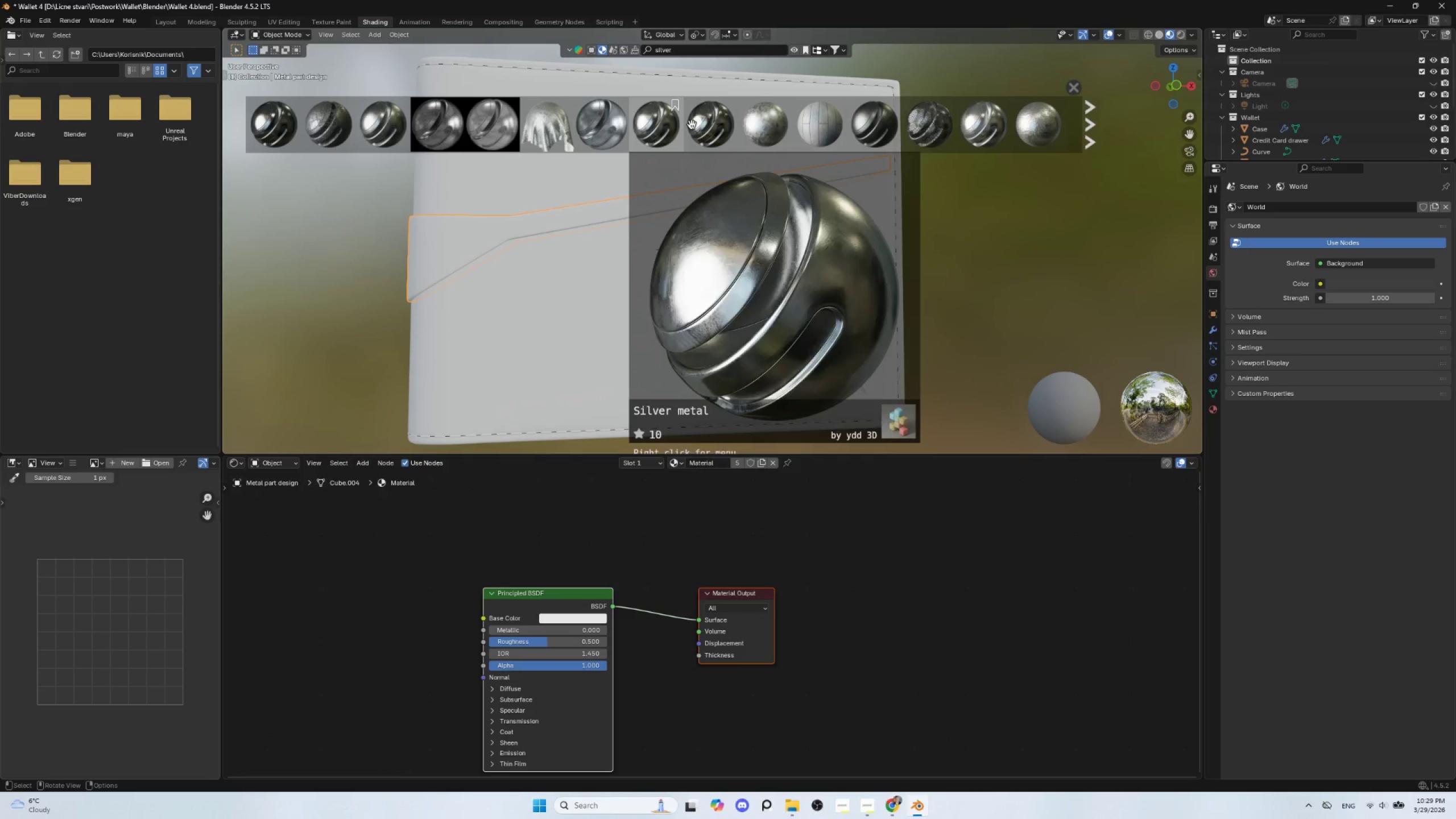 
wait(15.78)
 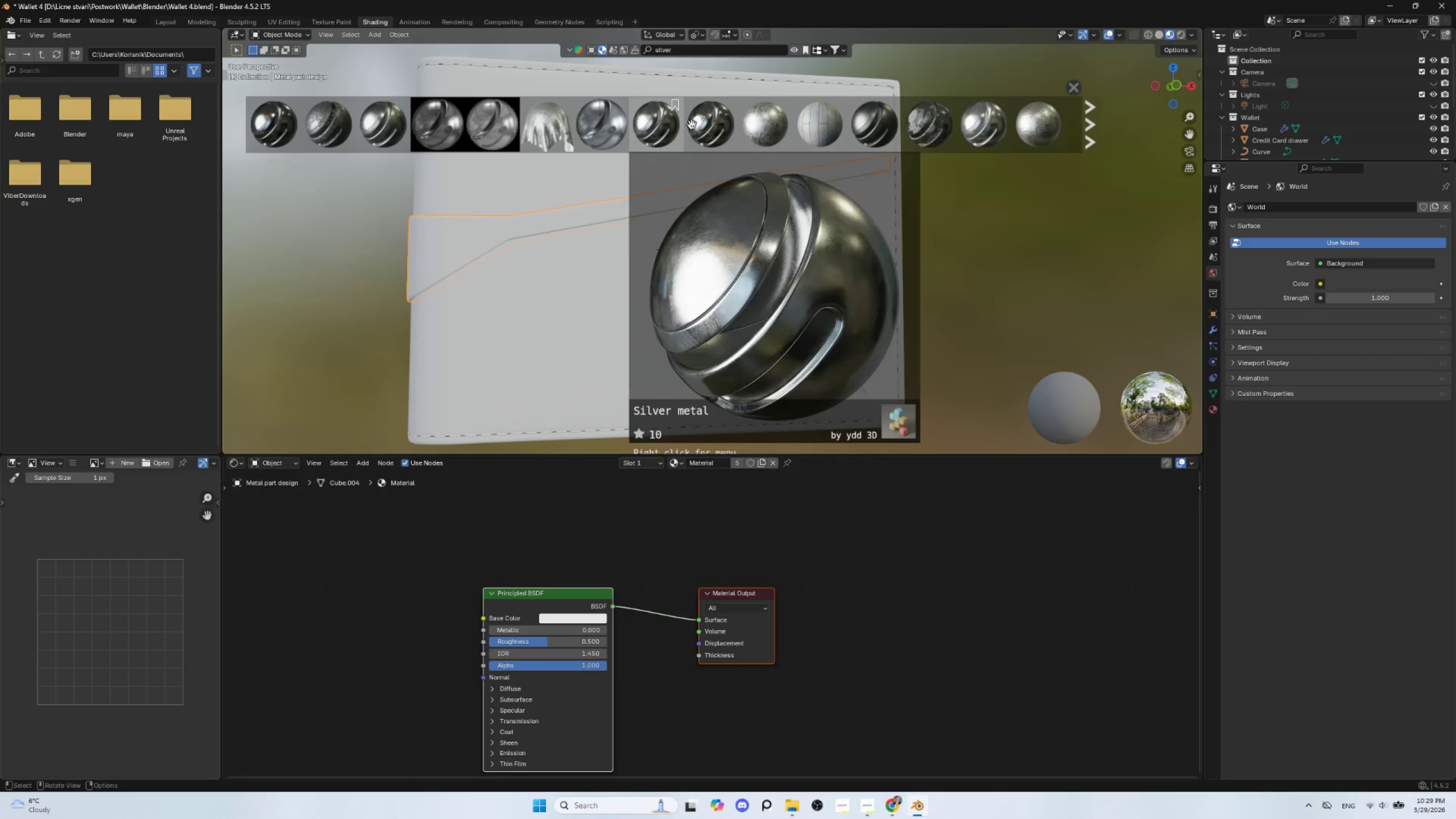 
left_click([494, 122])
 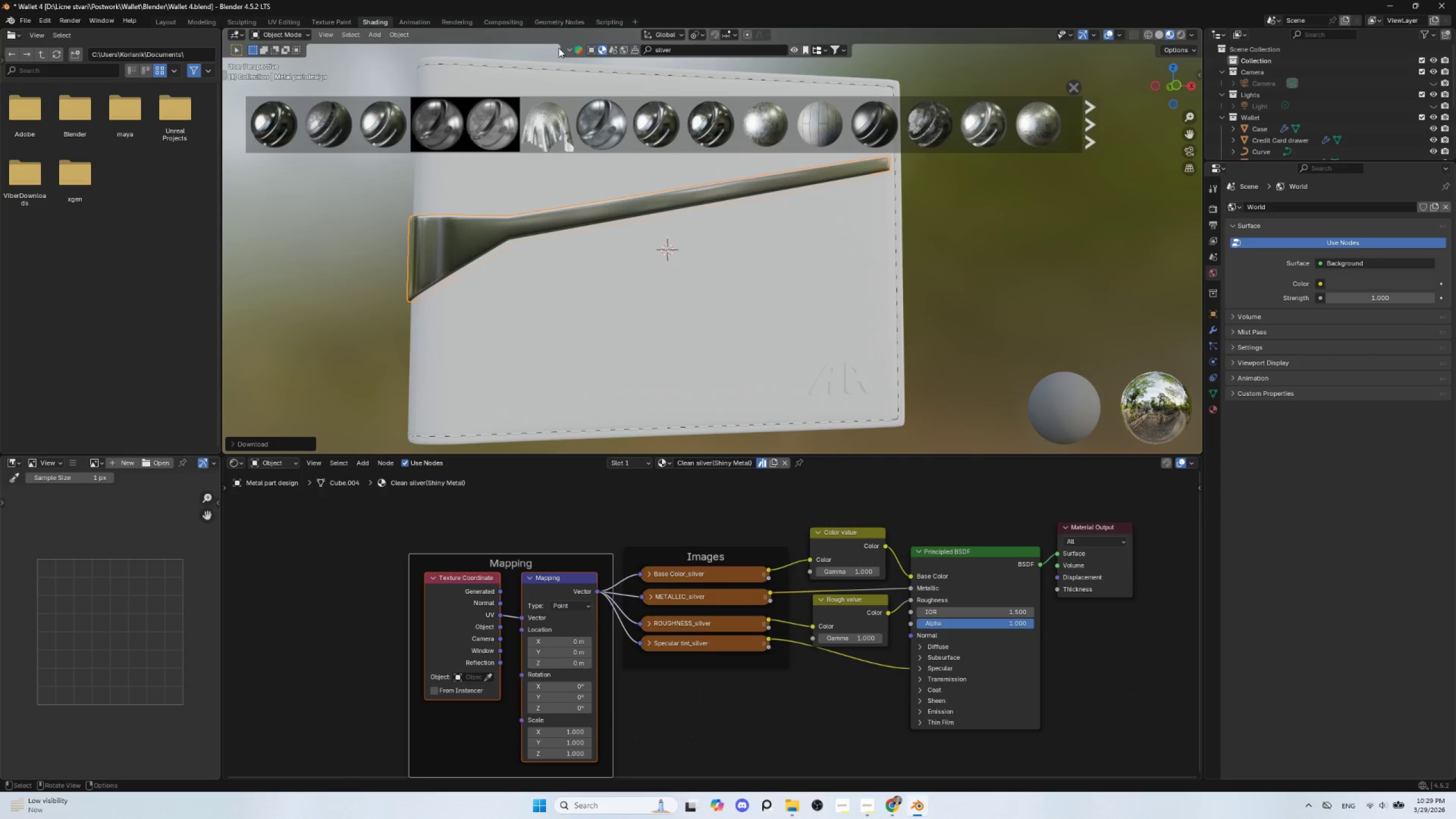 
wait(5.5)
 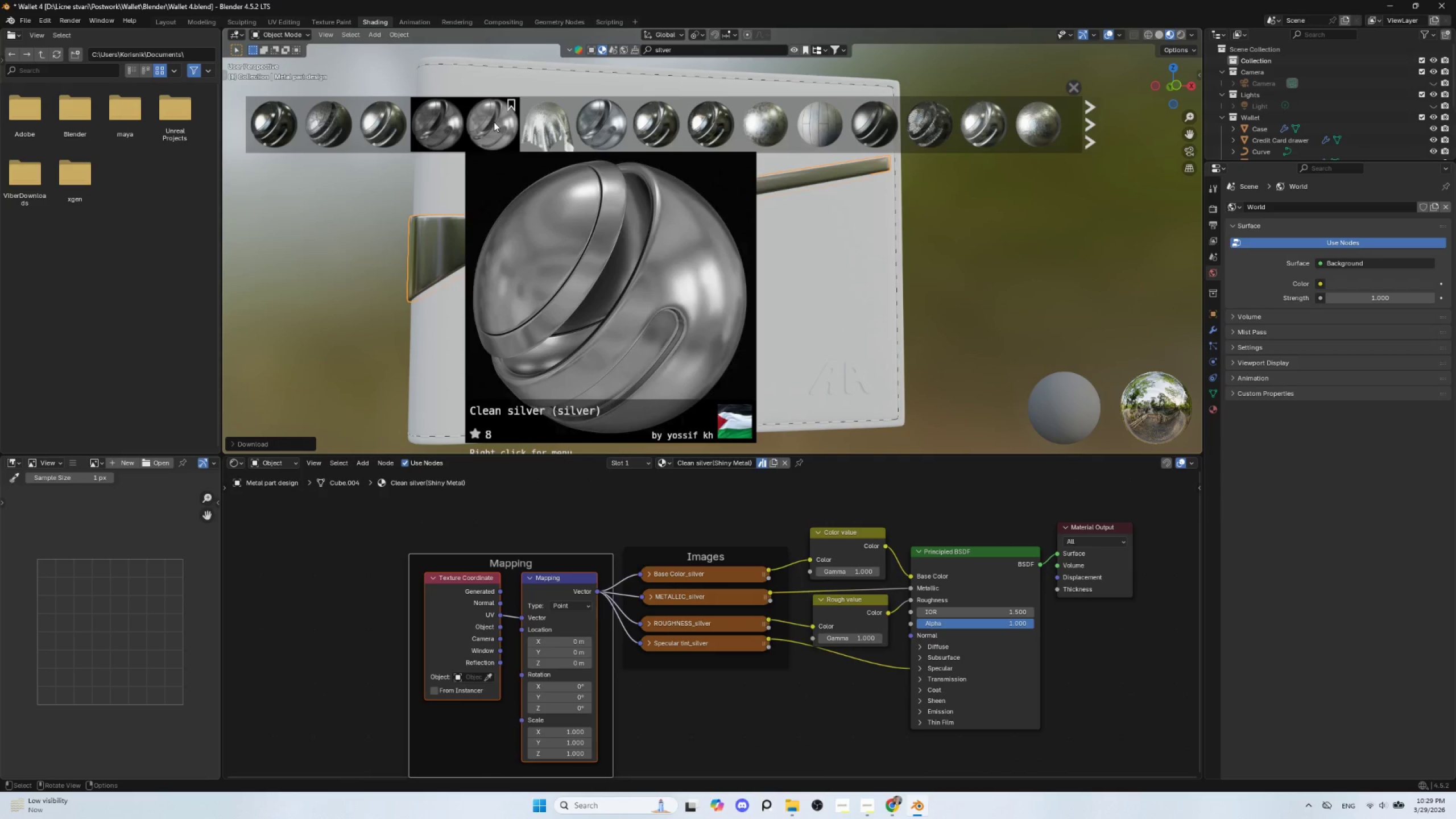 
left_click([624, 51])
 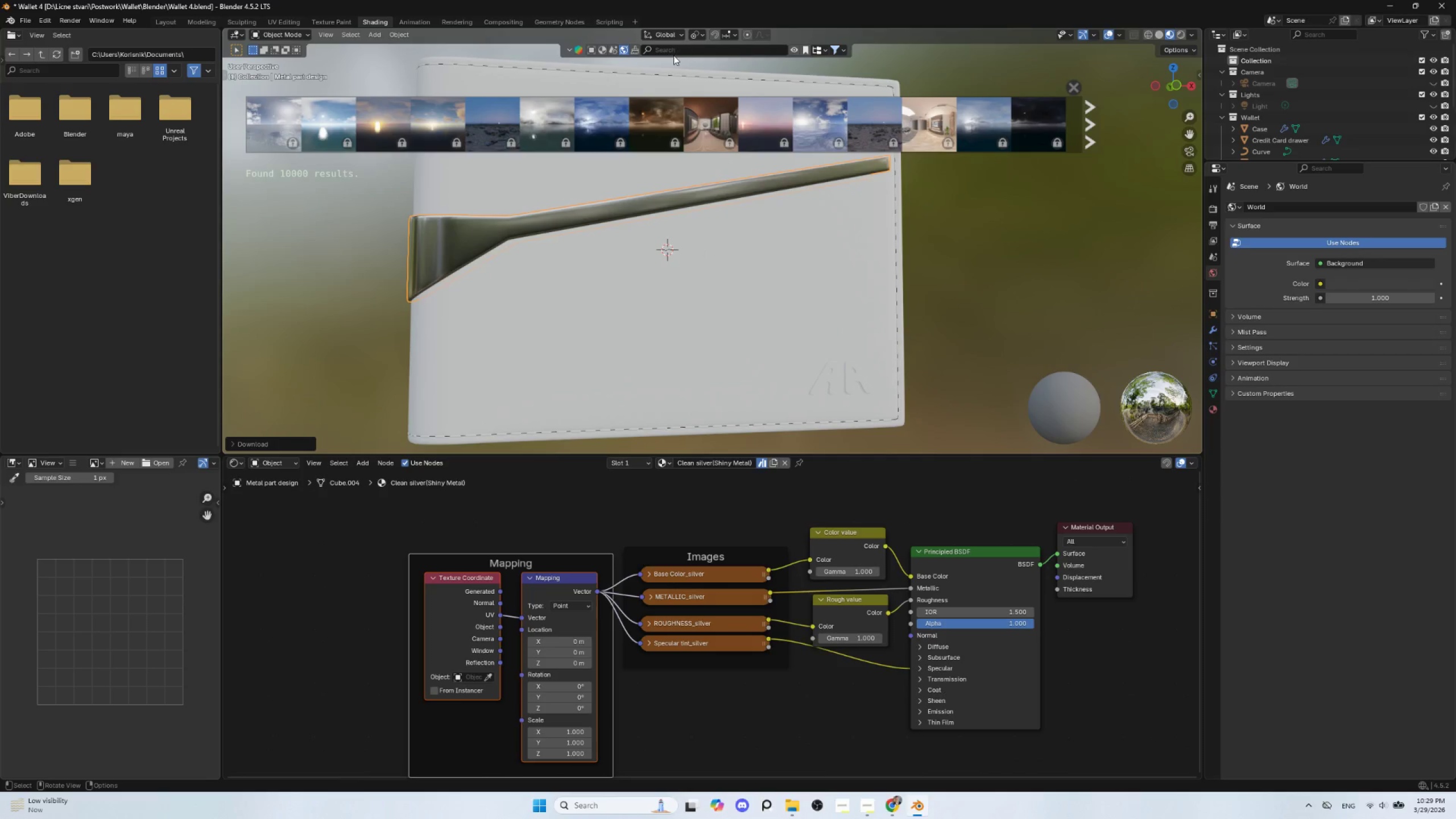 
left_click([671, 51])
 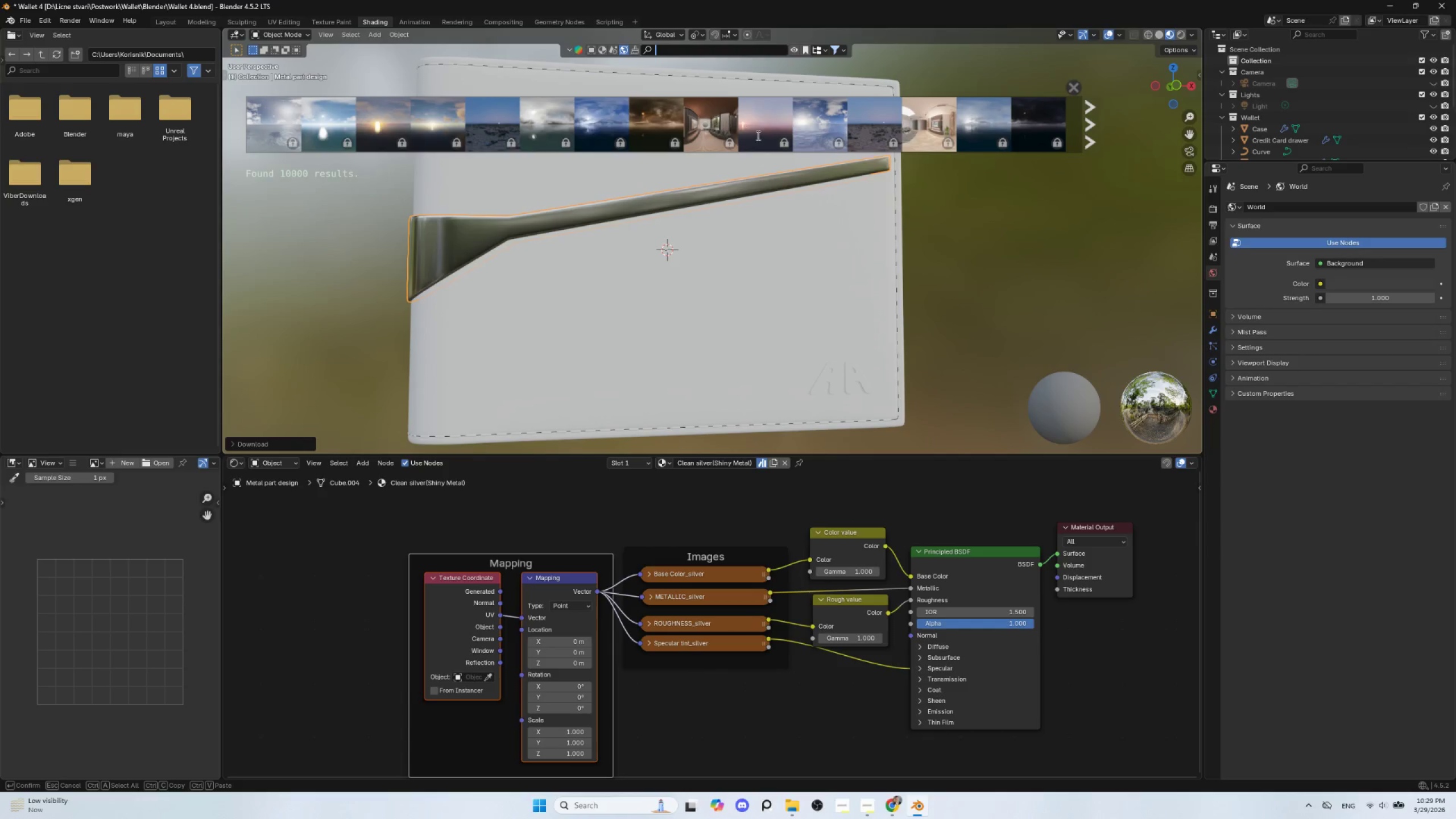 
scroll: coordinate [772, 134], scroll_direction: down, amount: 5.0
 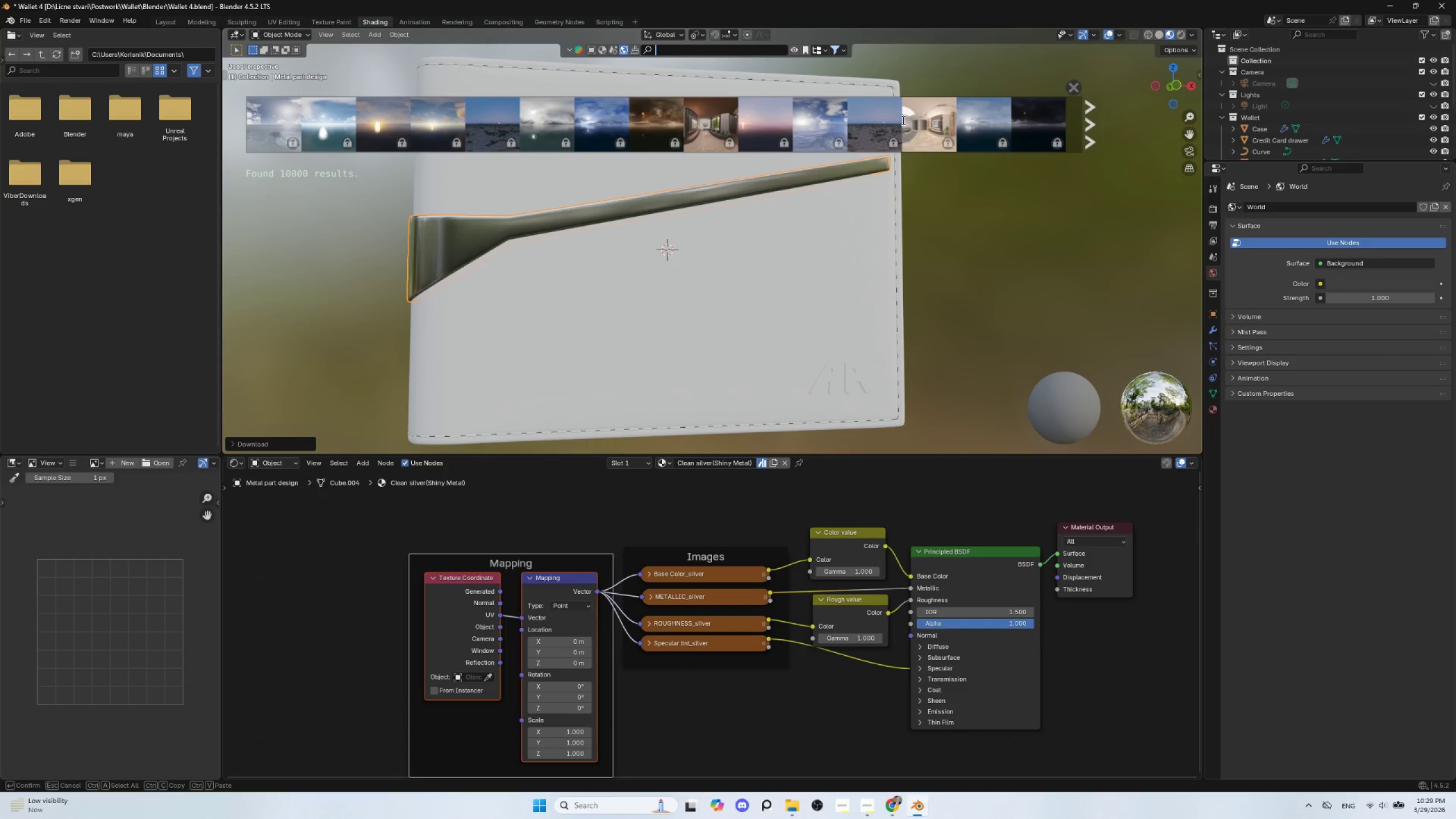 
left_click([892, 118])
 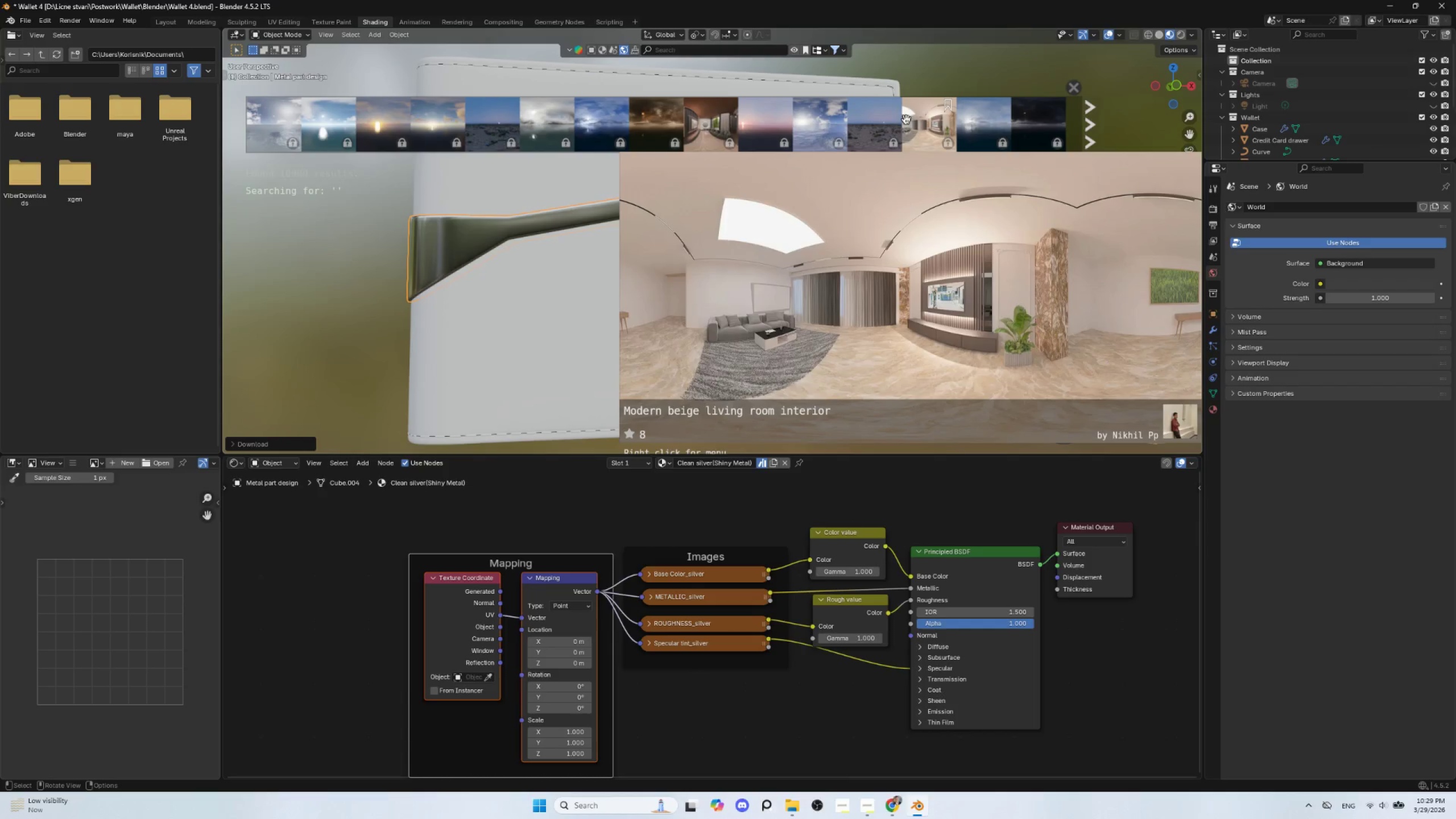 
scroll: coordinate [879, 128], scroll_direction: down, amount: 14.0
 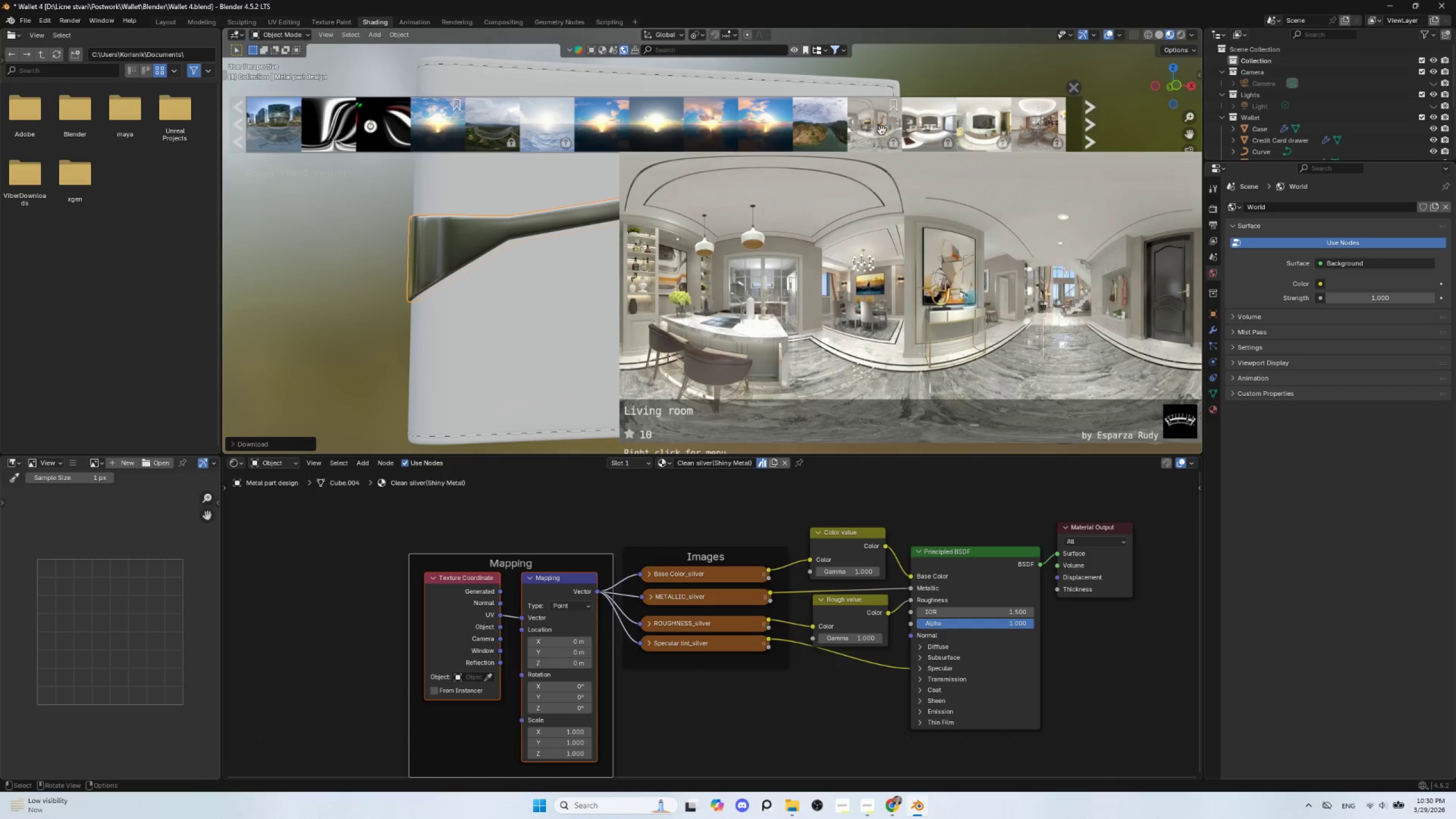 
scroll: coordinate [883, 127], scroll_direction: down, amount: 7.0
 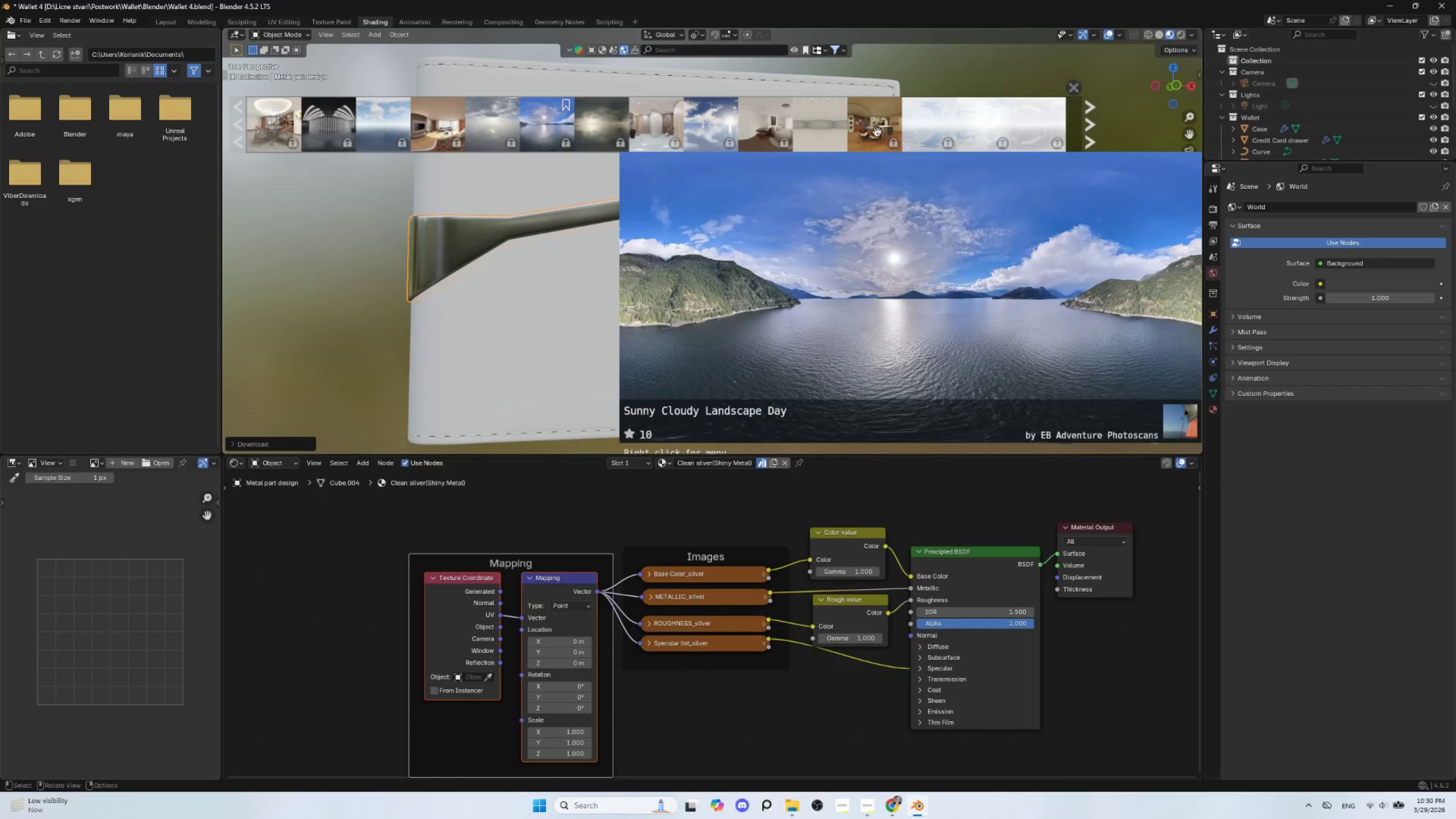 
mouse_move([815, 121])
 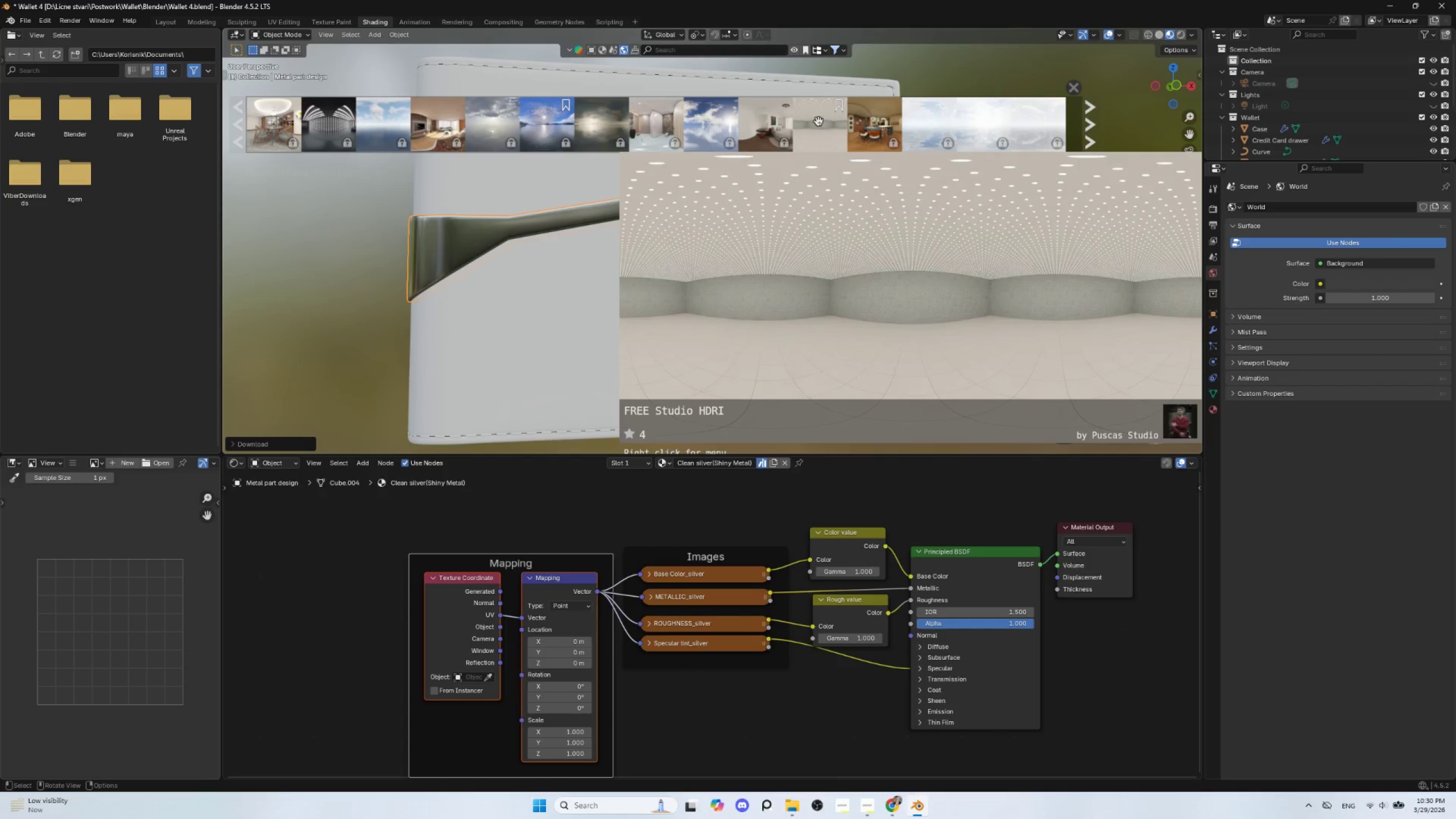 
scroll: coordinate [933, 131], scroll_direction: down, amount: 16.0
 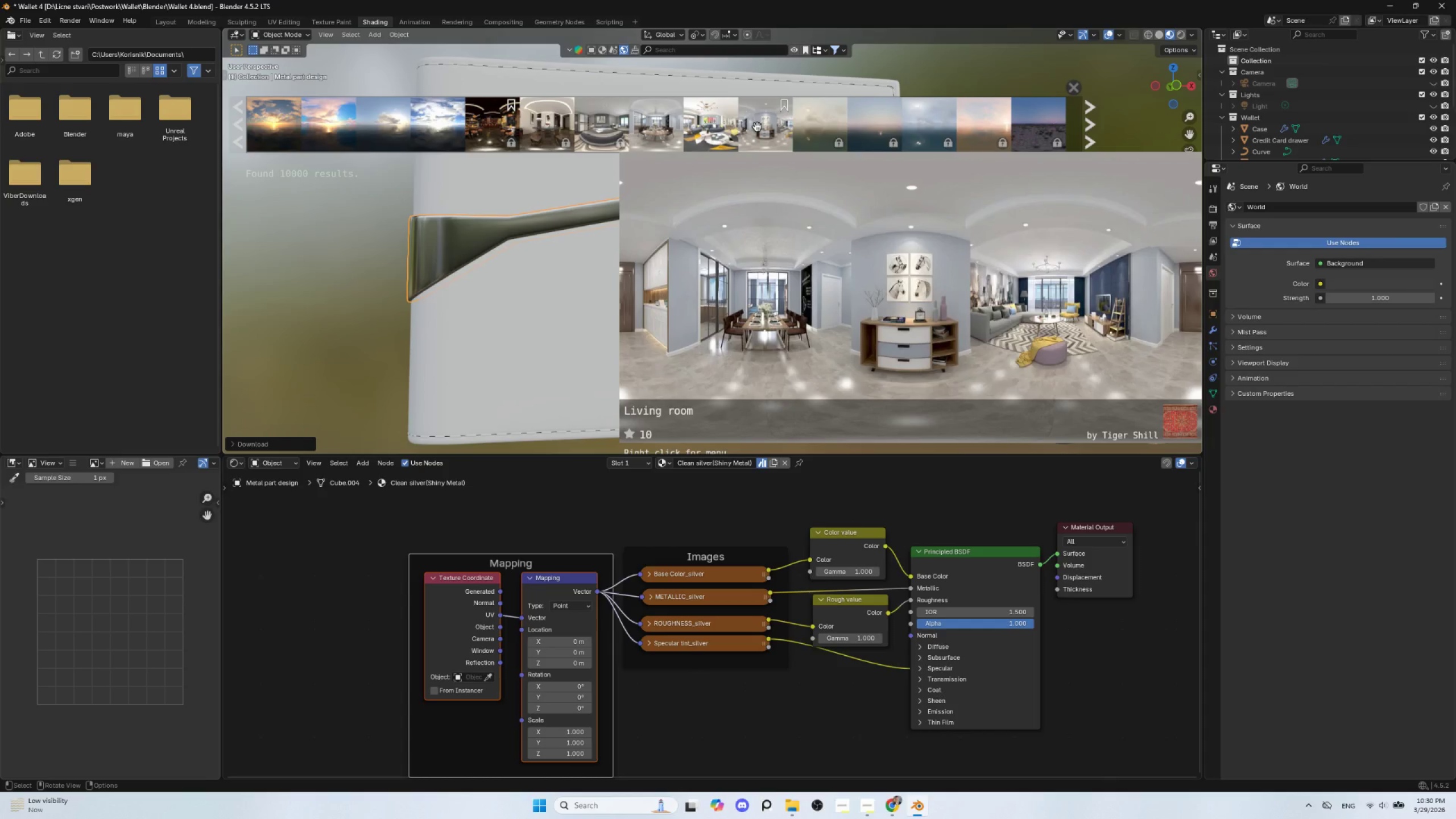 
left_click([757, 126])
 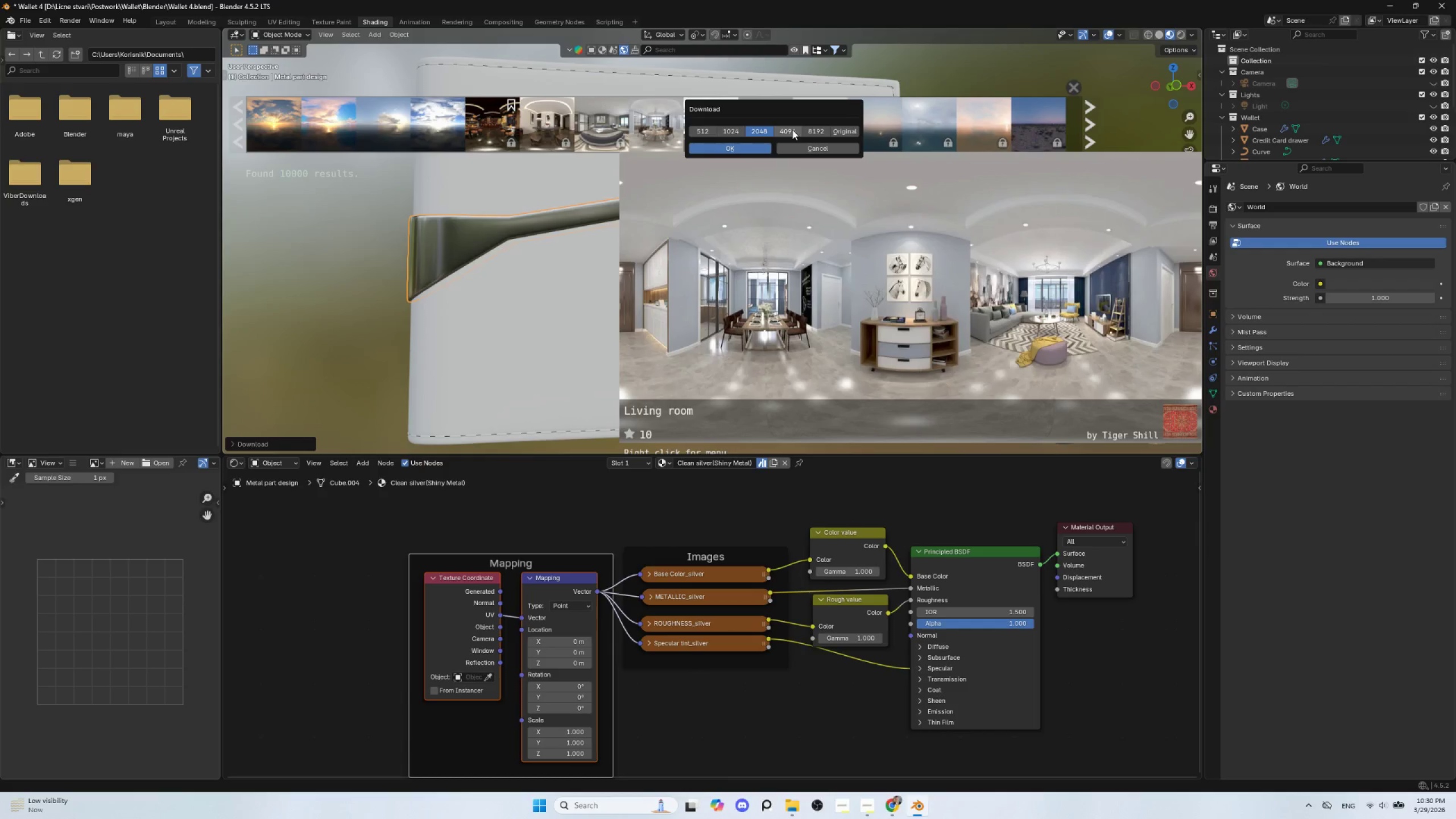 
left_click([787, 129])
 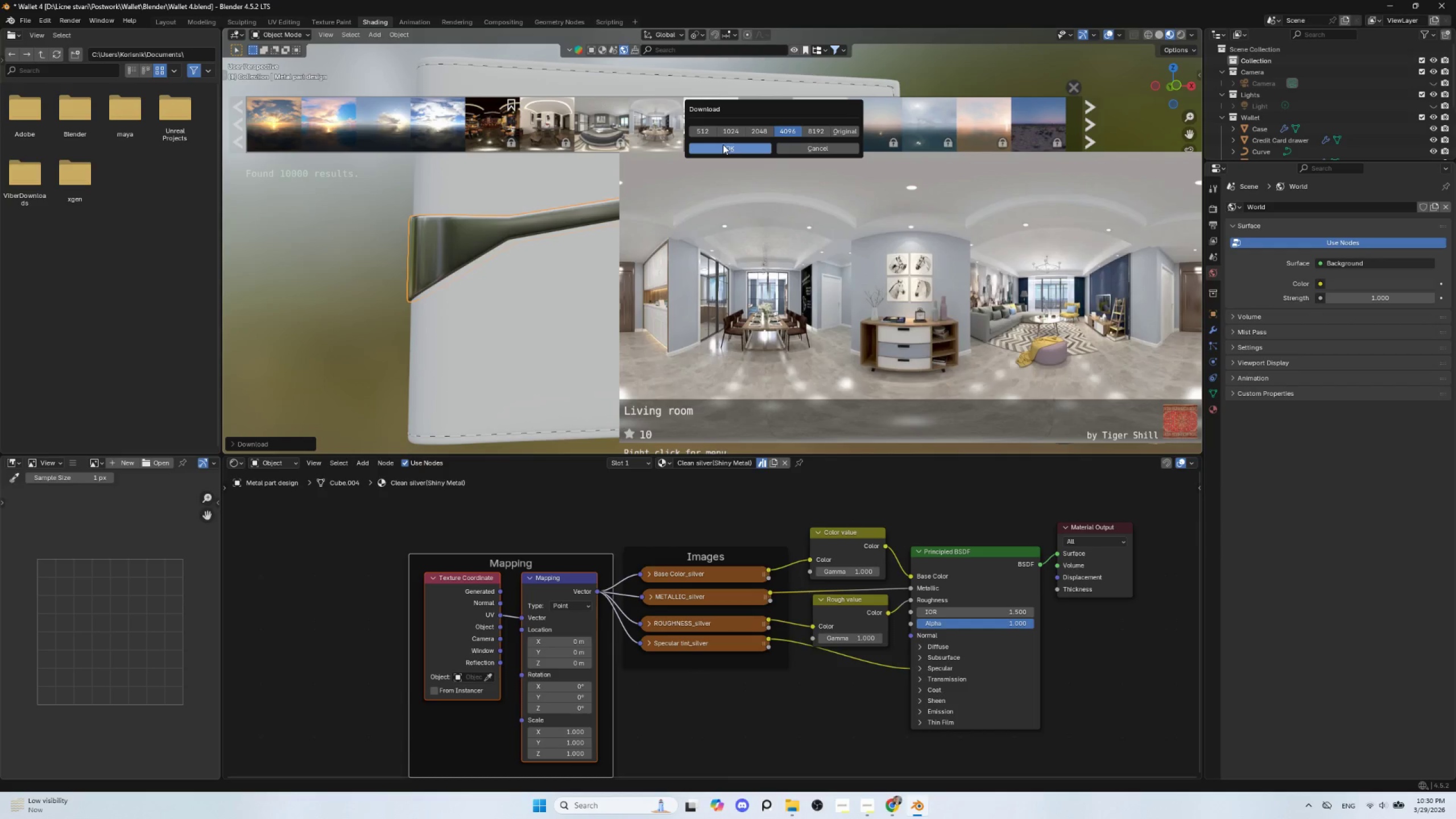 
left_click([723, 144])
 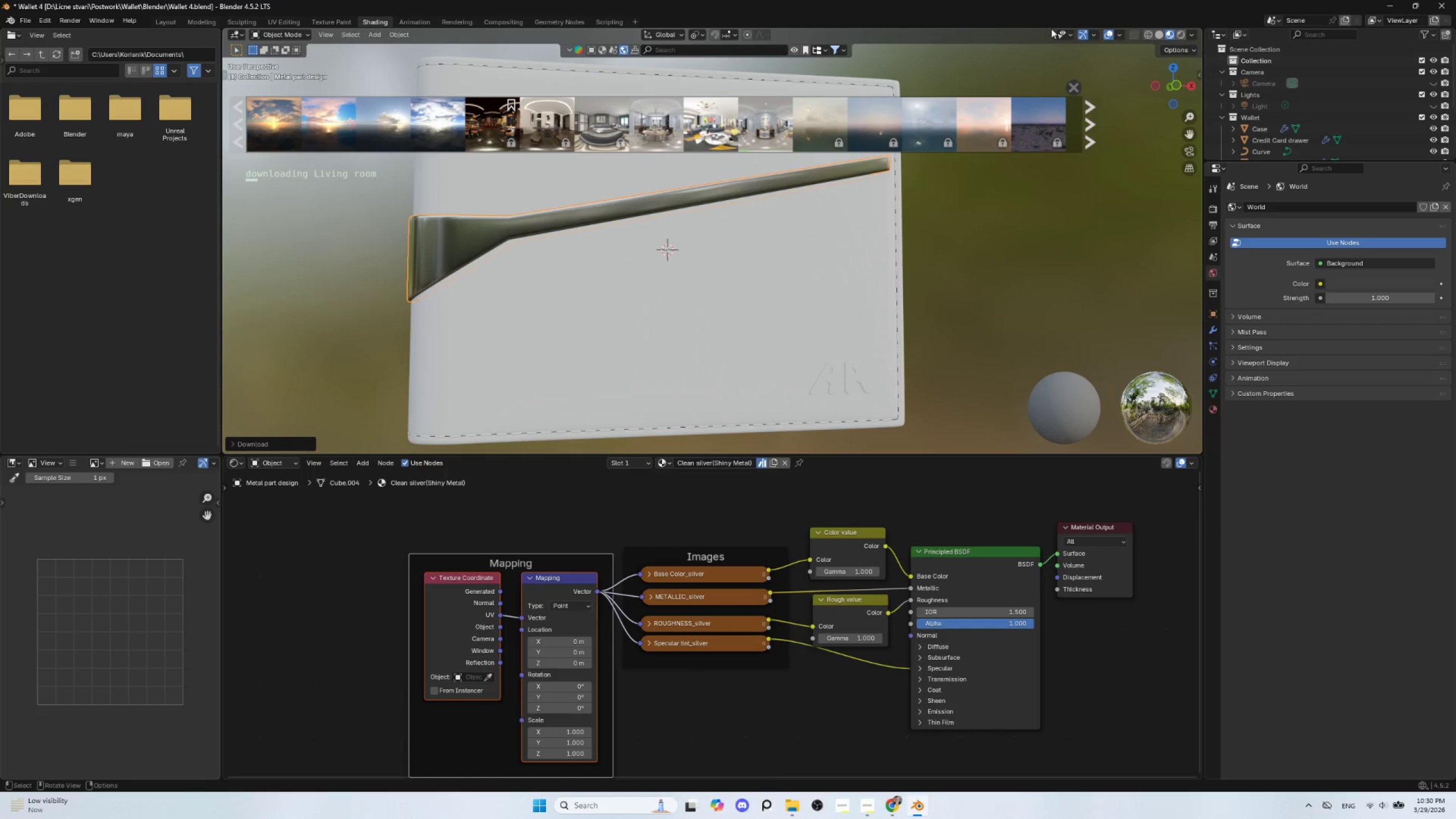 
left_click([1181, 35])
 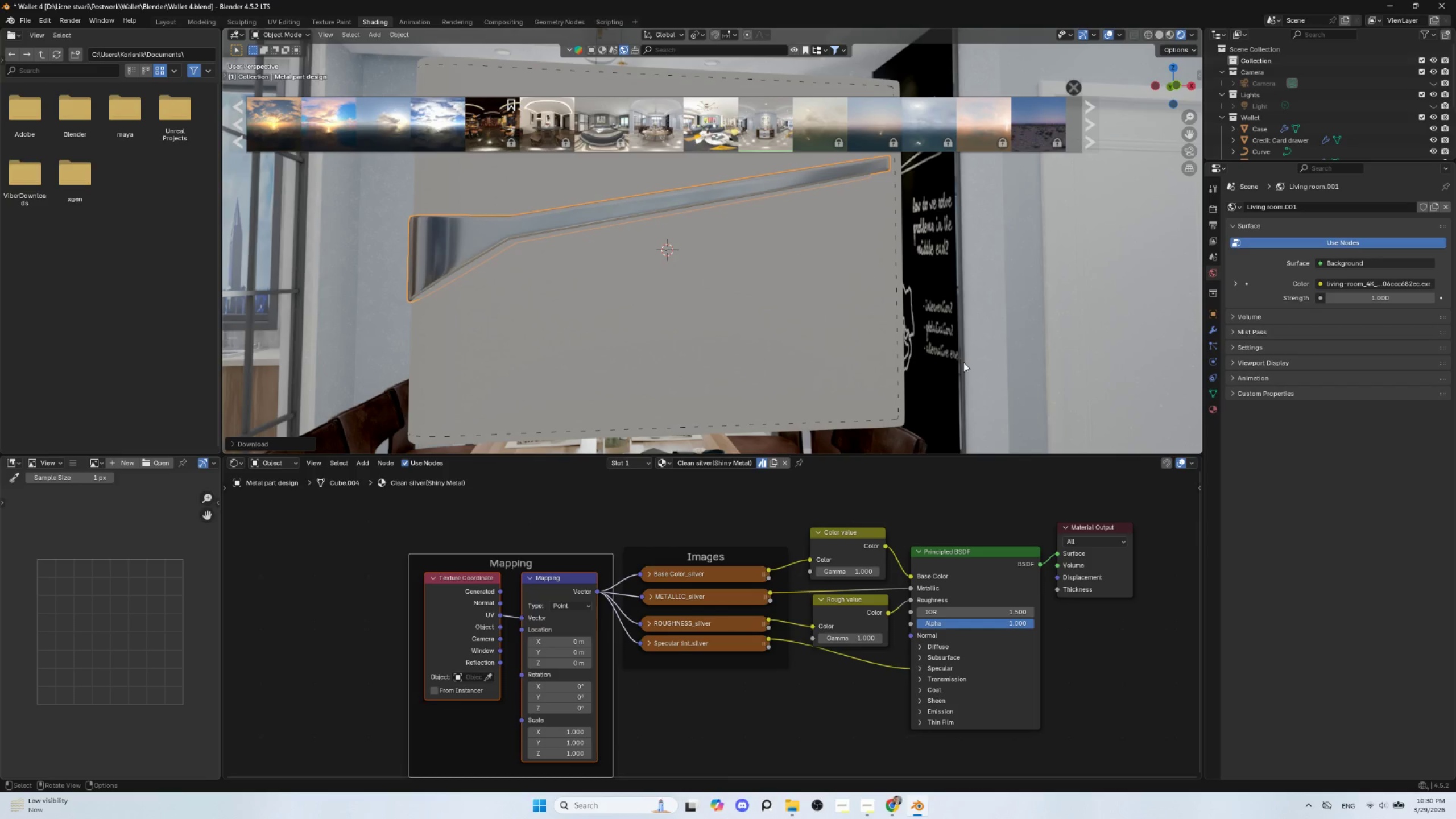 
wait(11.28)
 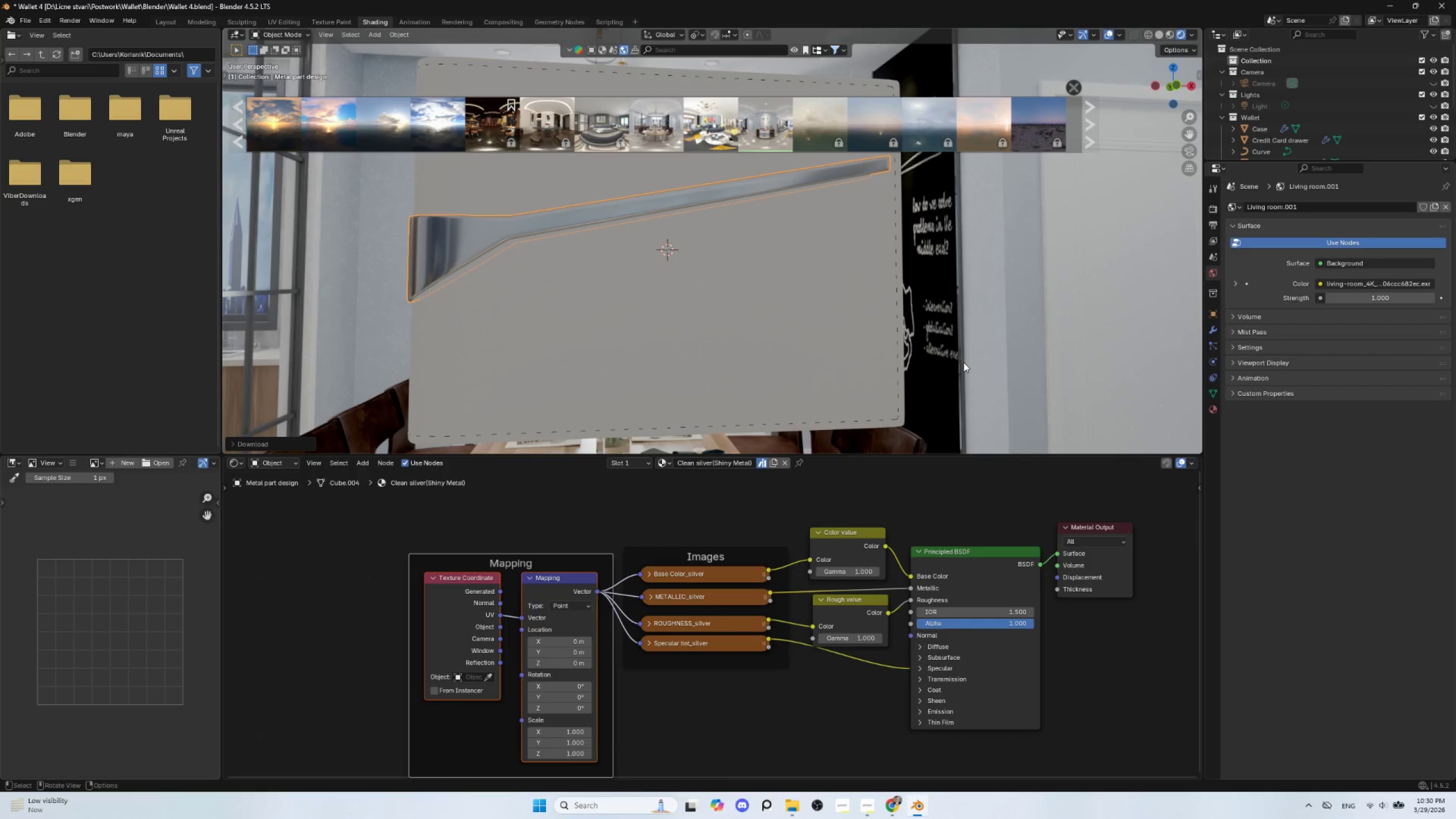 
left_click([706, 119])
 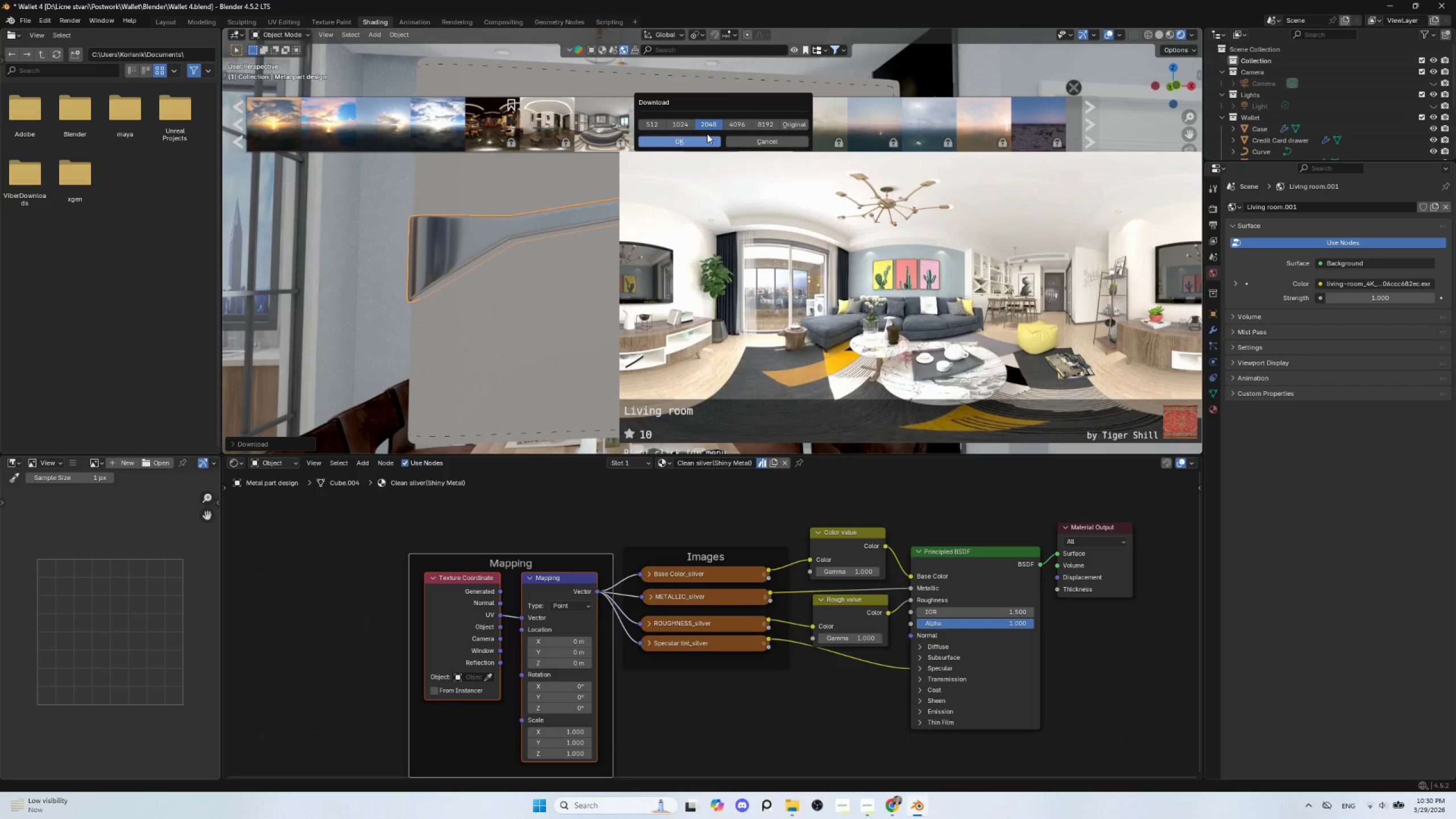 
left_click([743, 122])
 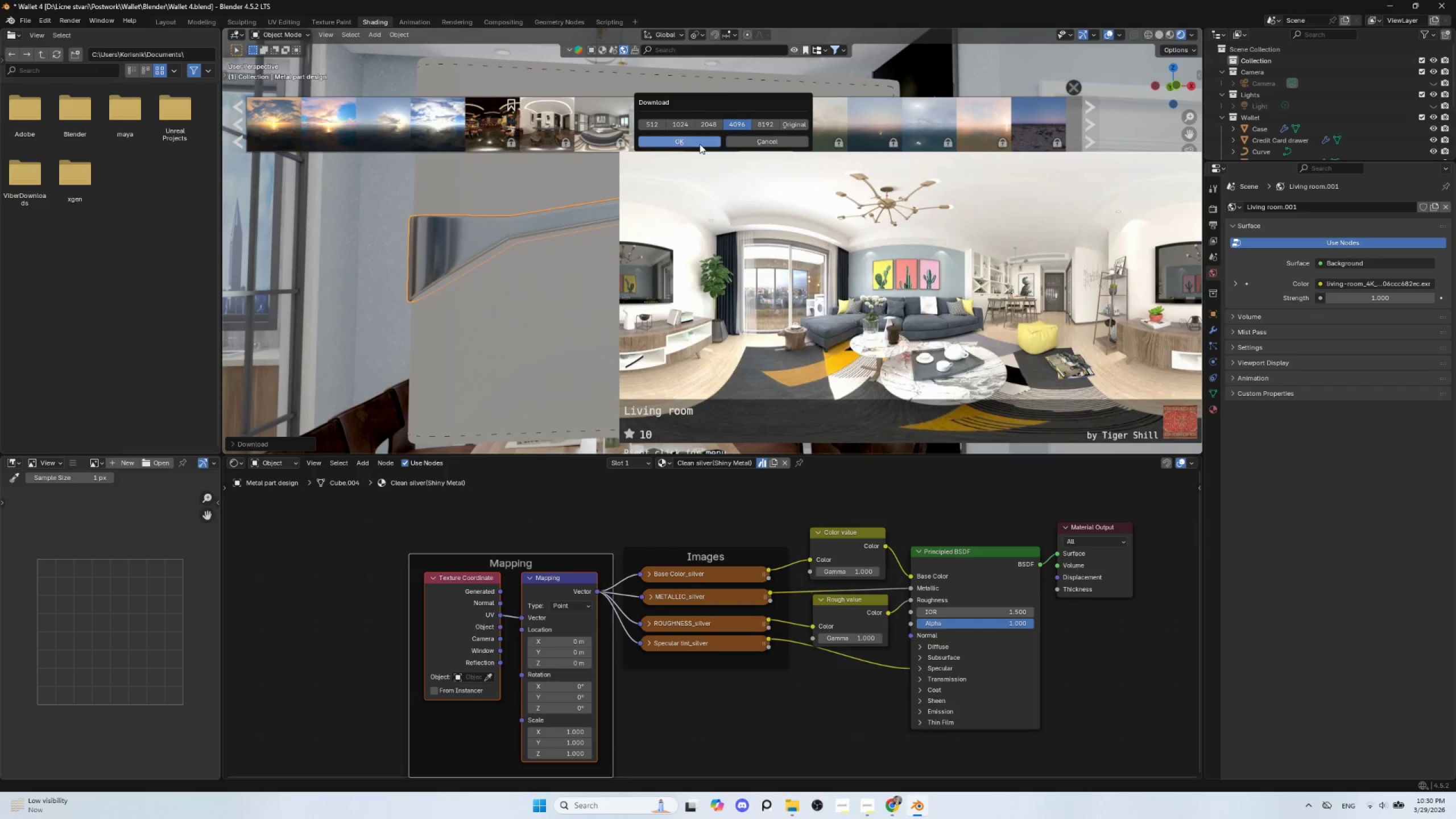 
left_click([700, 144])
 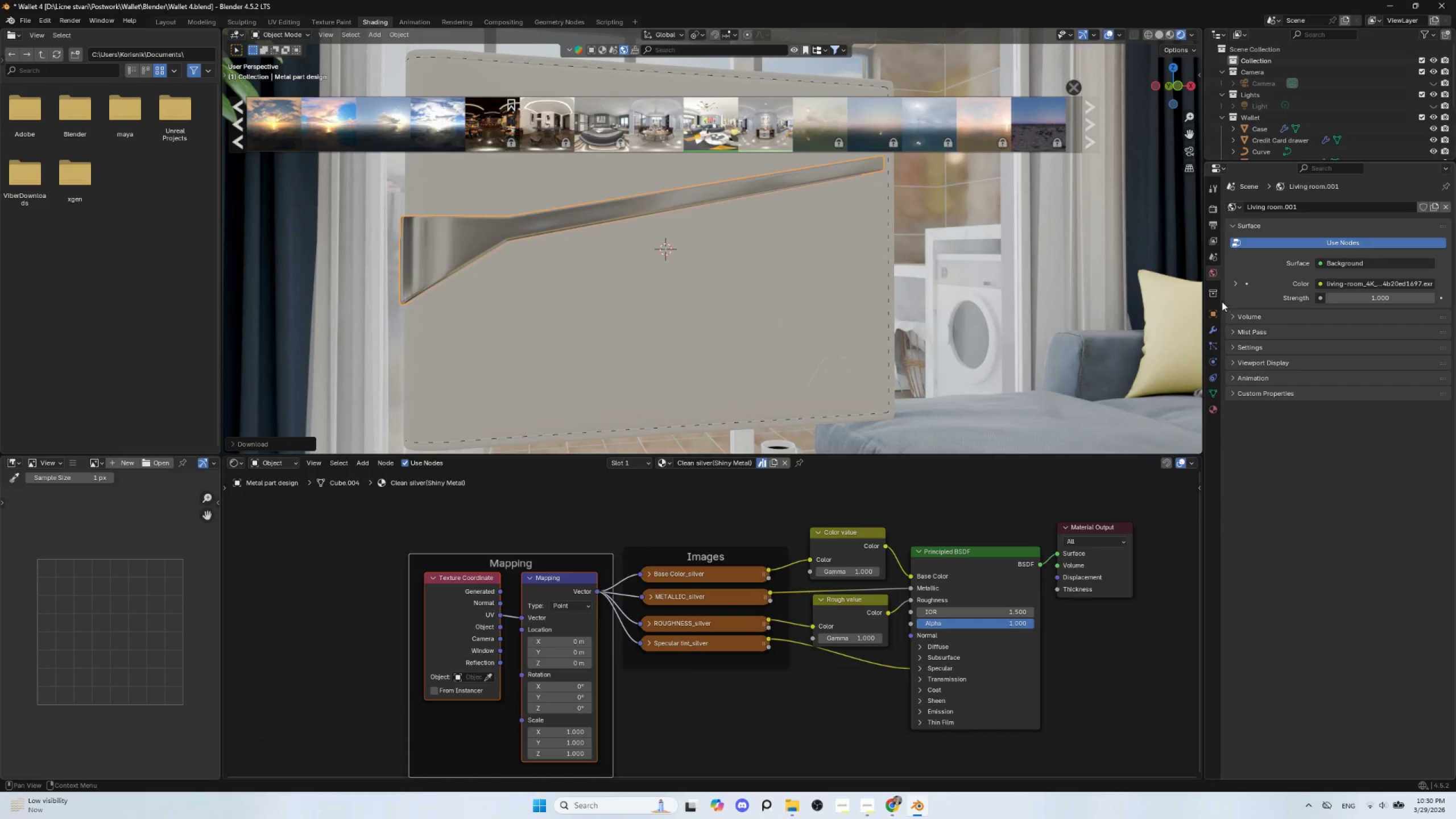 
wait(23.28)
 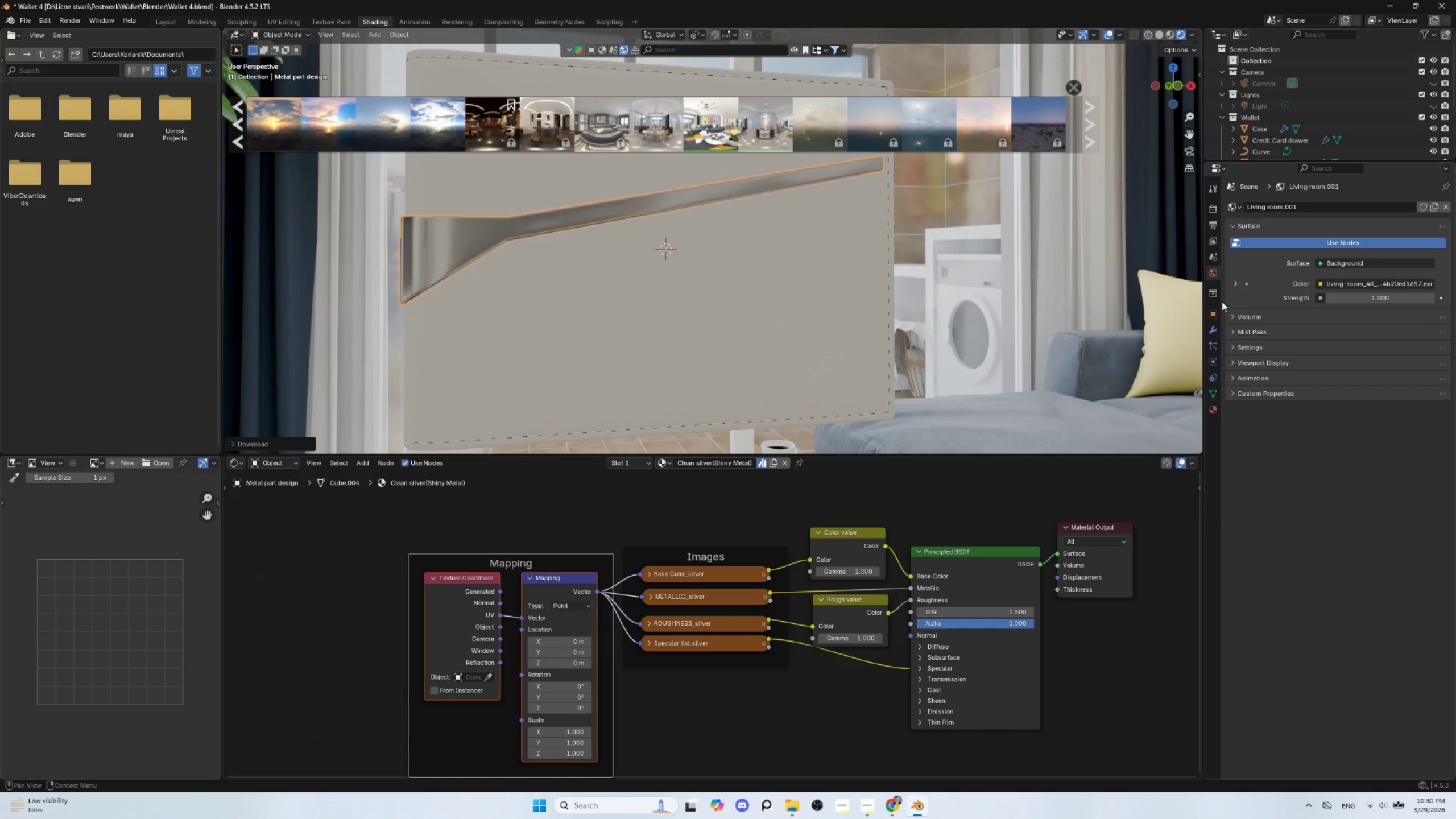 
left_click([1211, 206])
 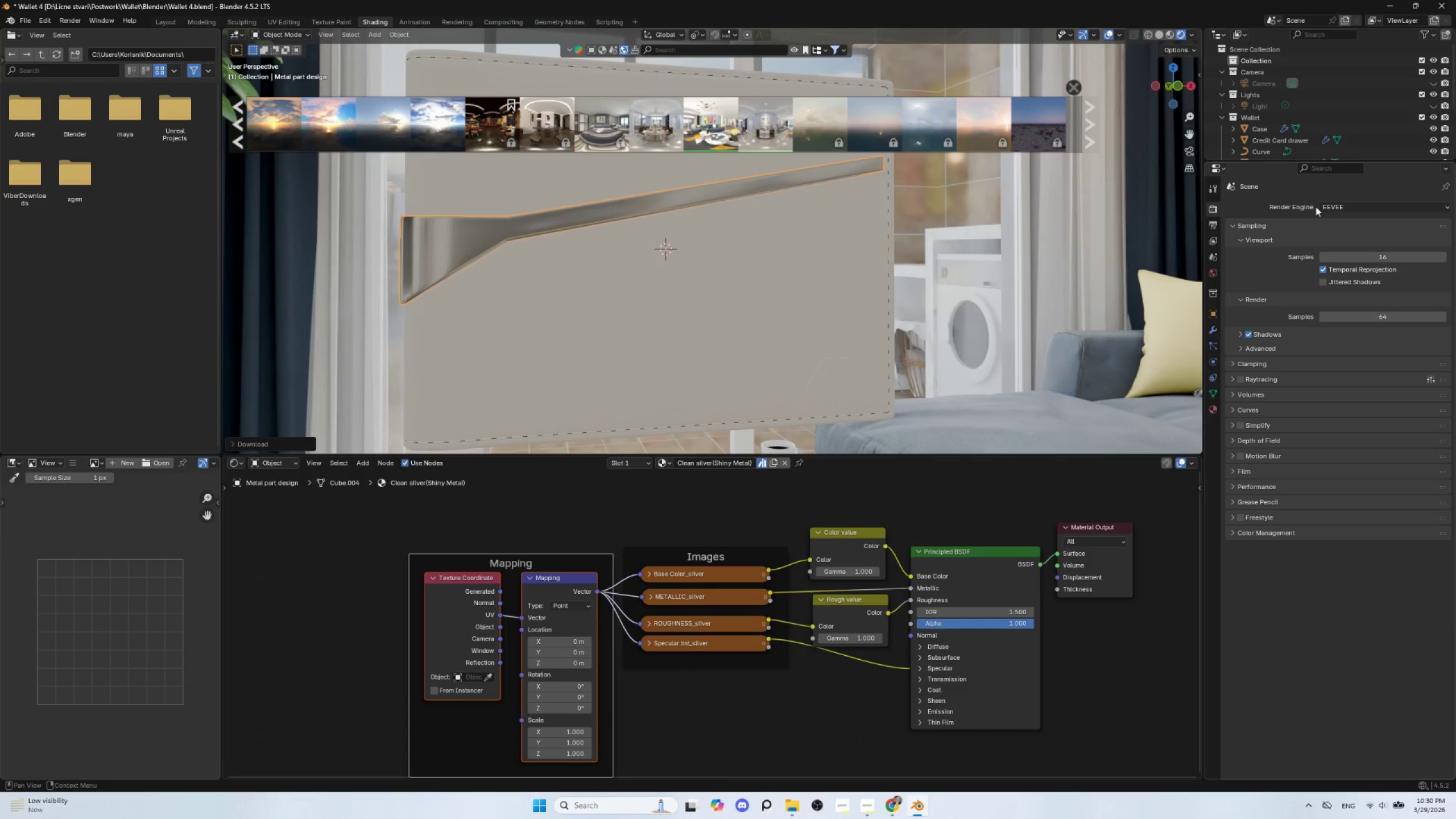 
left_click([1345, 205])
 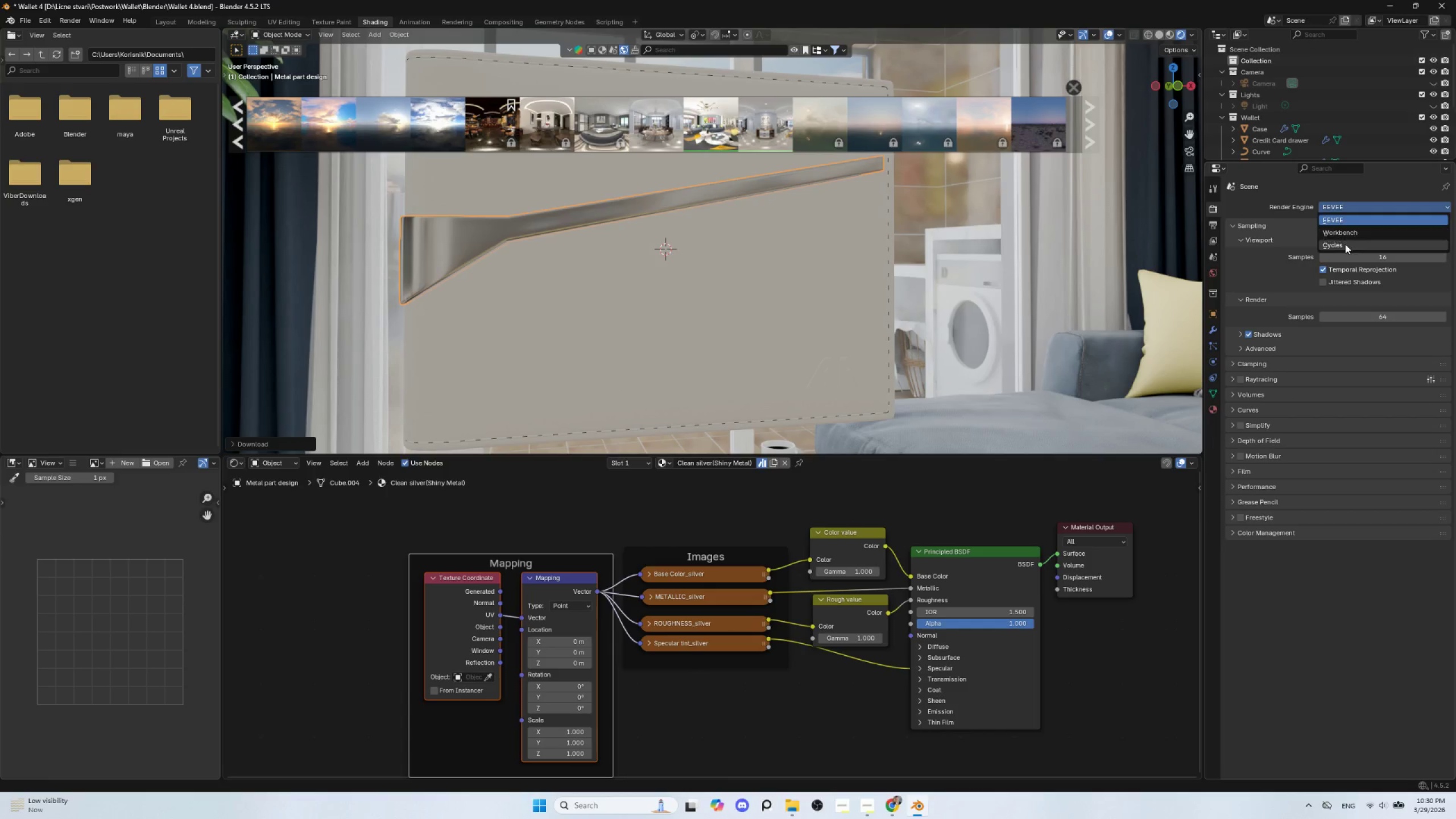 
left_click([1345, 244])
 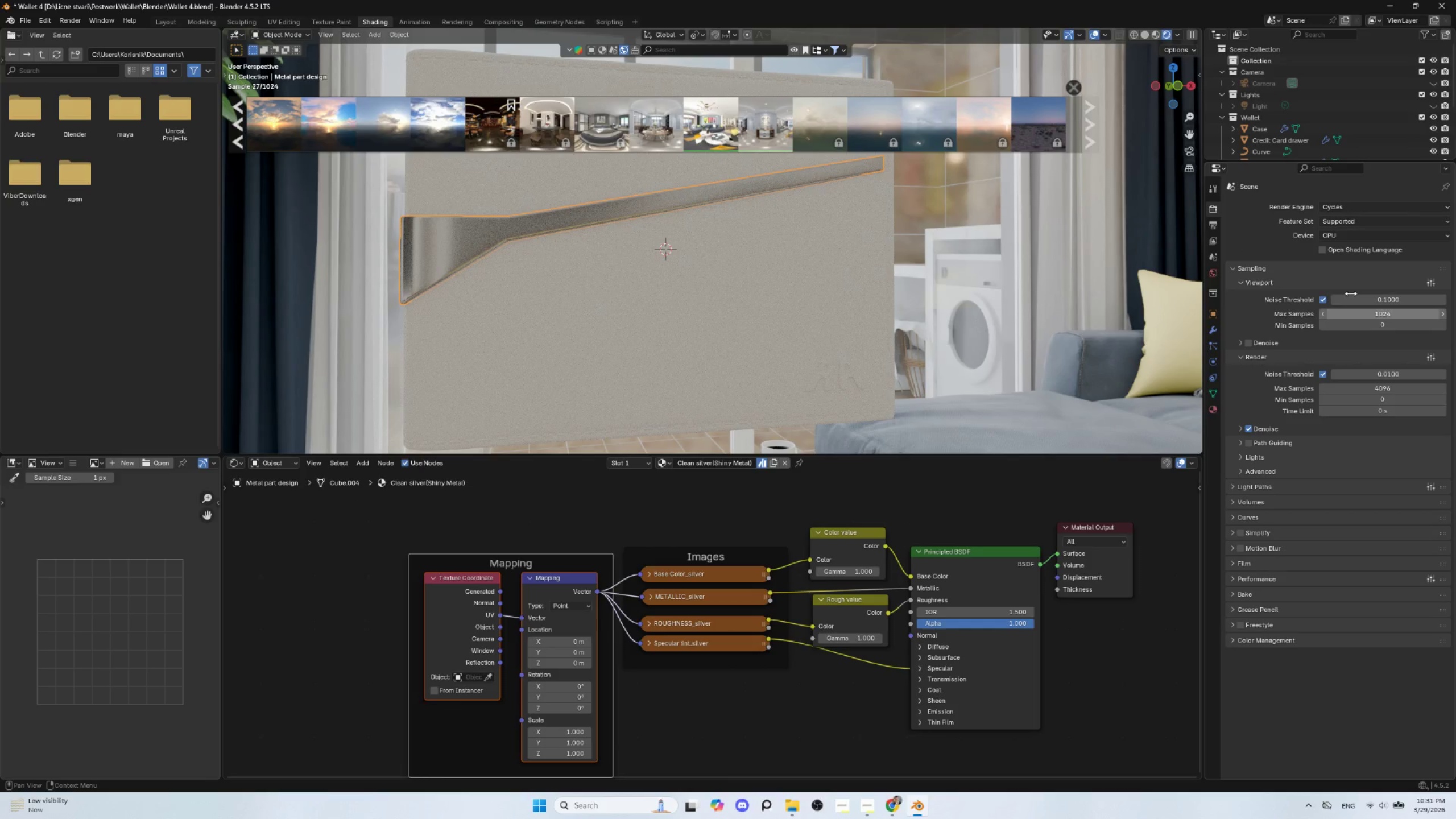 
wait(5.67)
 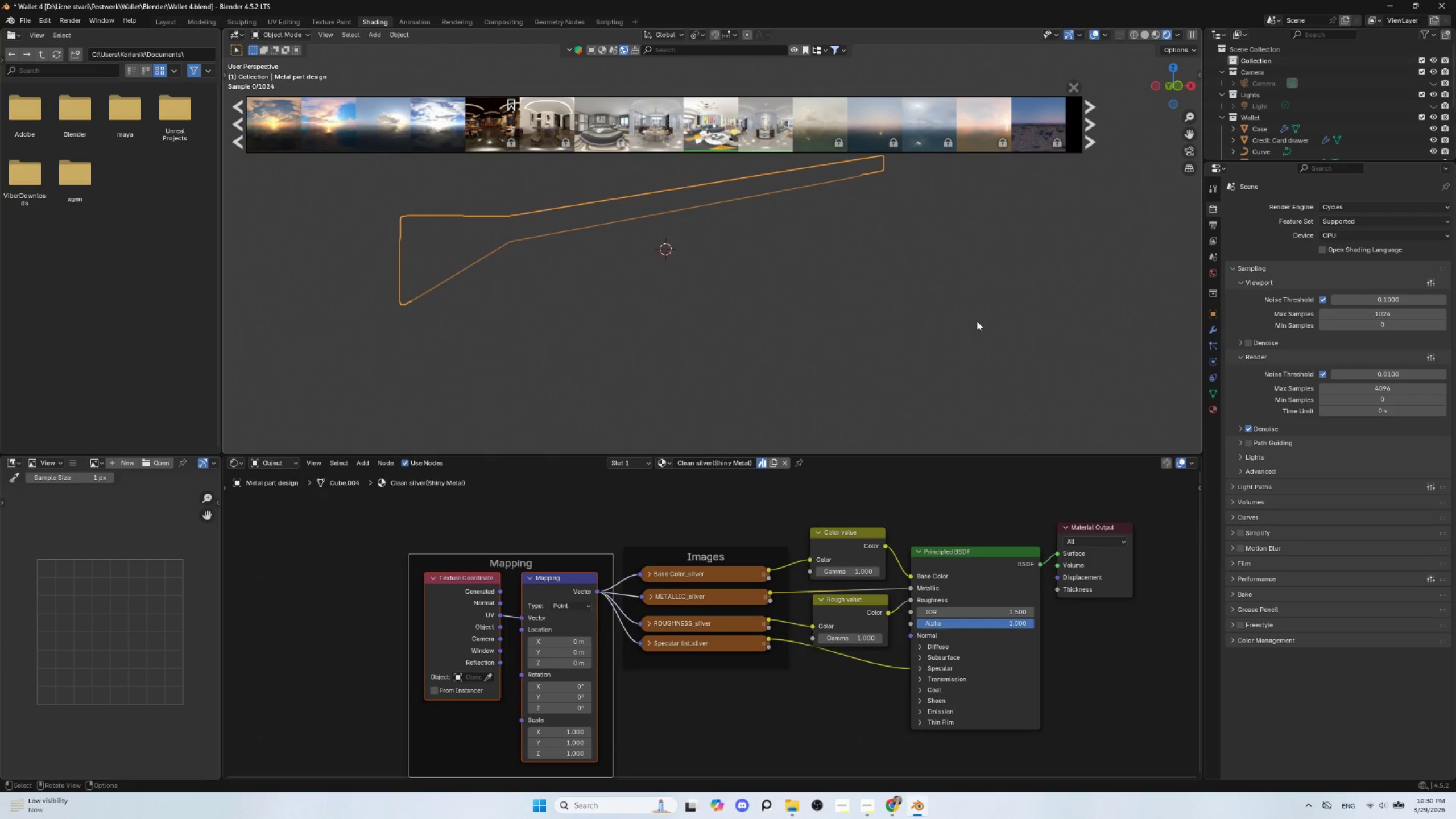 
left_click([1335, 237])
 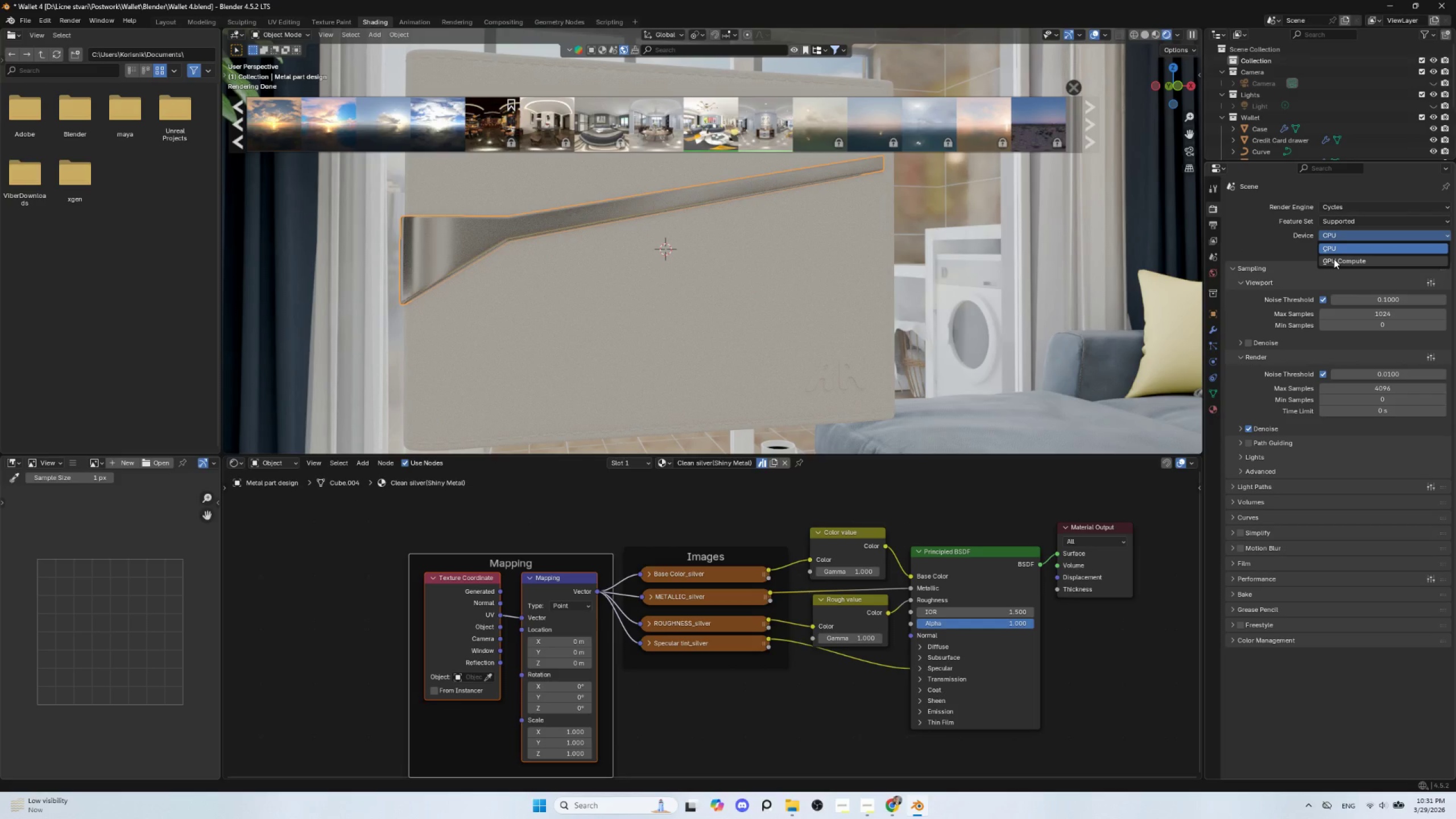 
left_click([1334, 259])
 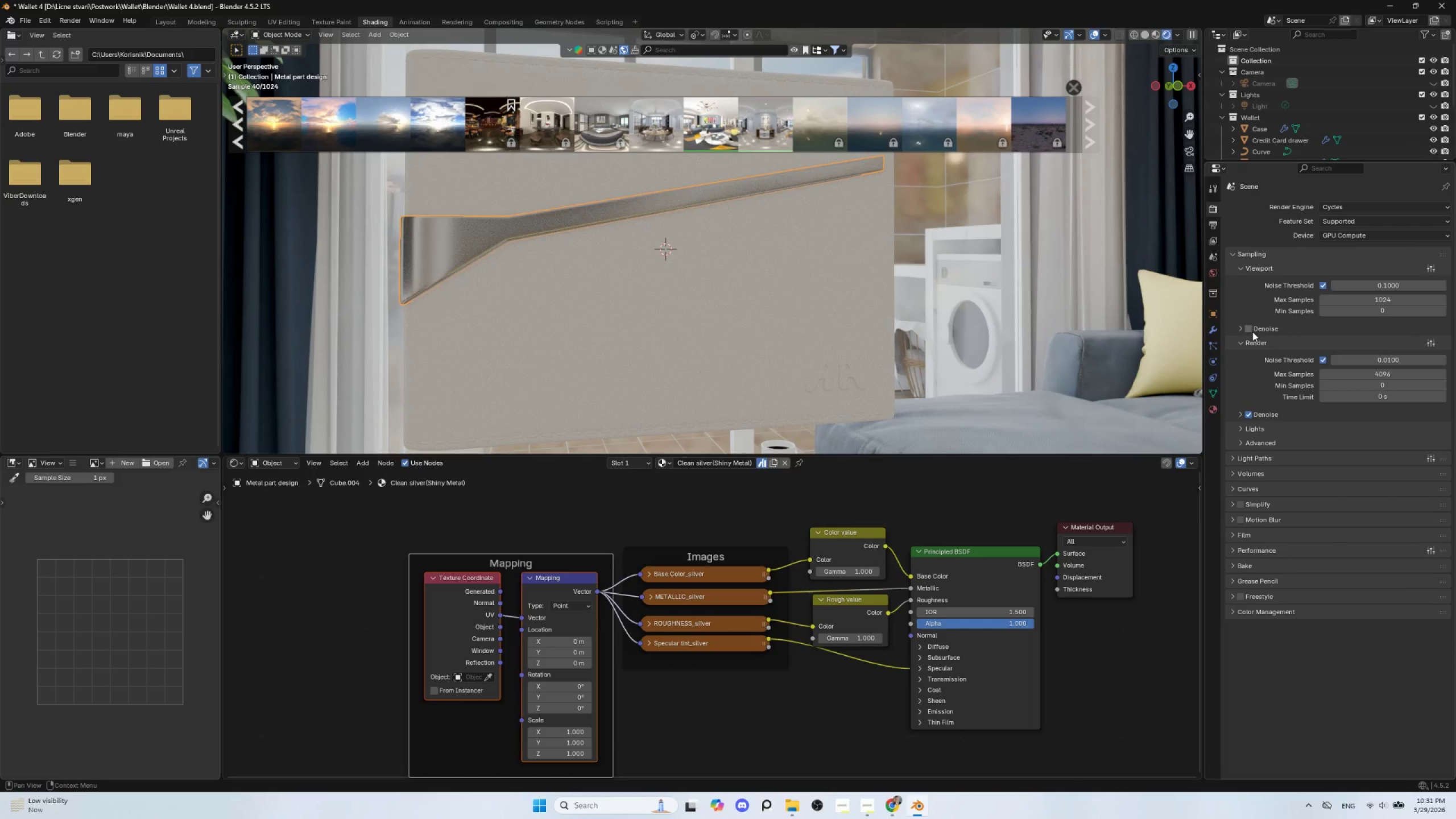 
left_click([1251, 329])
 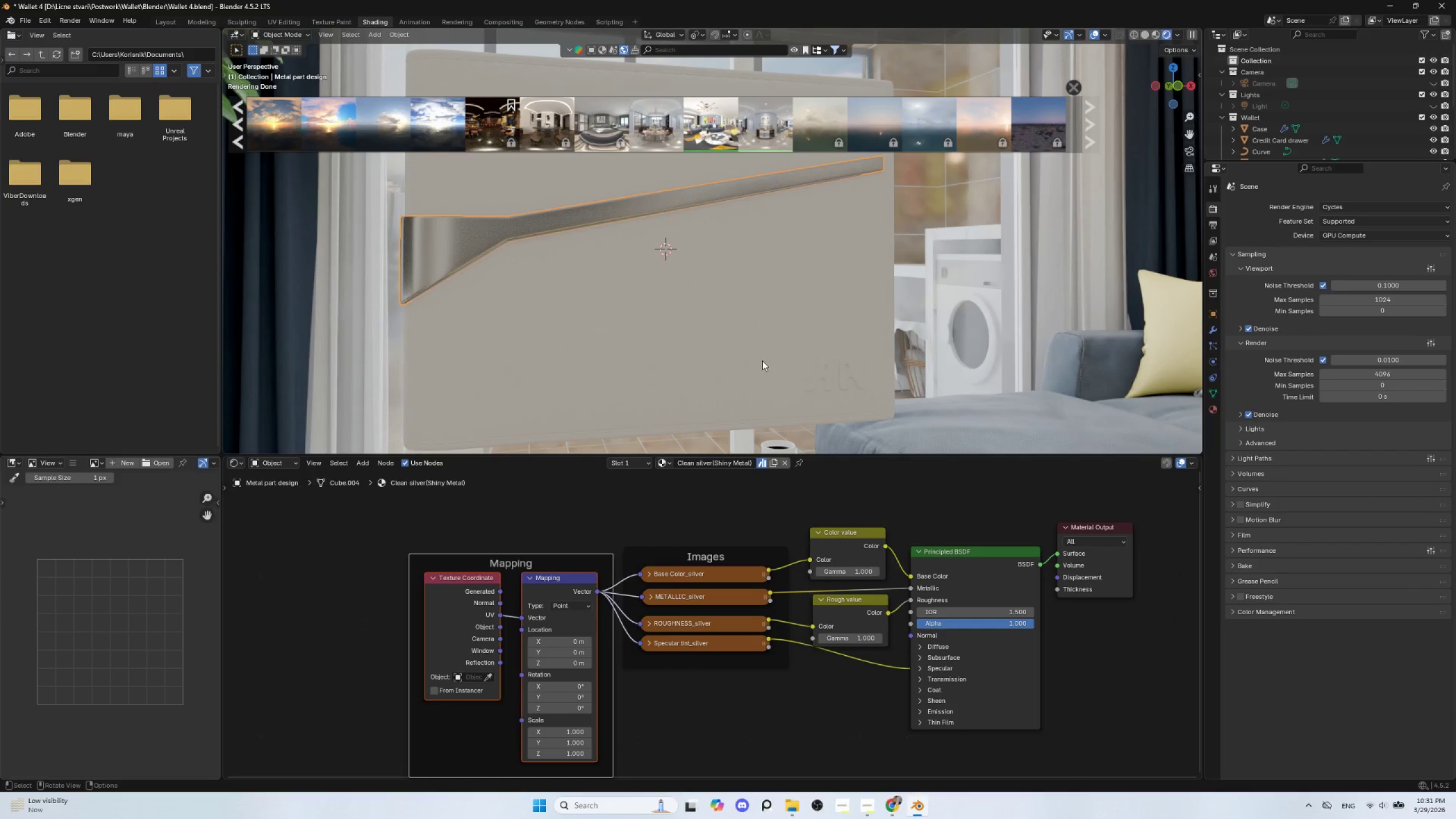 
left_click([829, 381])
 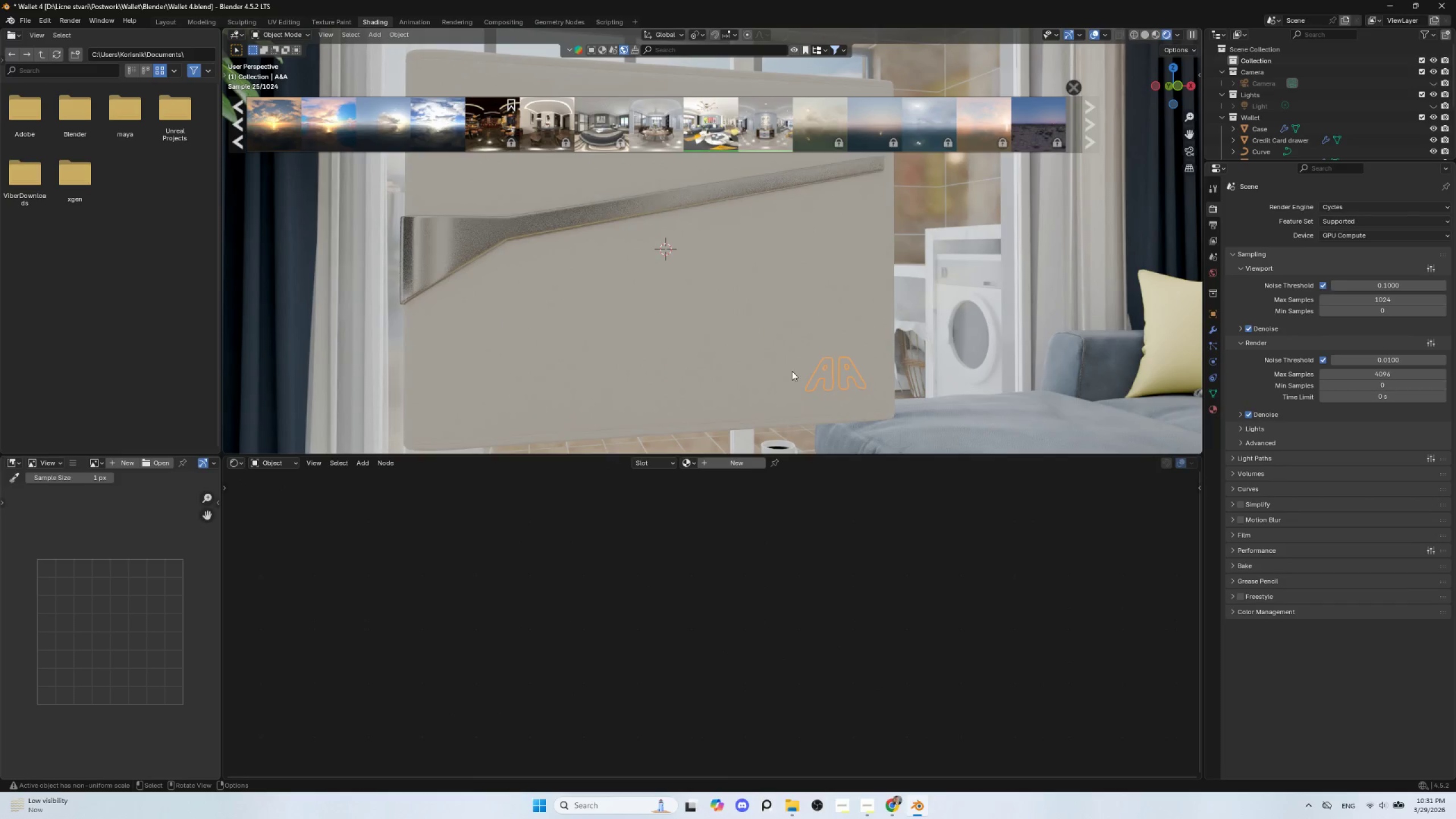 
hold_key(key=ShiftLeft, duration=1.03)
left_click([452, 234])
 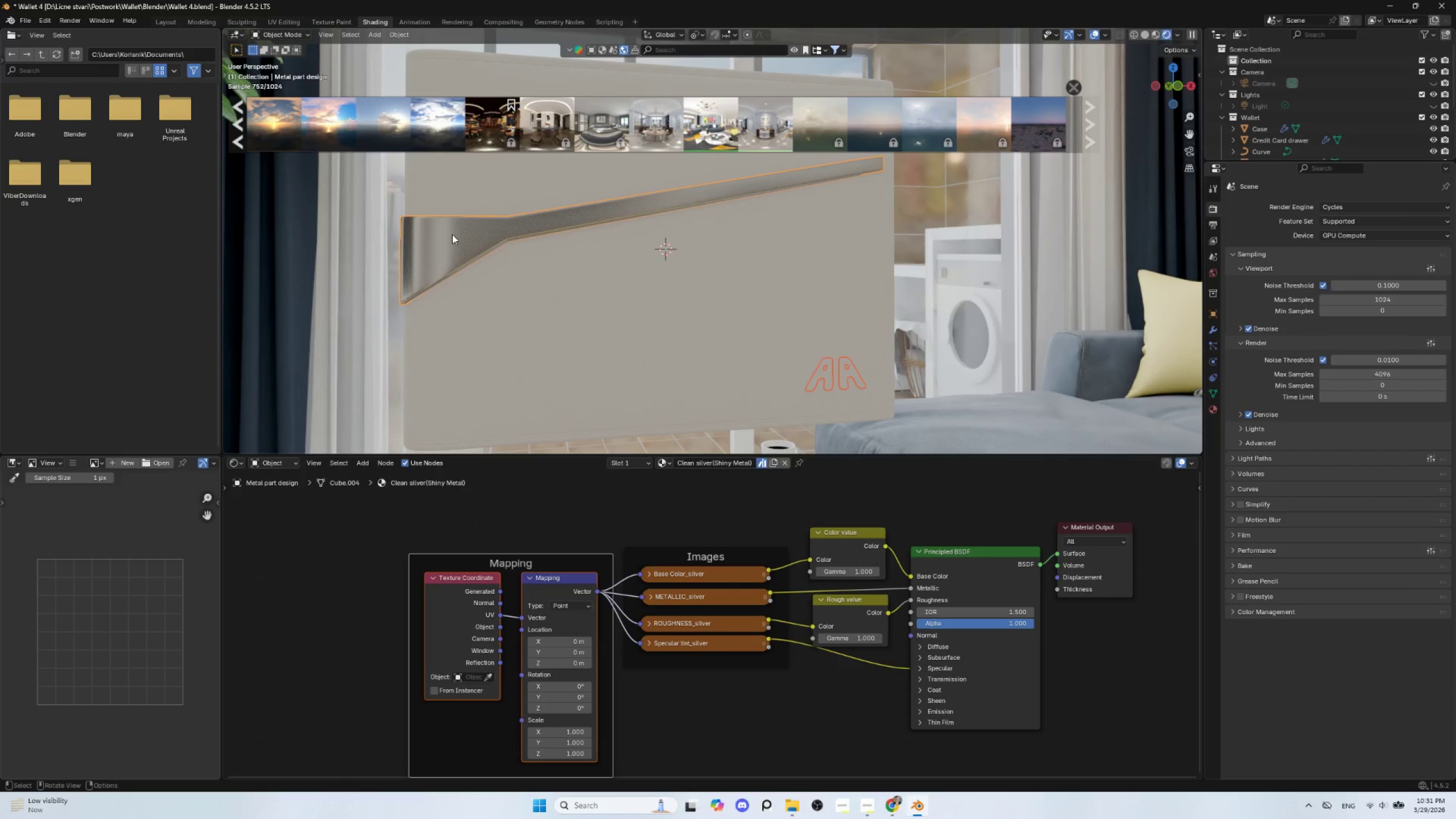 
key(Q)
 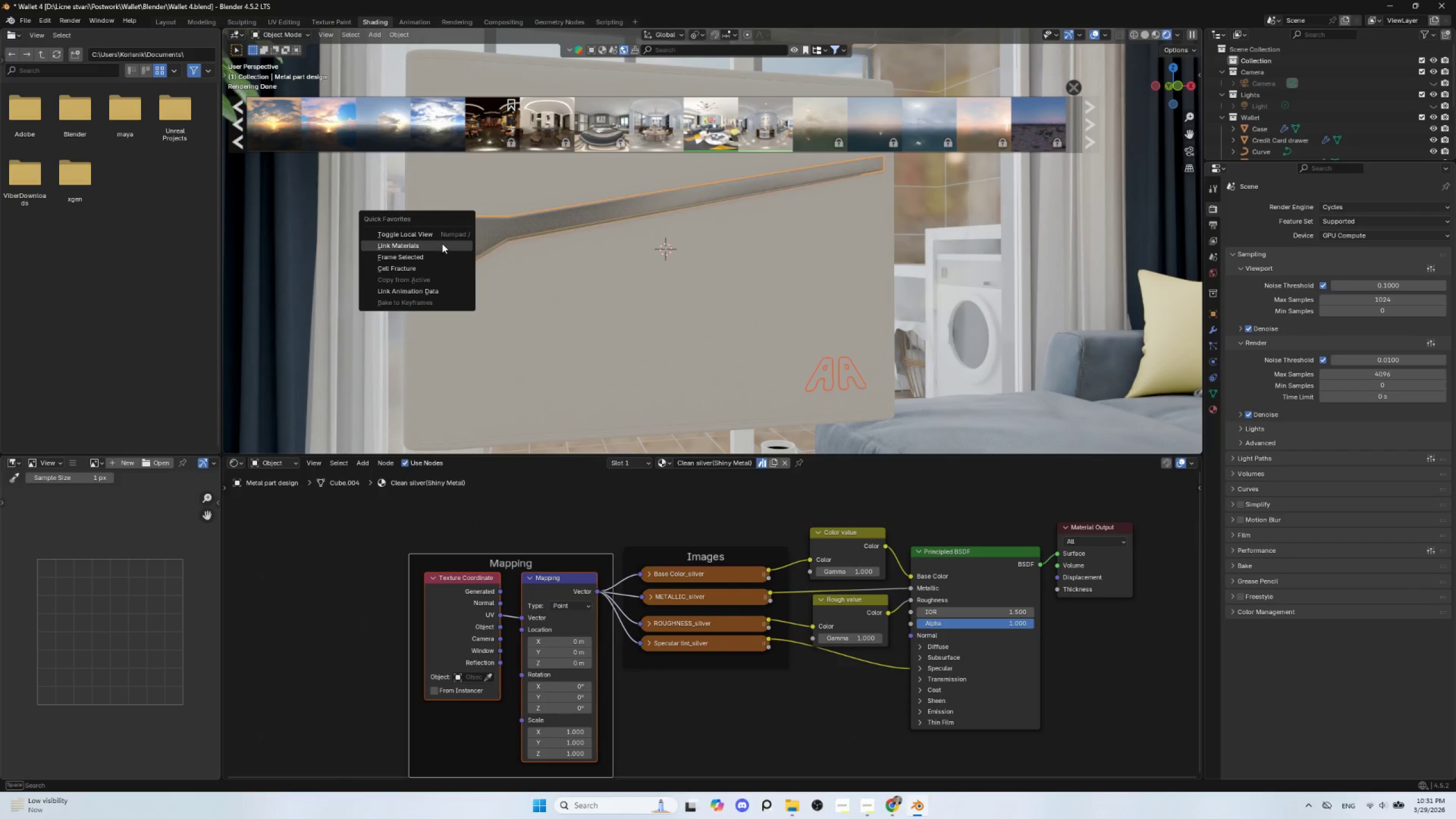 
left_click([442, 243])
 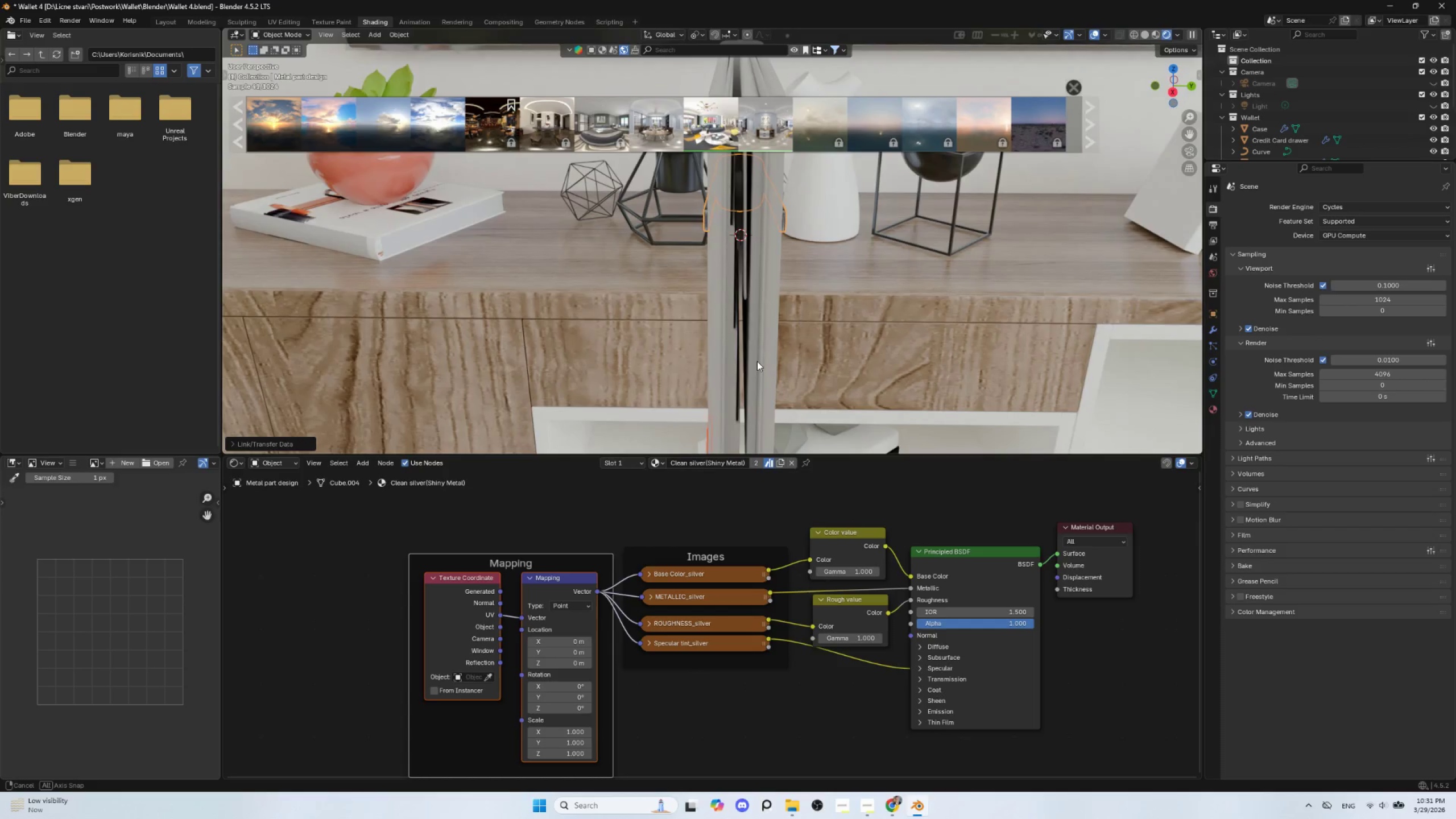 
wait(6.77)
 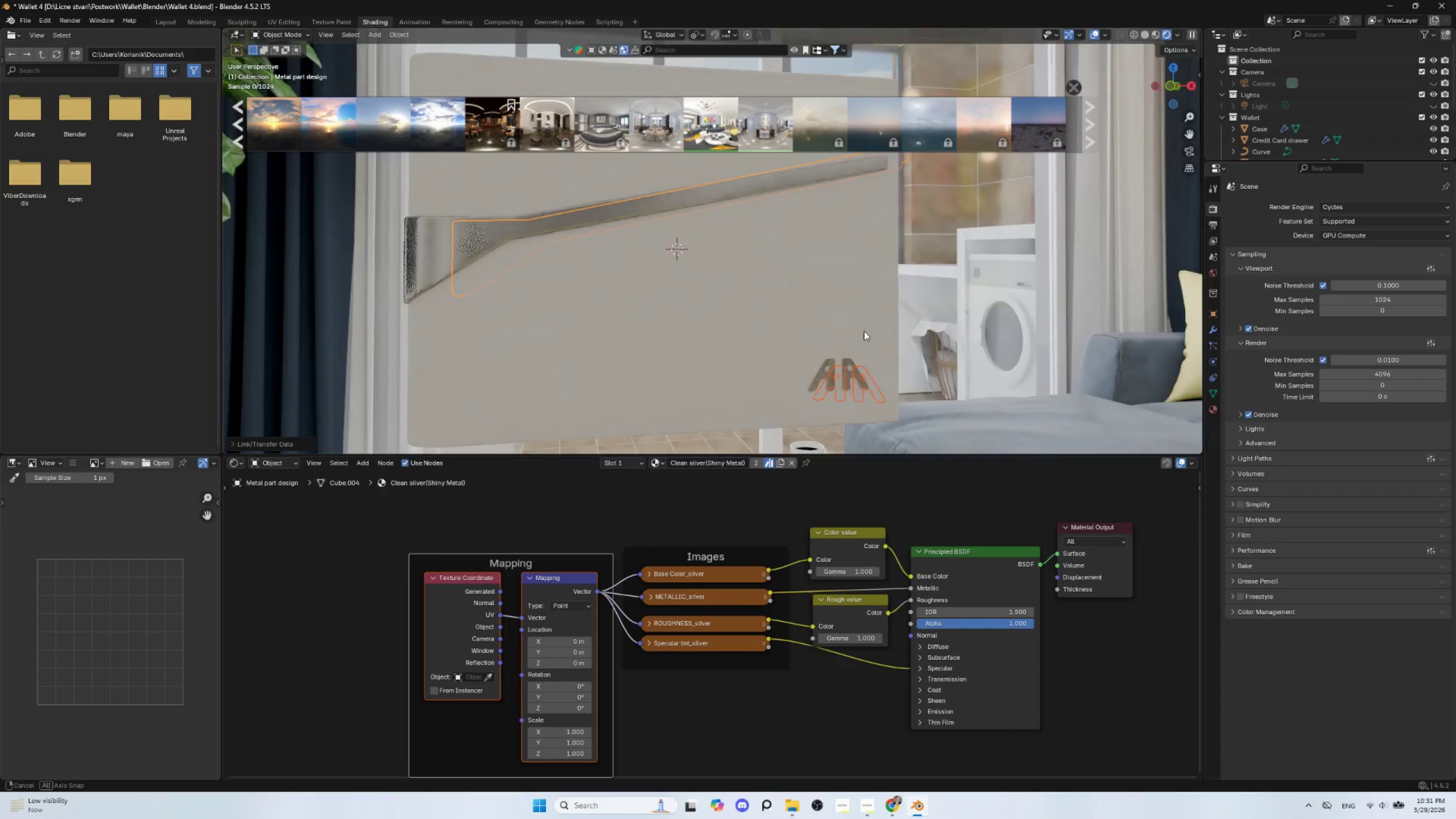 
scroll: coordinate [1270, 131], scroll_direction: down, amount: 5.0
 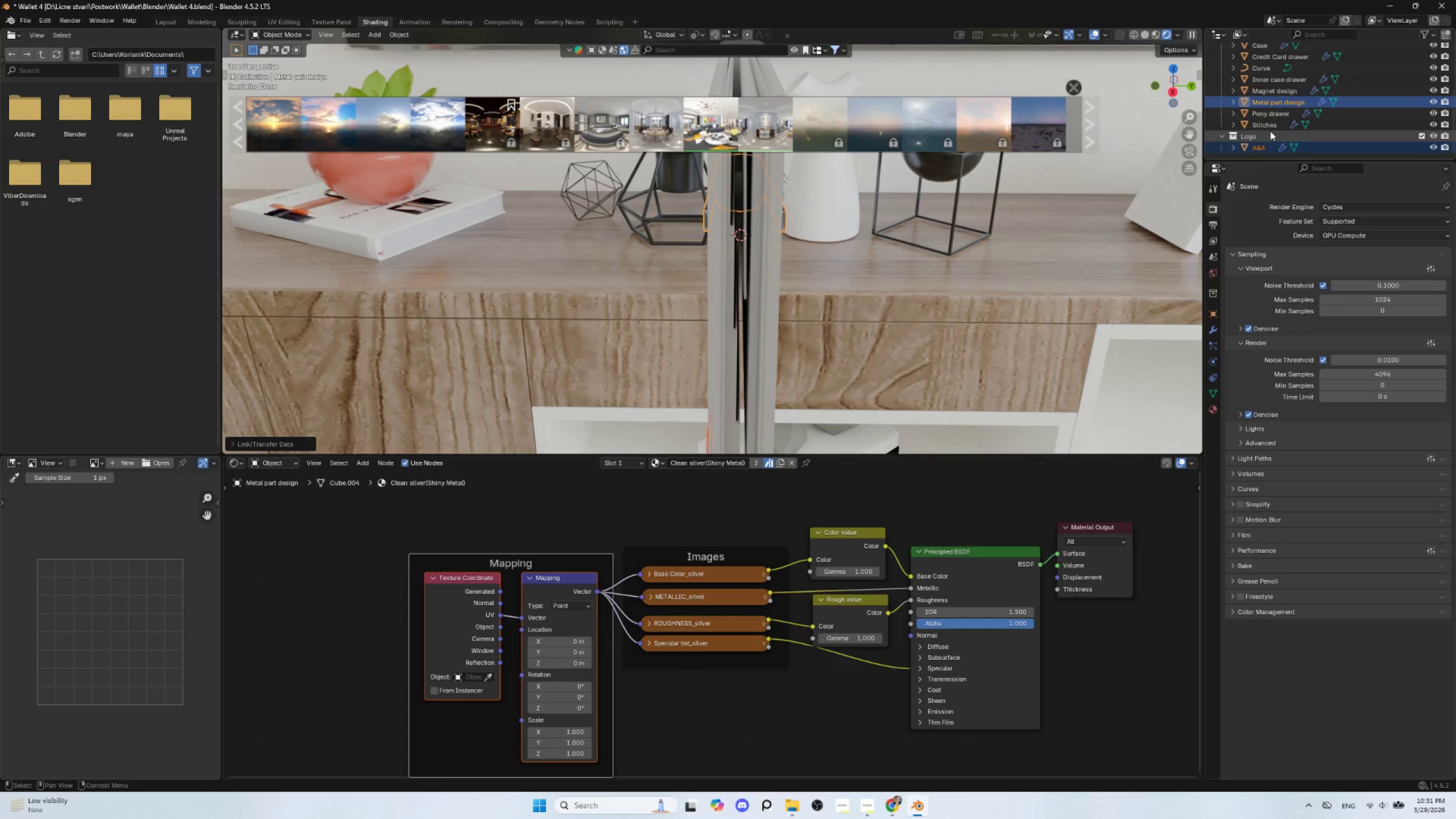 
scroll: coordinate [1270, 131], scroll_direction: up, amount: 1.0
 